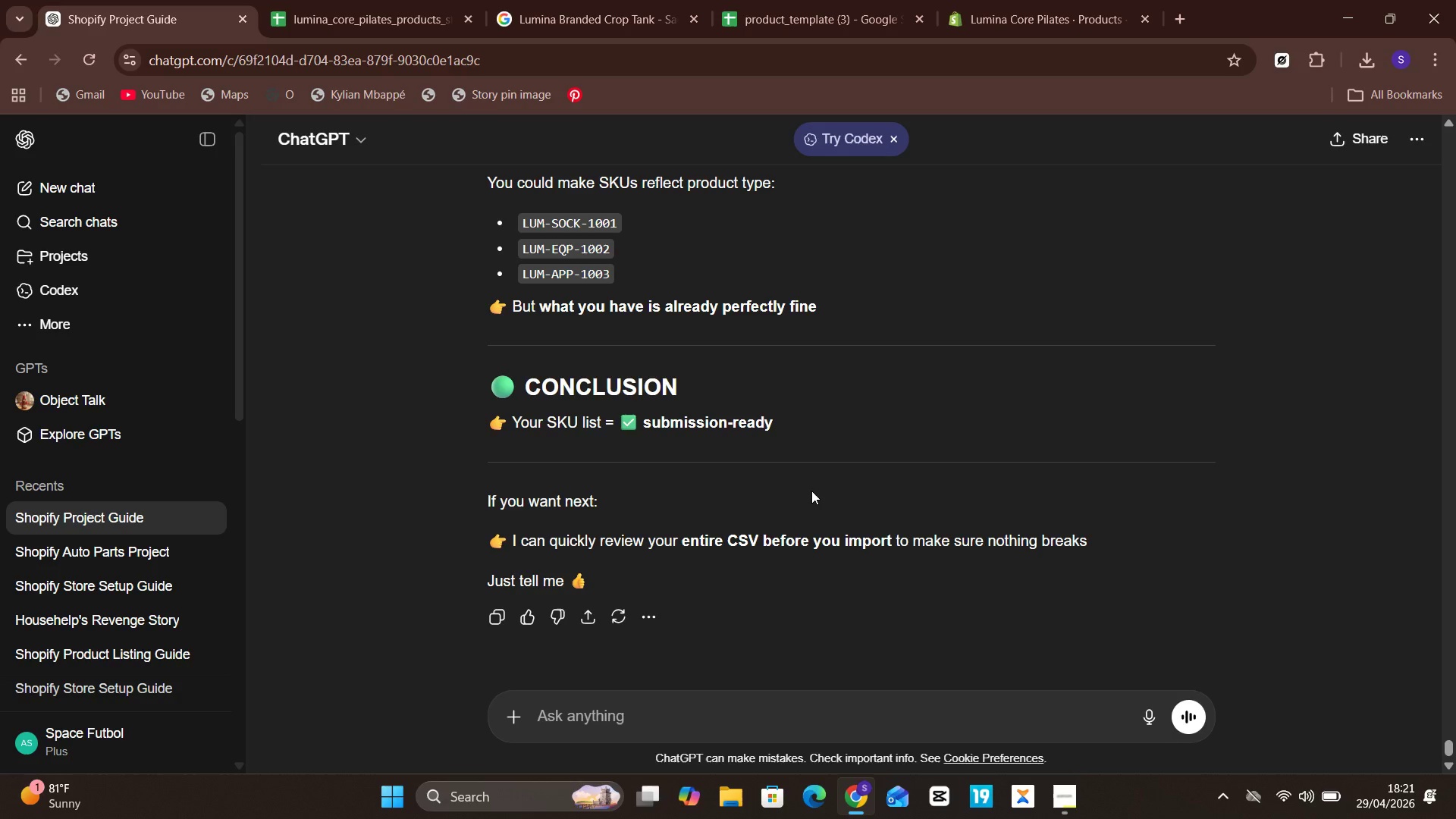 
wait(44.5)
 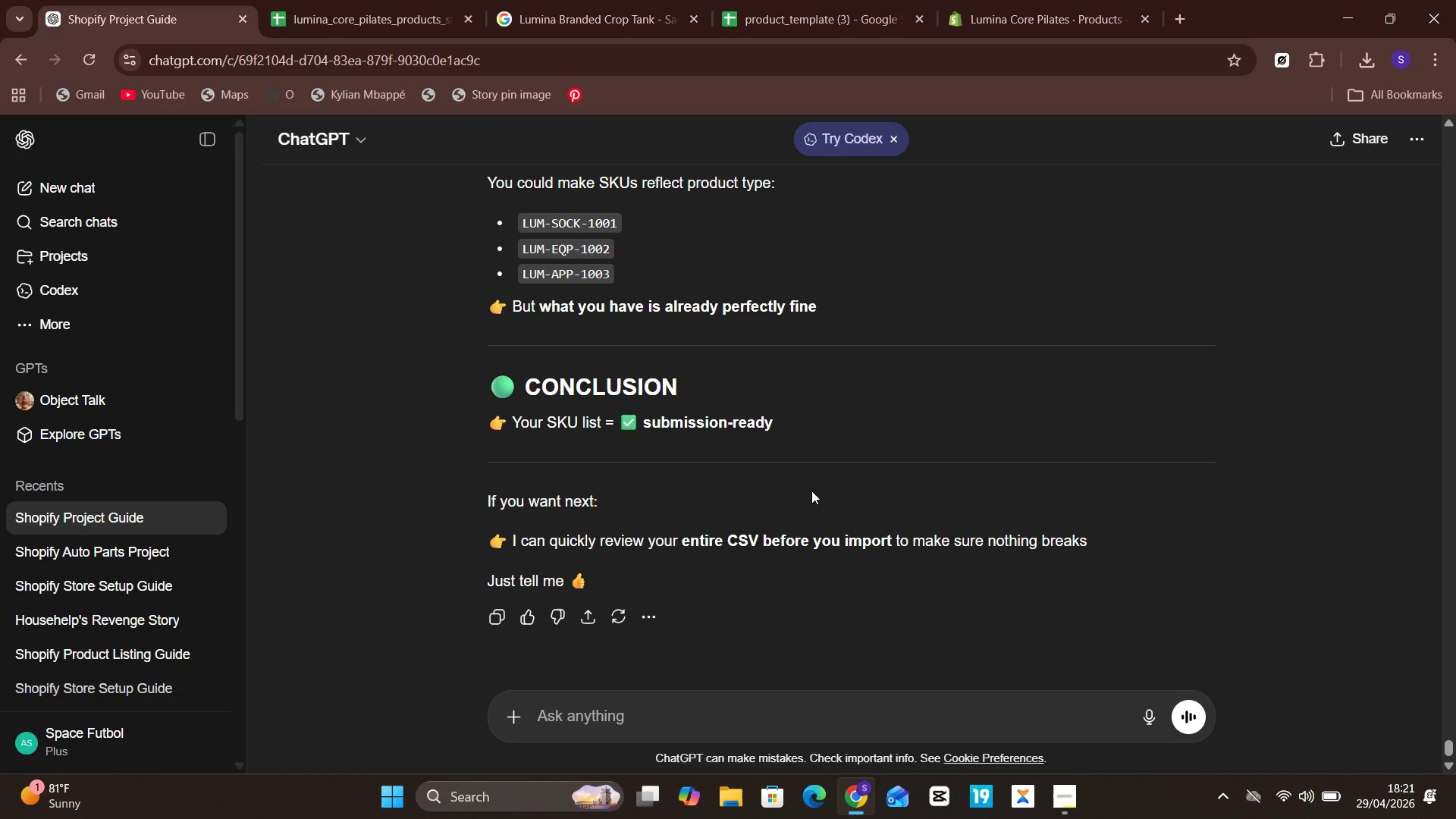 
left_click([519, 718])
 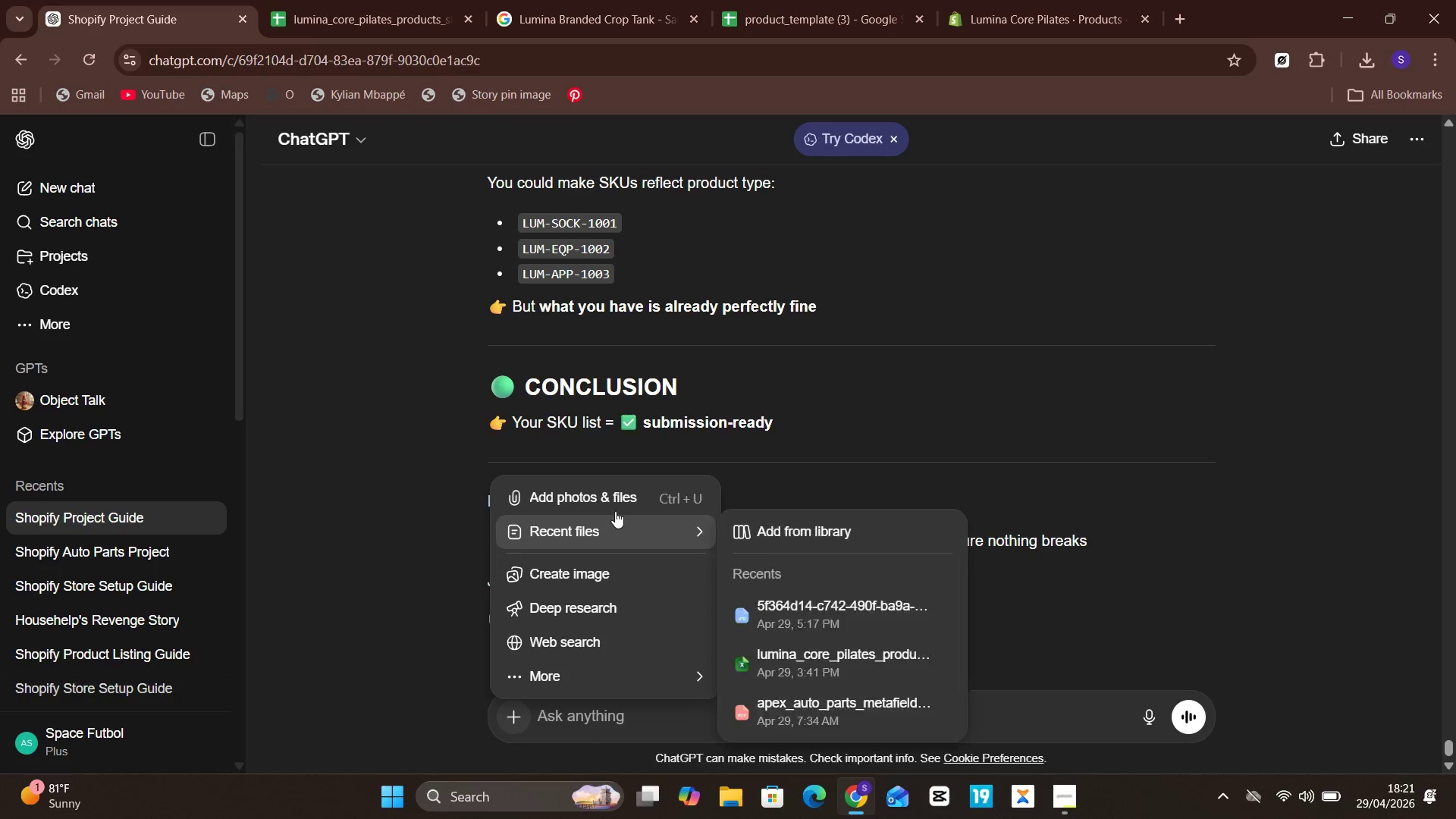 
left_click([621, 495])
 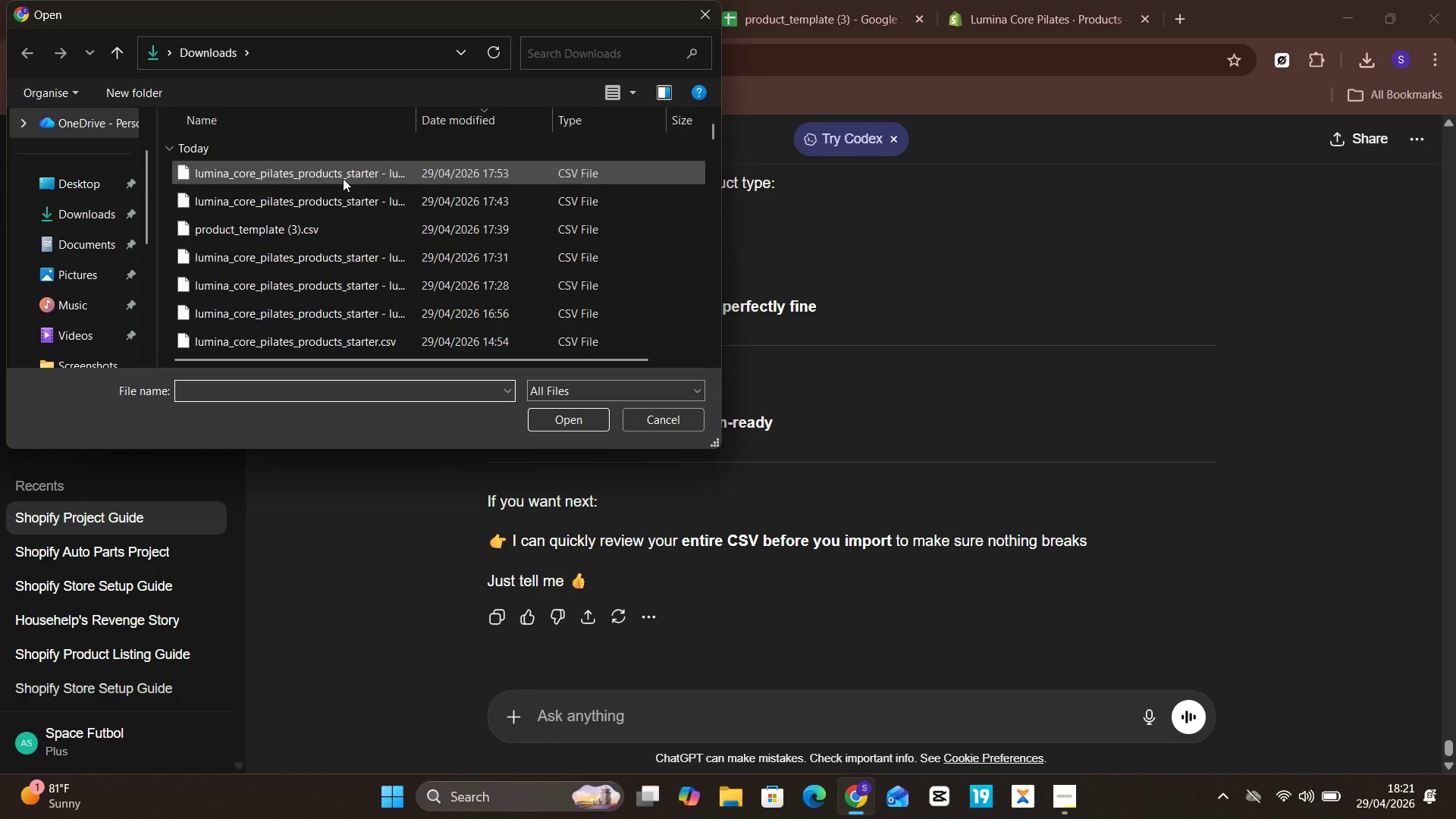 
left_click([343, 178])
 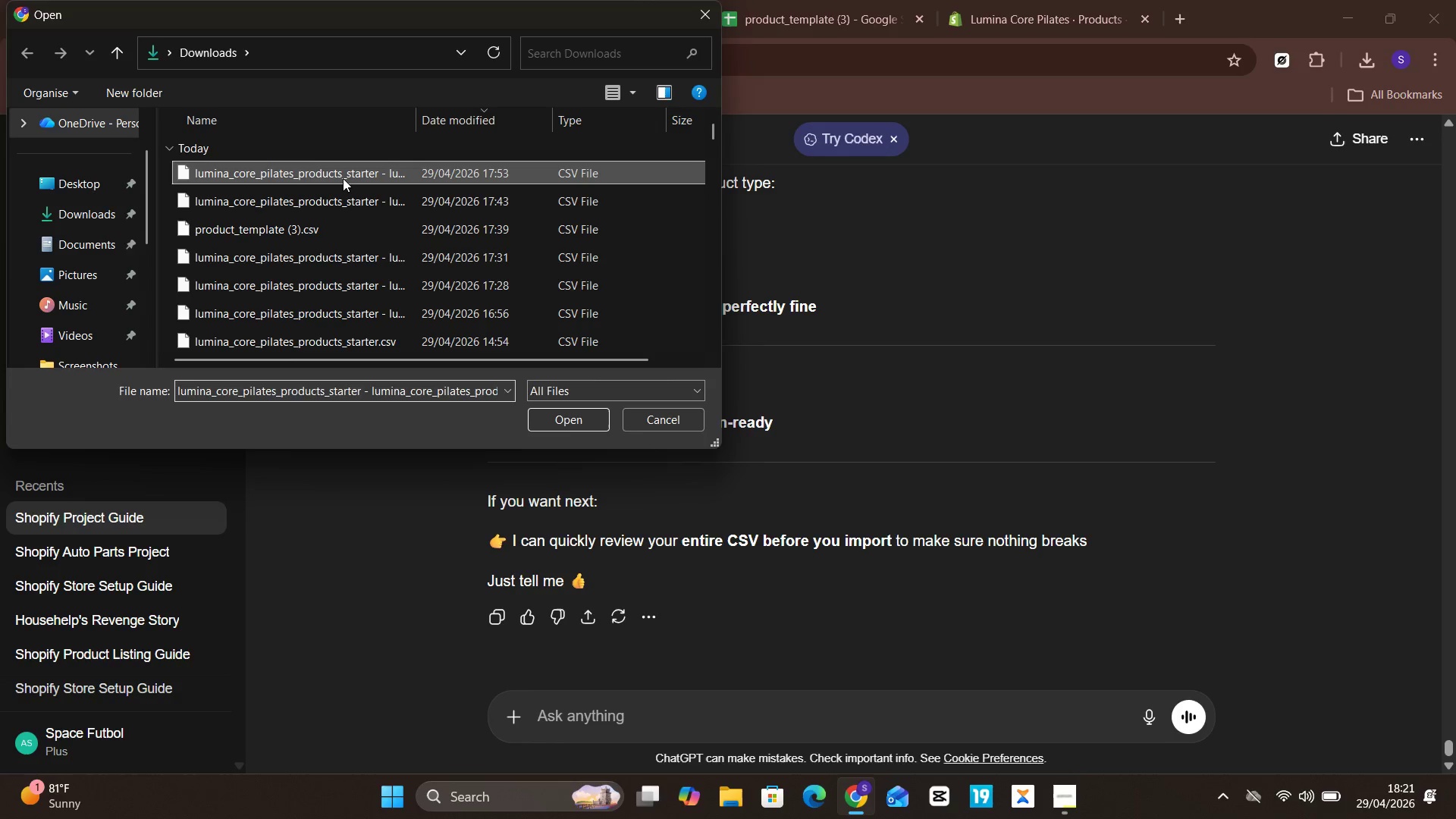 
key(Enter)
 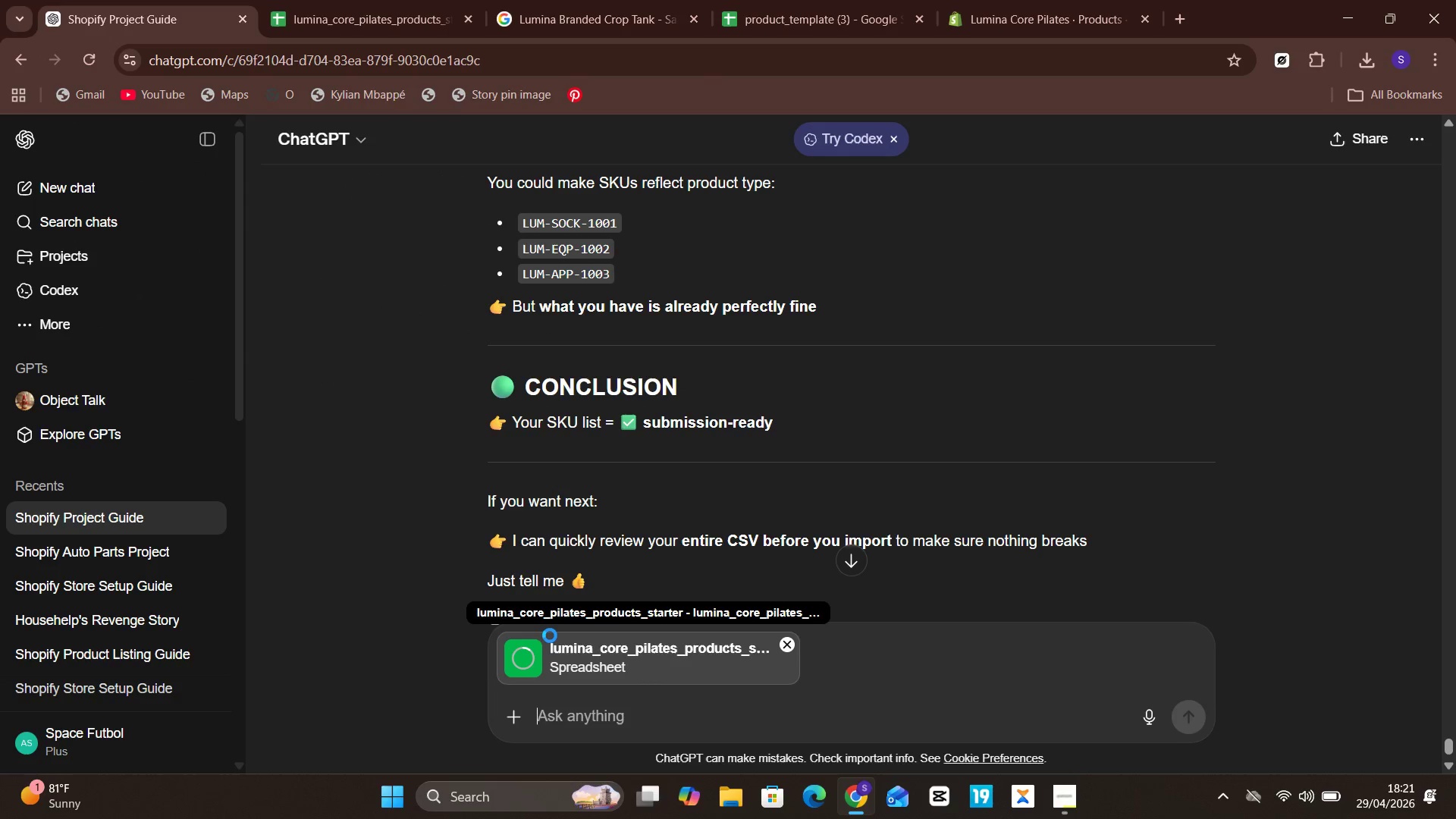 
type(WHATS CAUSING OIT)
key(Backspace)
key(Backspace)
key(Backspace)
type(IT TO IMPORT ONLY 4 PRODUCT)
 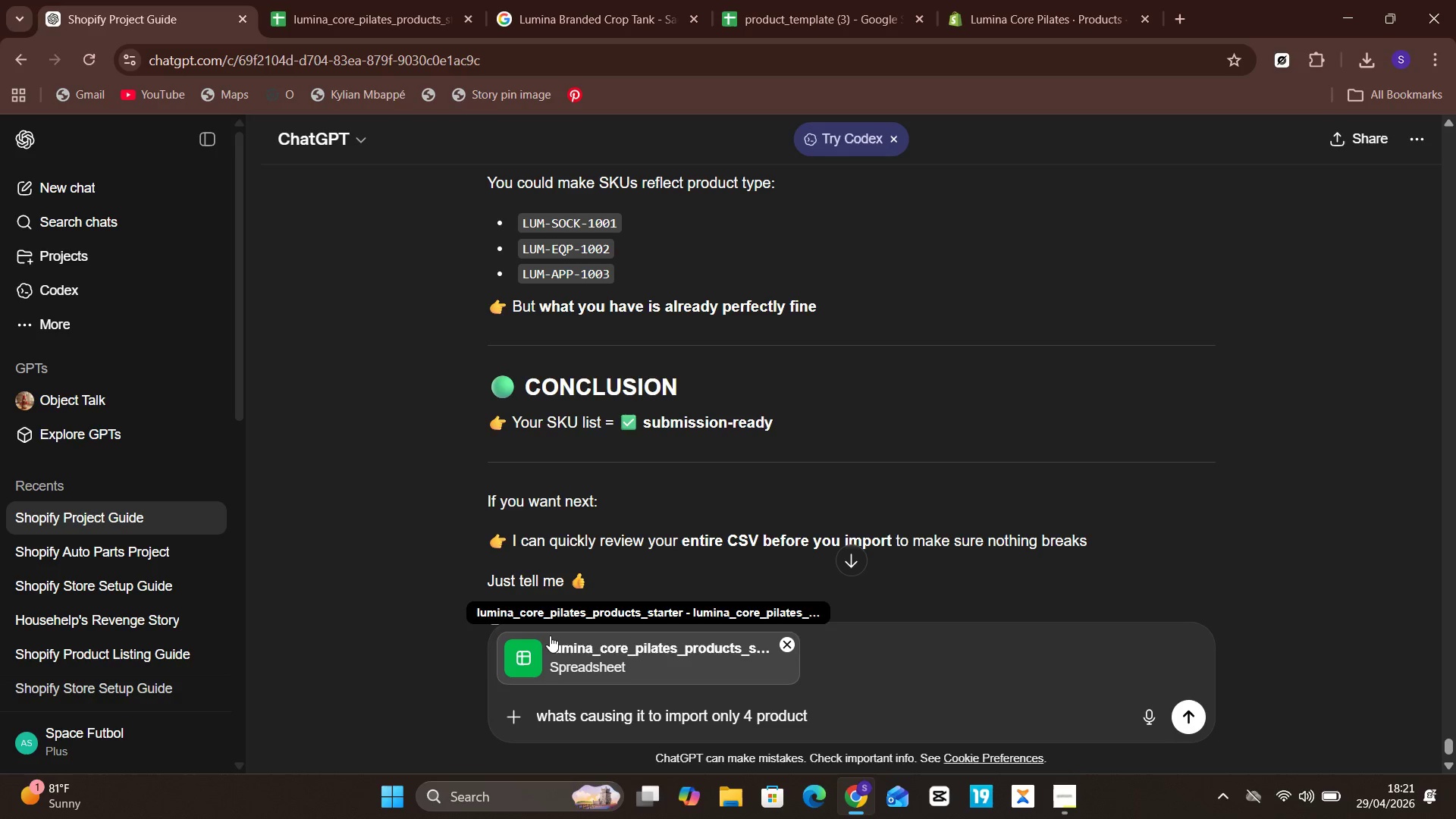 
key(Enter)
 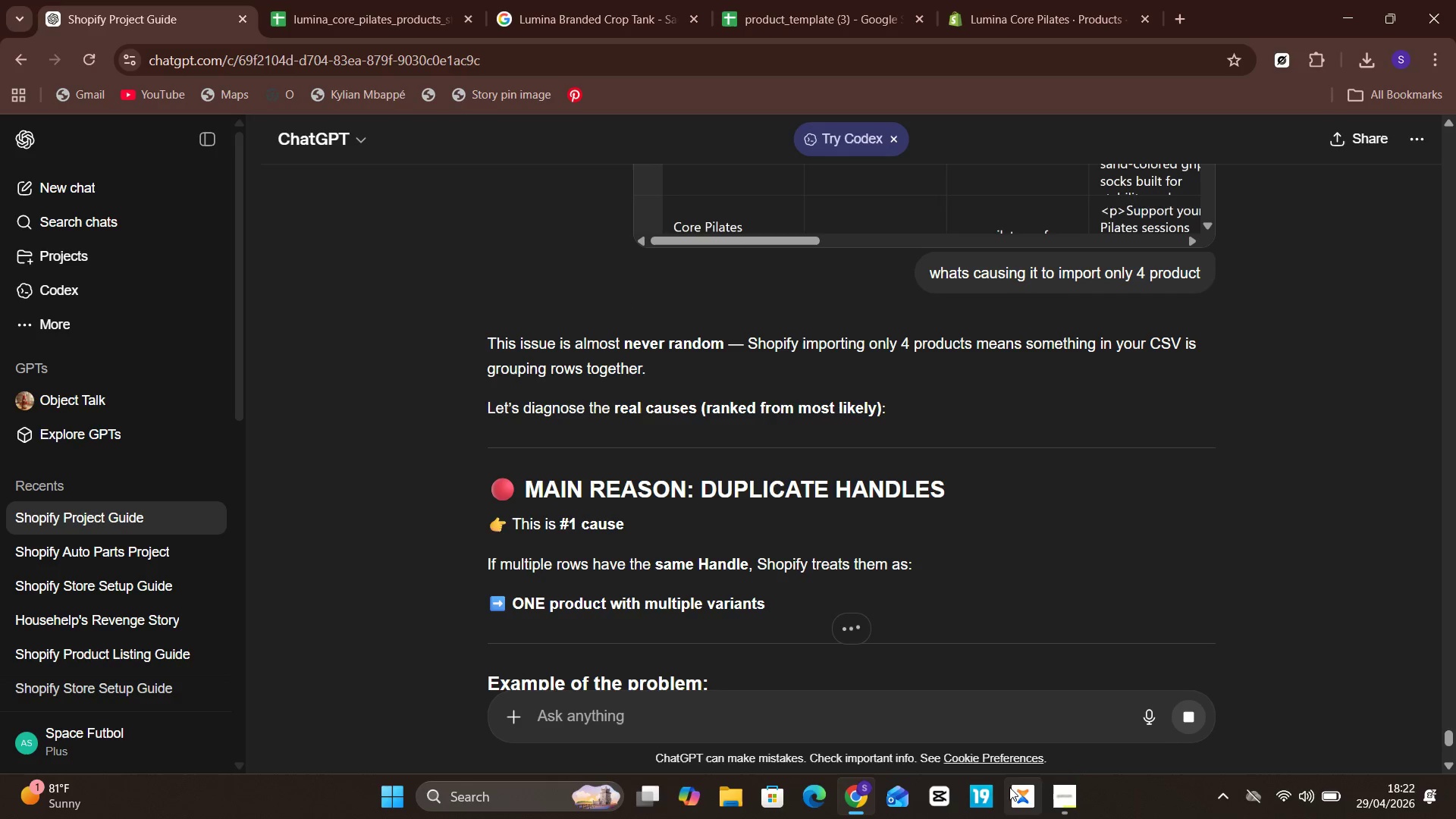 
wait(13.01)
 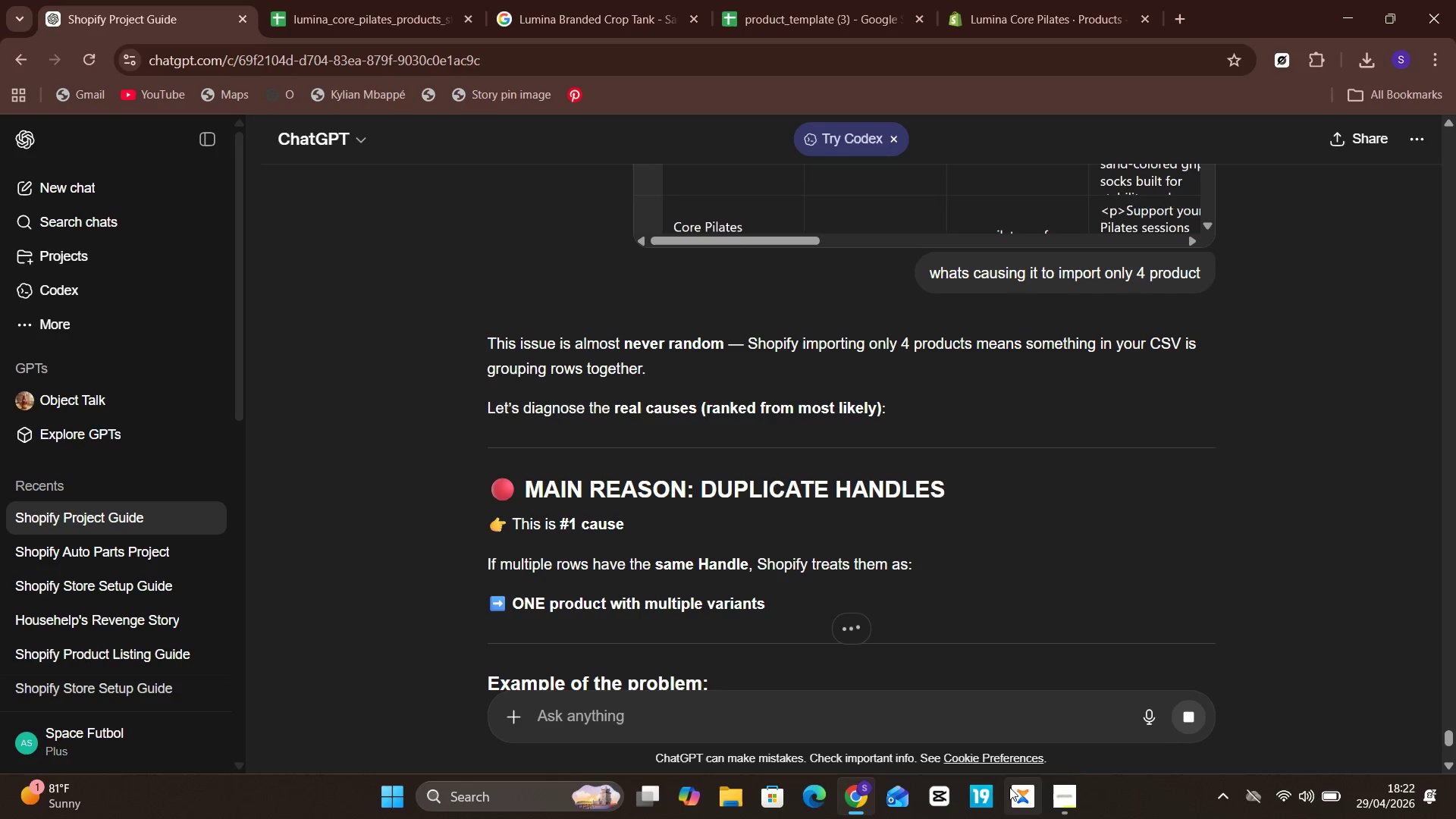 
mouse_move([775, 536])
 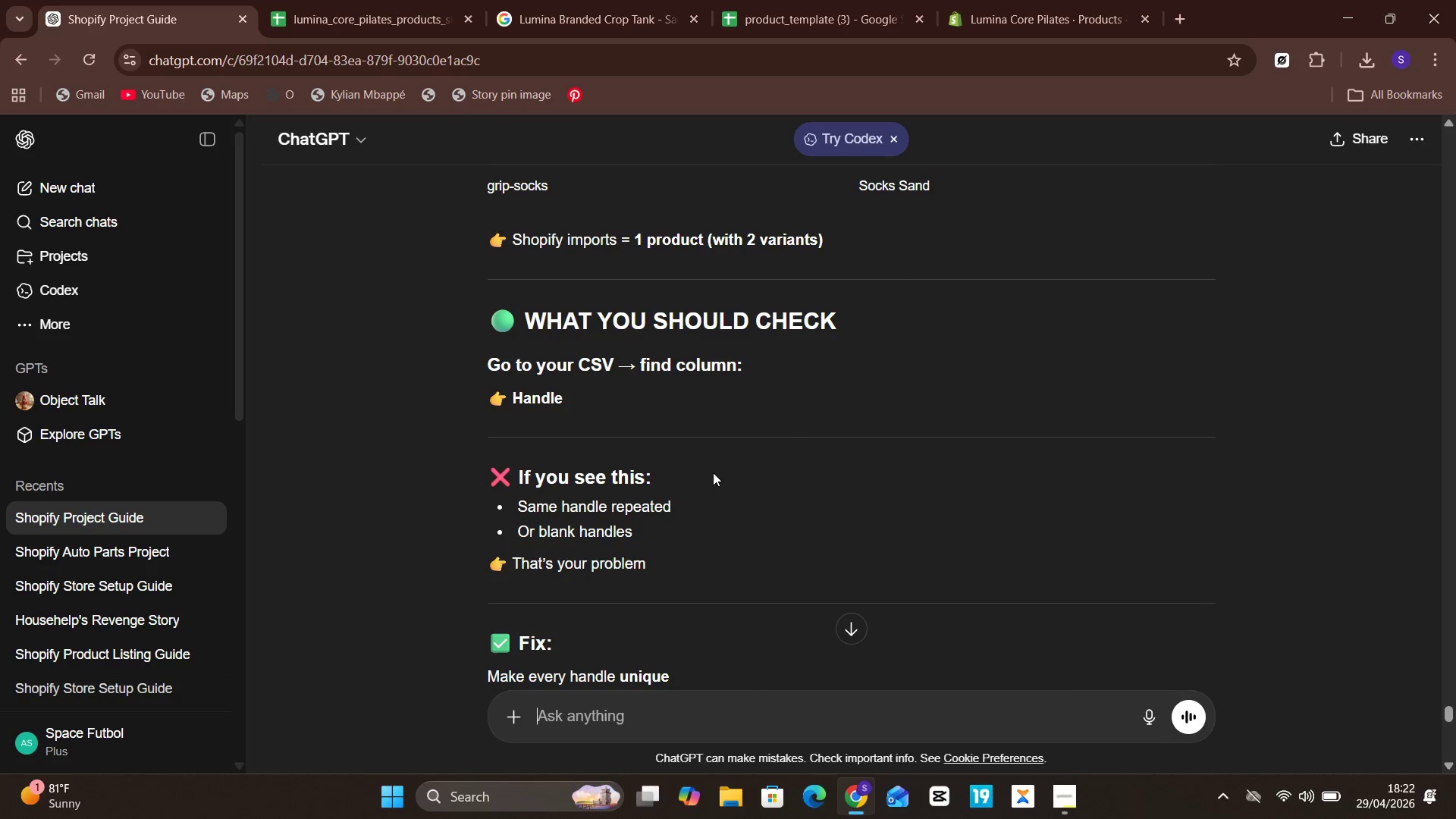 
wait(16.29)
 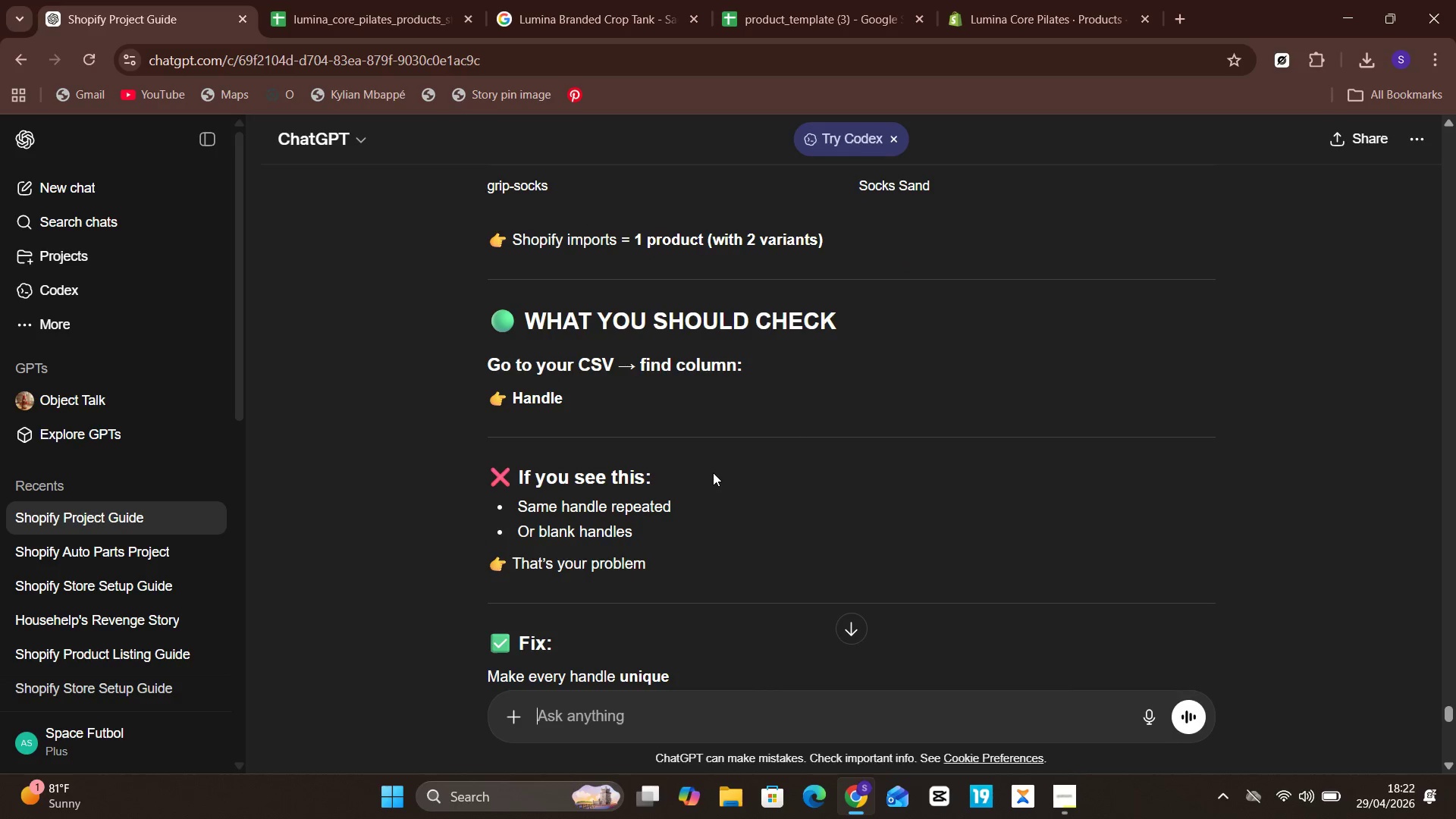 
left_click([403, 0])
 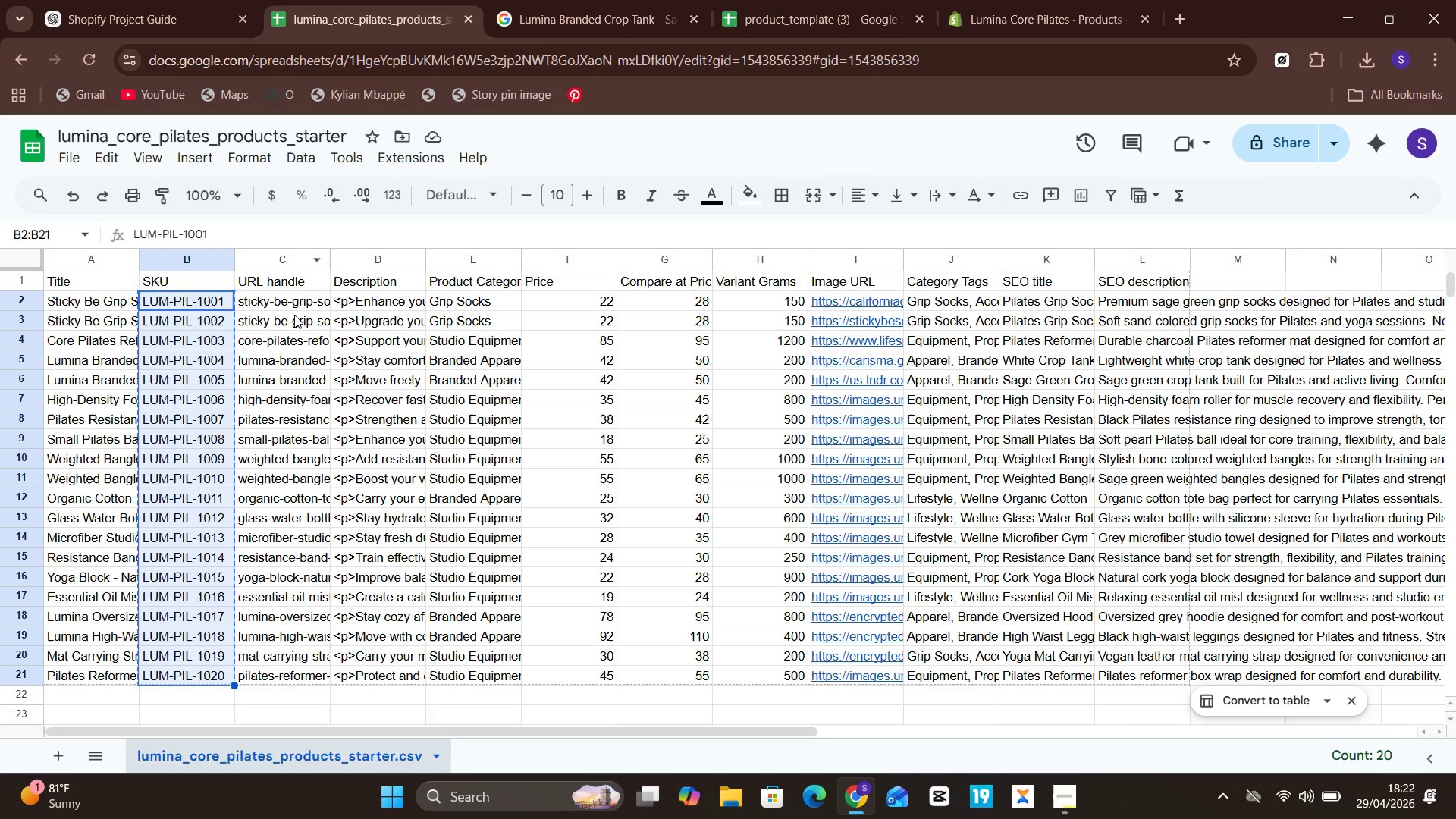 
left_click([296, 322])
 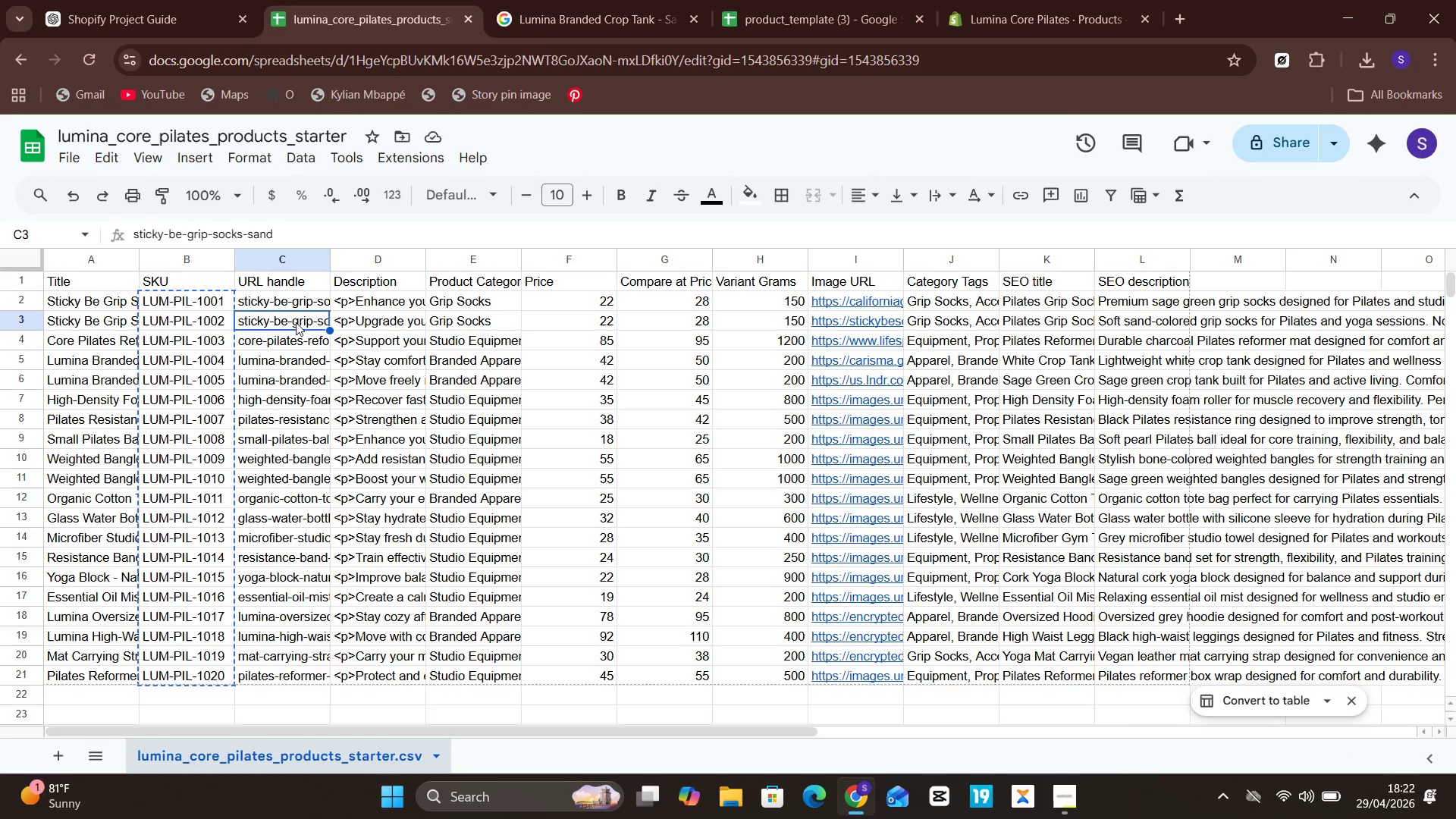 
double_click([296, 322])
 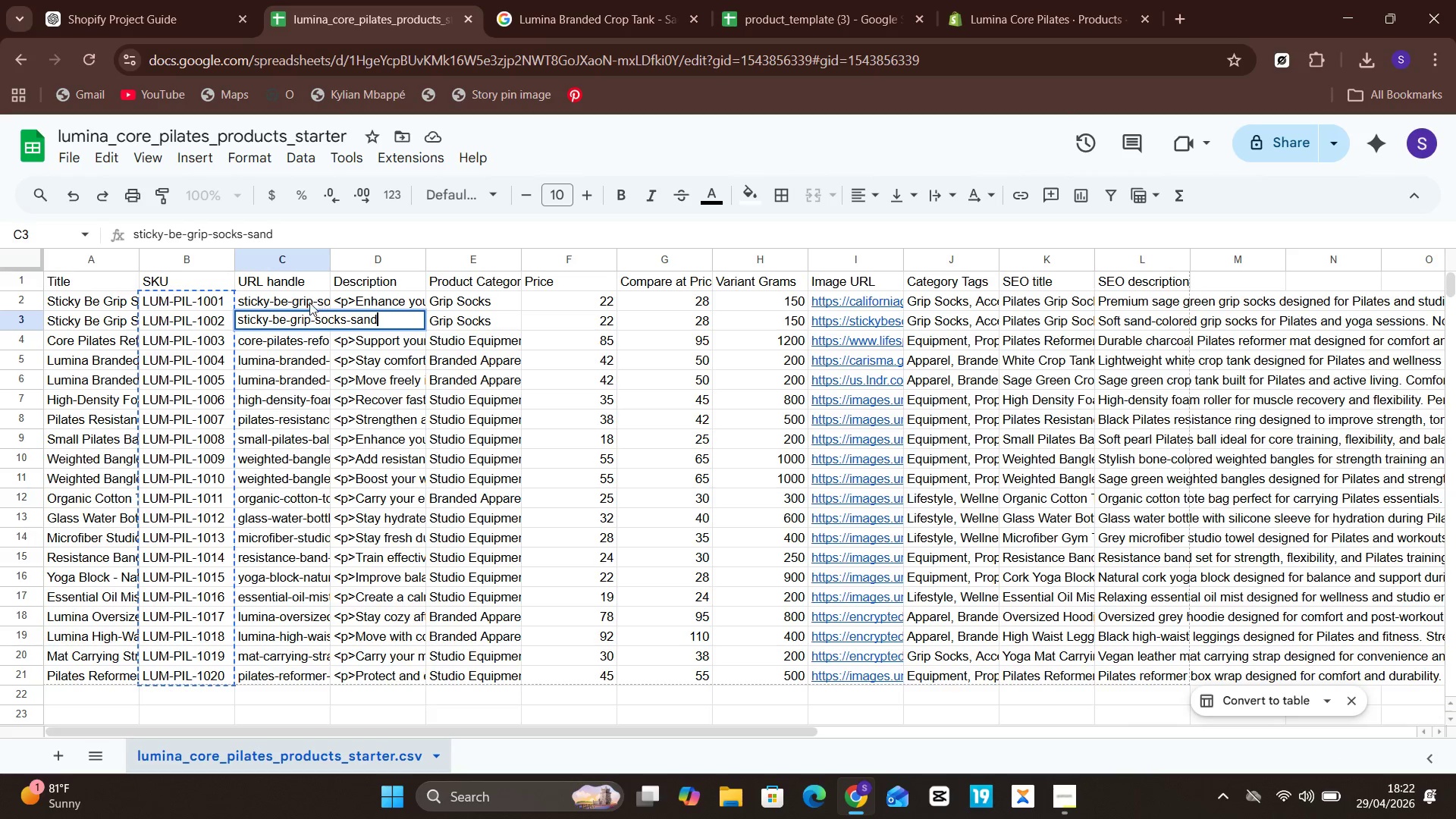 
left_click([303, 303])
 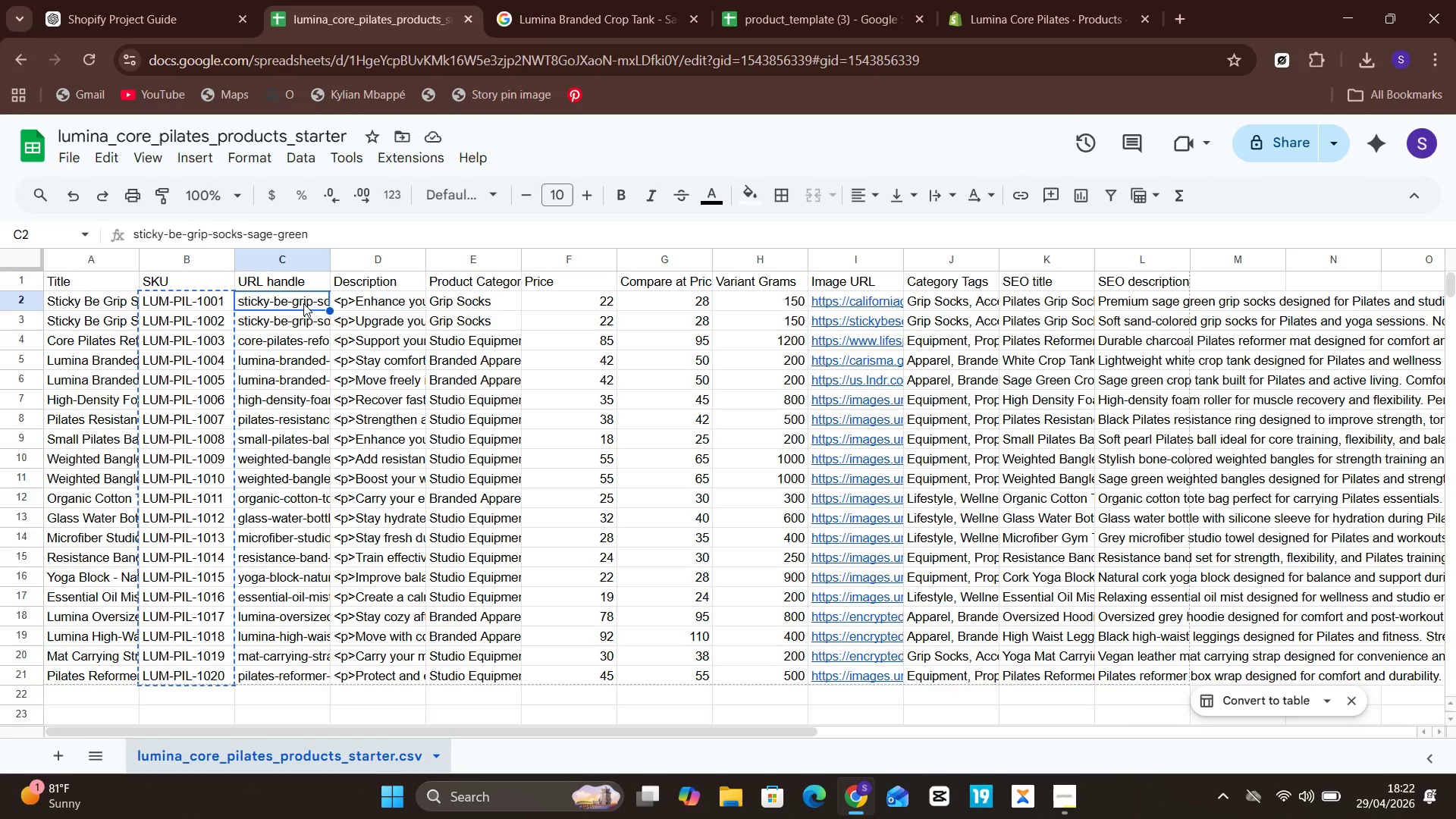 
double_click([303, 303])
 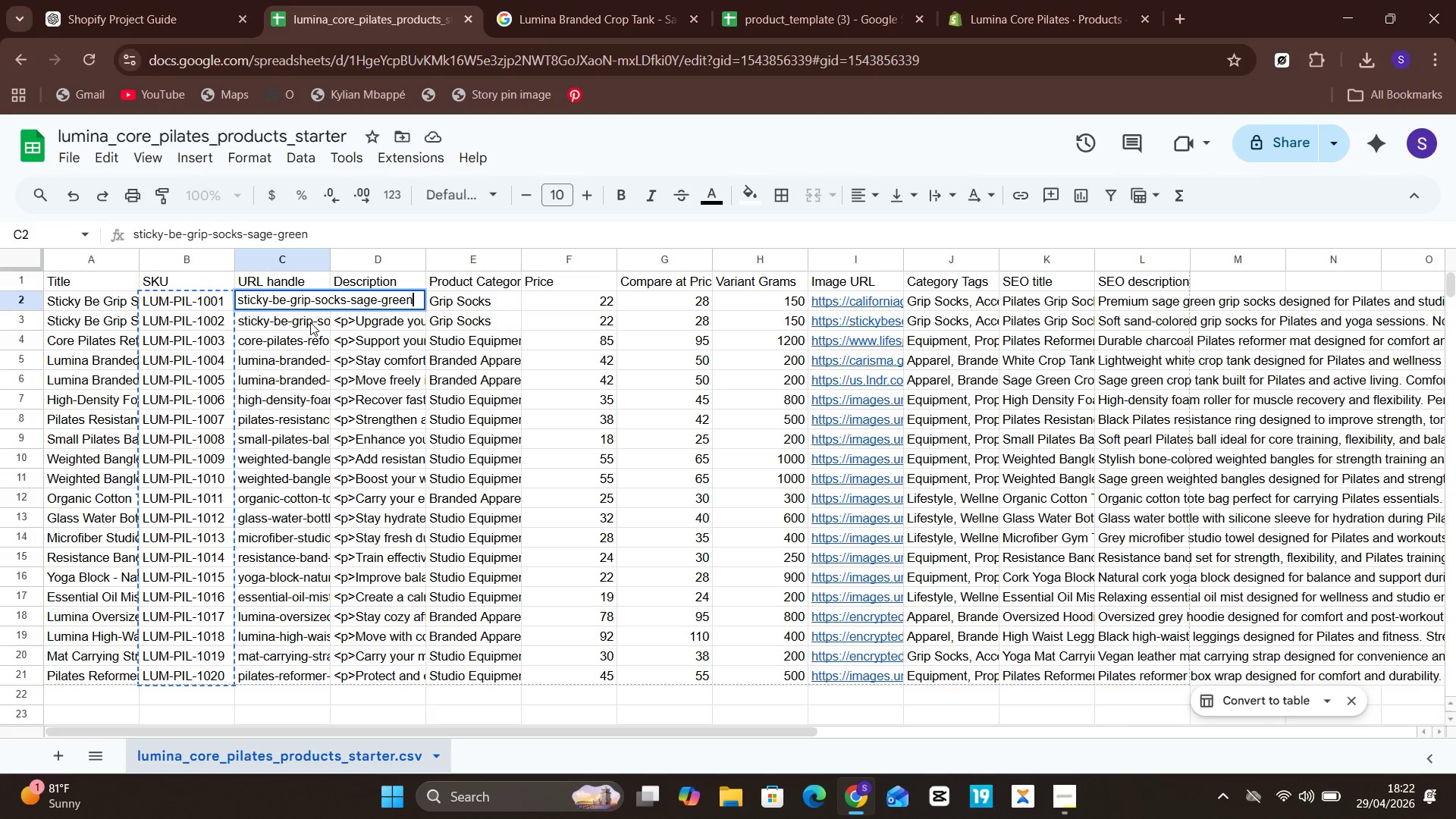 
left_click([310, 322])
 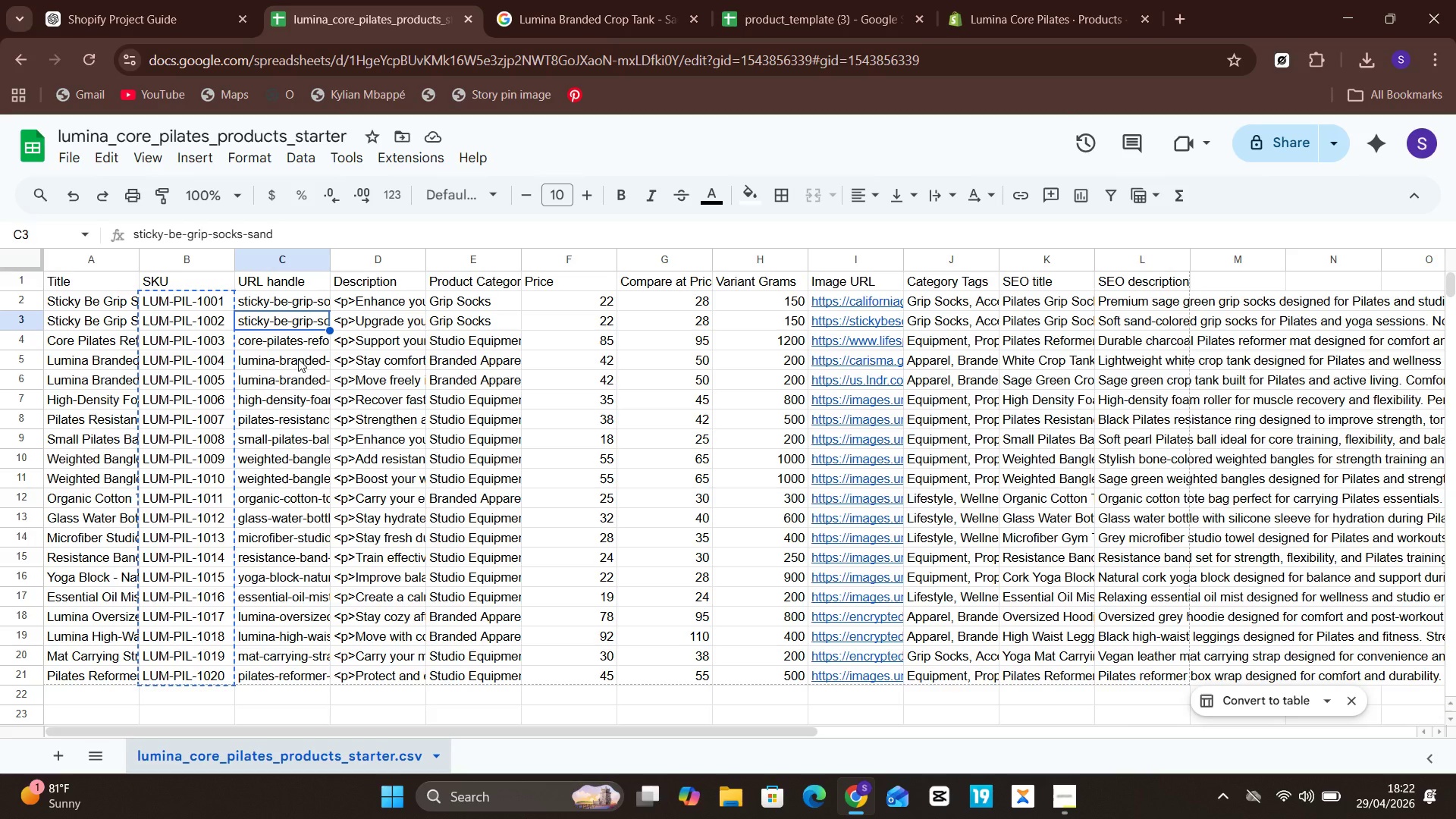 
double_click([298, 359])
 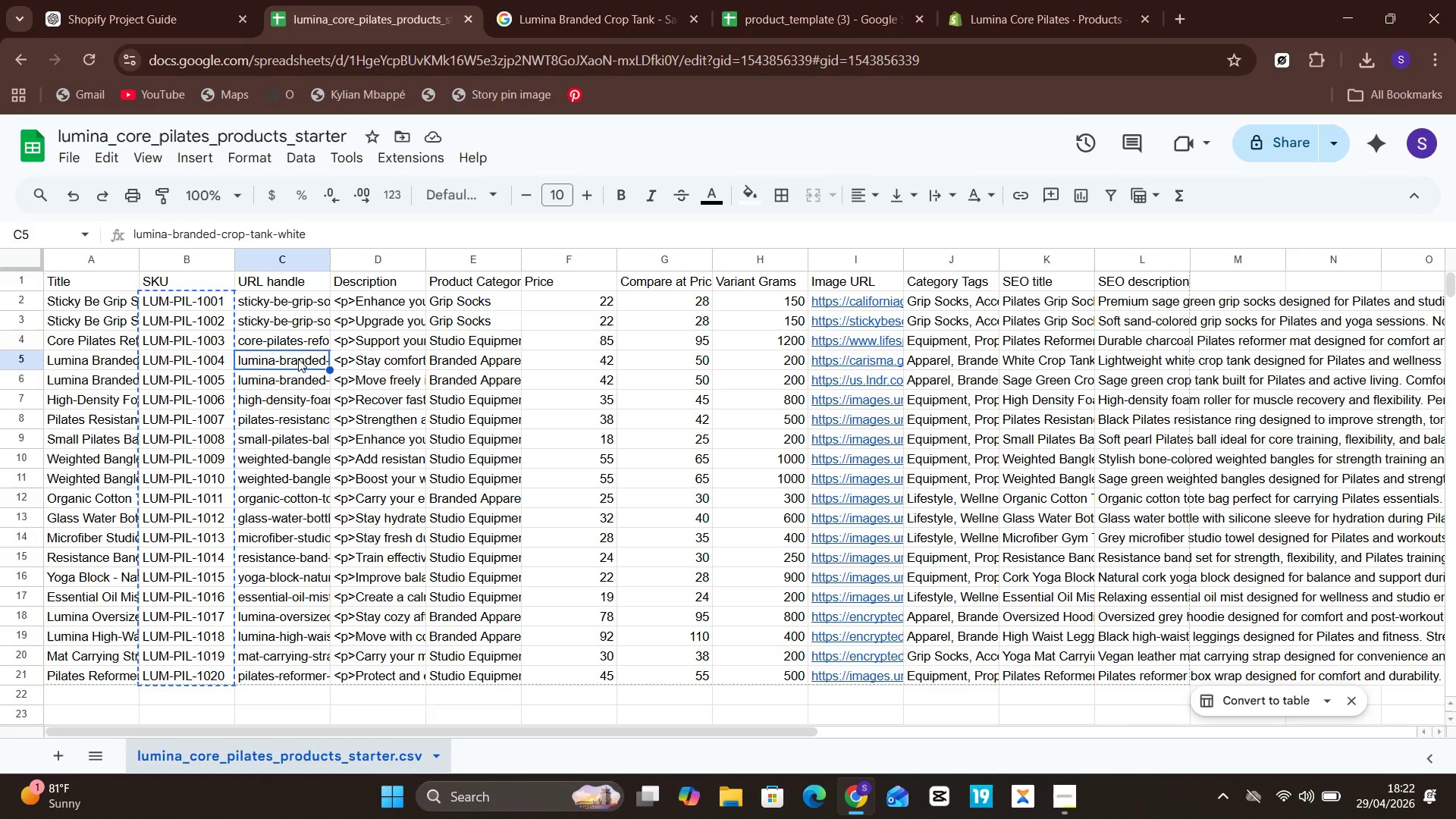 
triple_click([298, 359])
 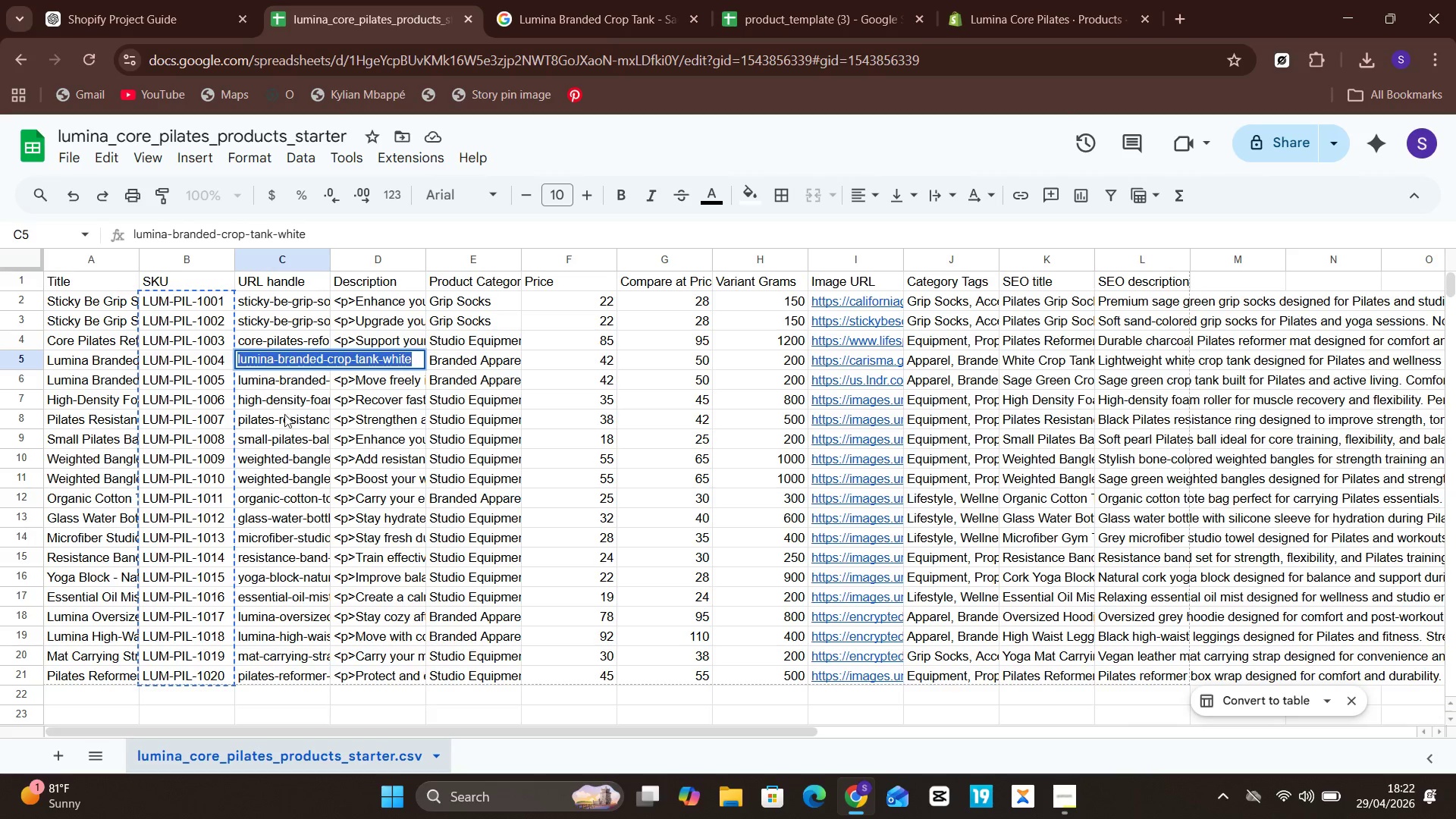 
mouse_move([294, 469])
 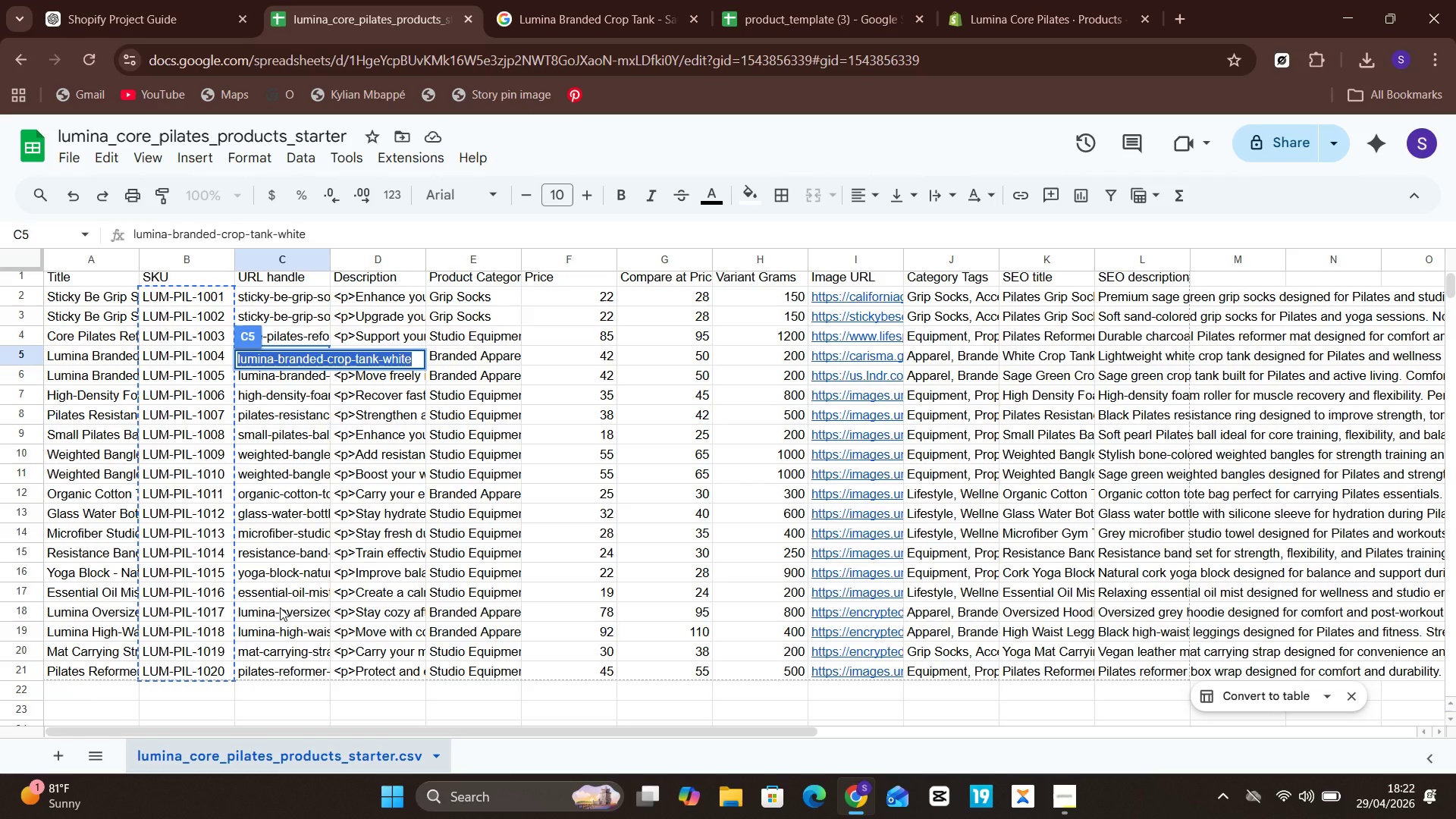 
left_click([280, 607])
 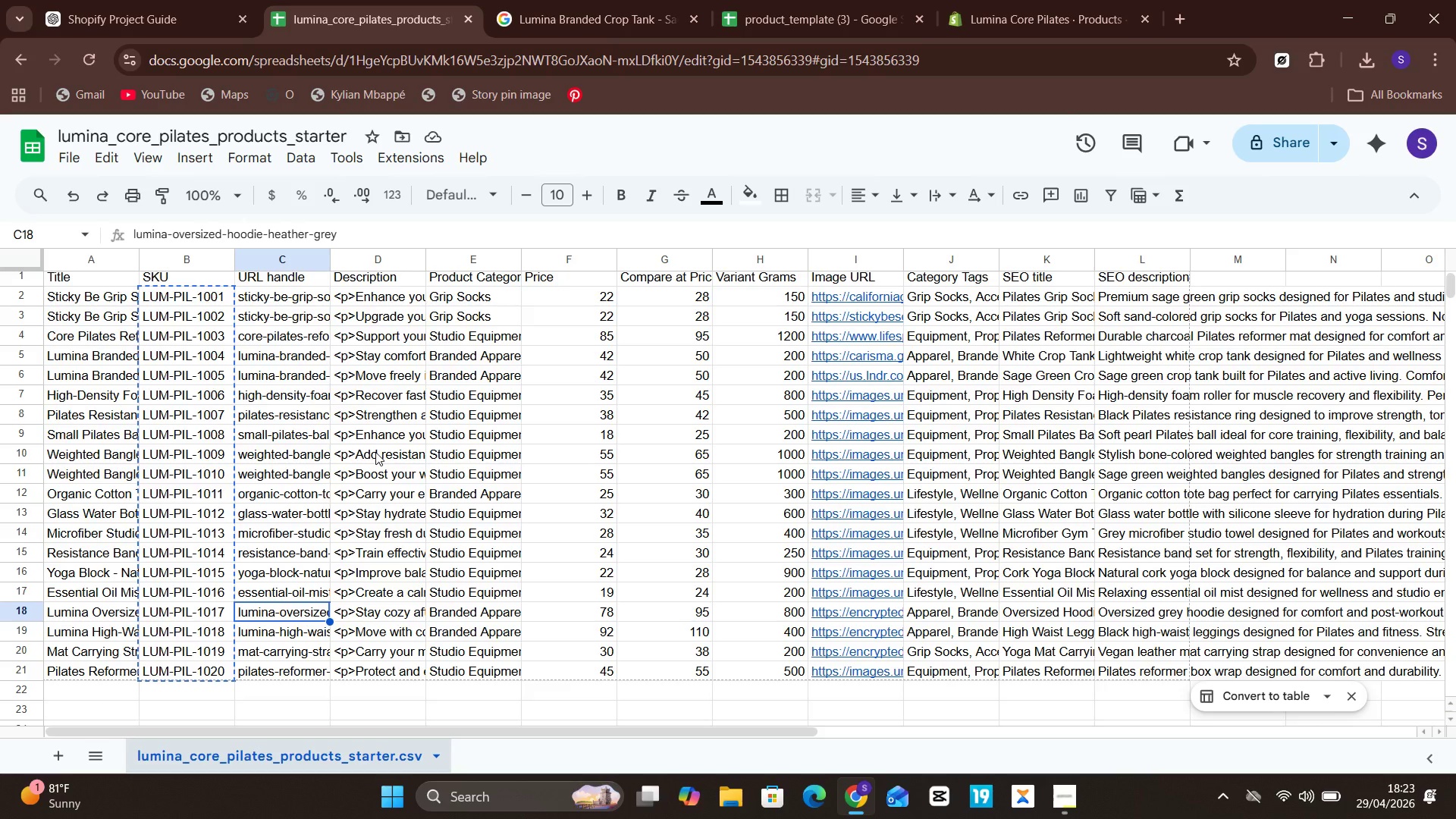 
wait(20.23)
 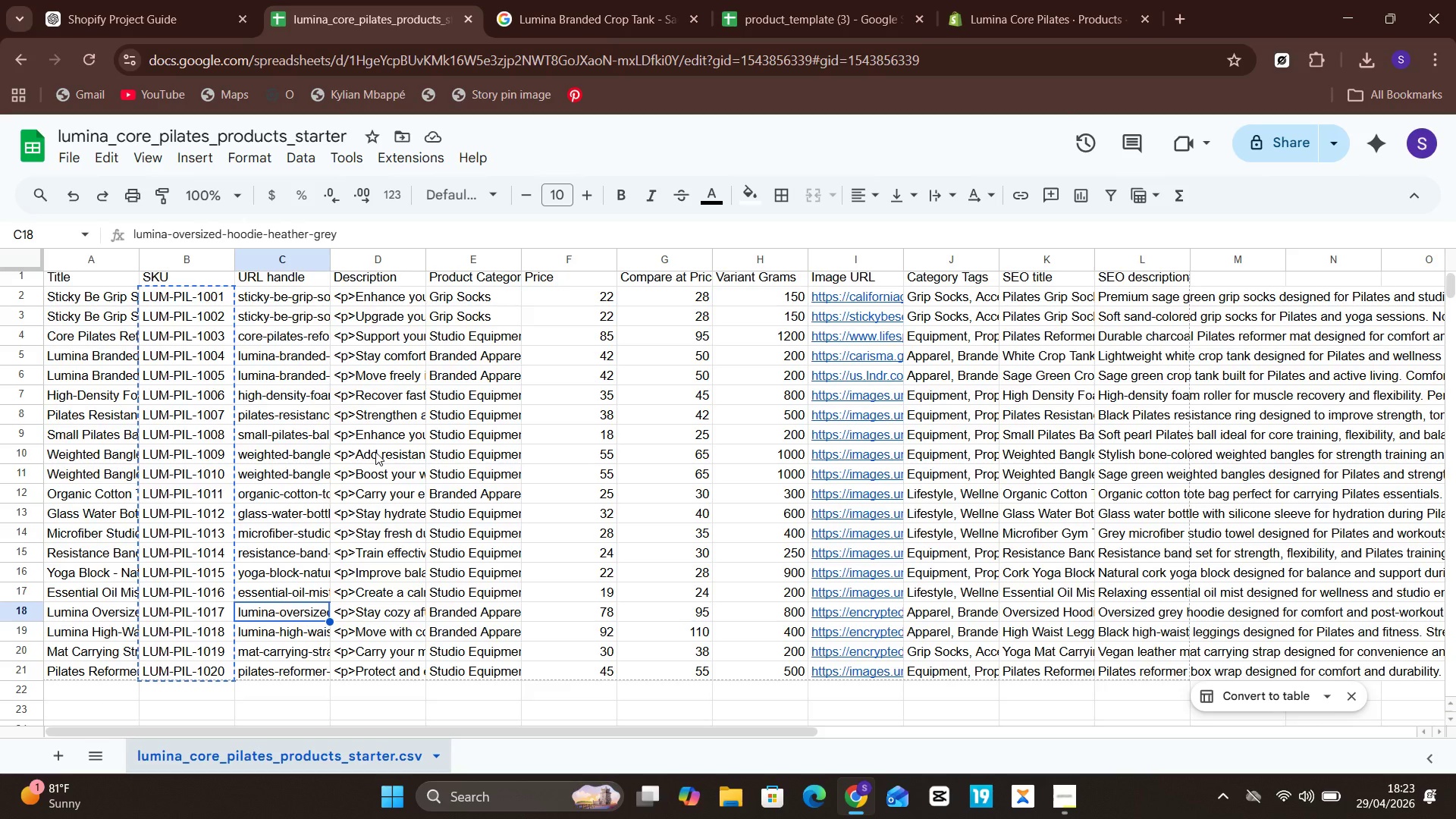 
left_click([146, 18])
 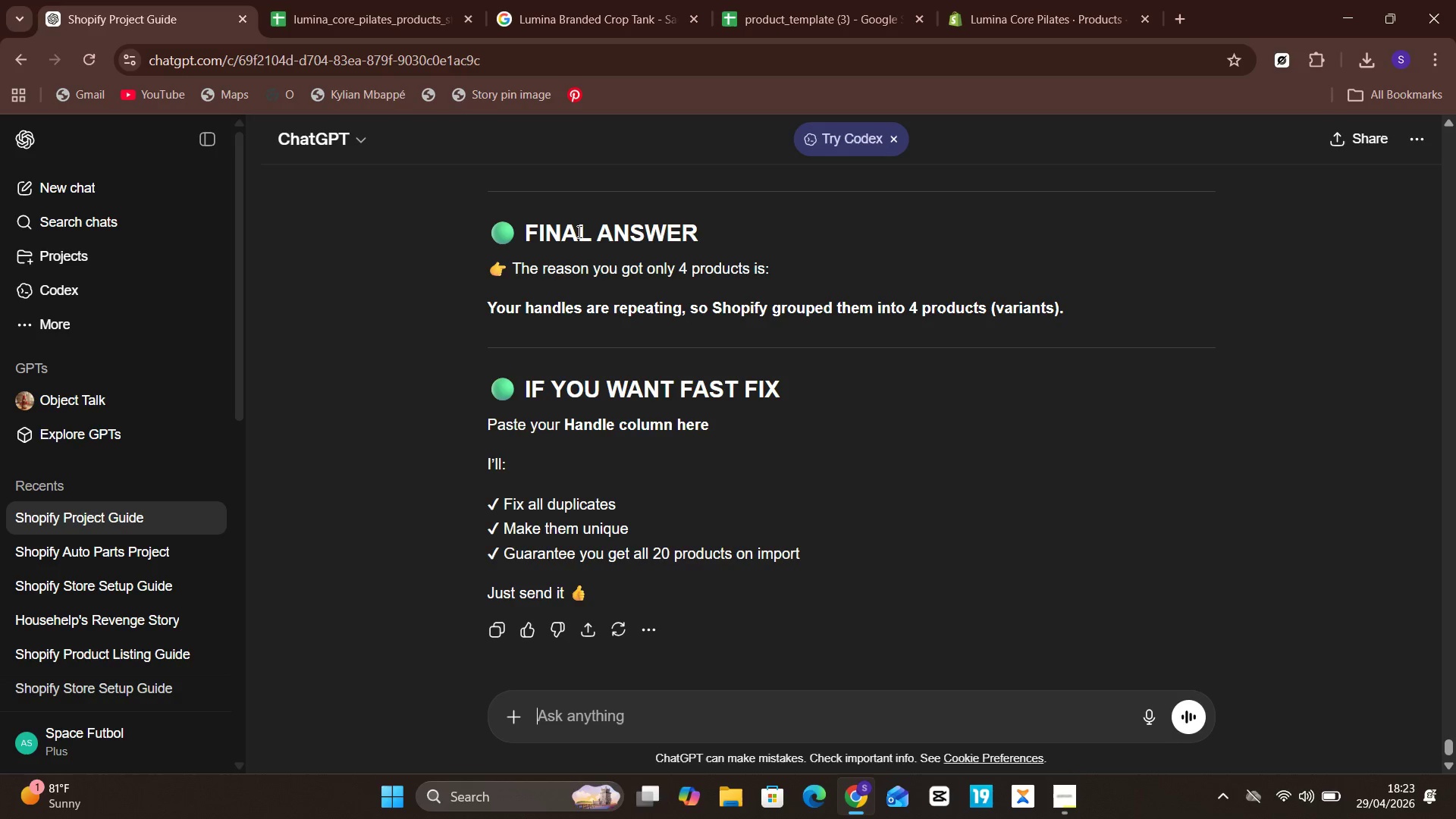 
wait(48.86)
 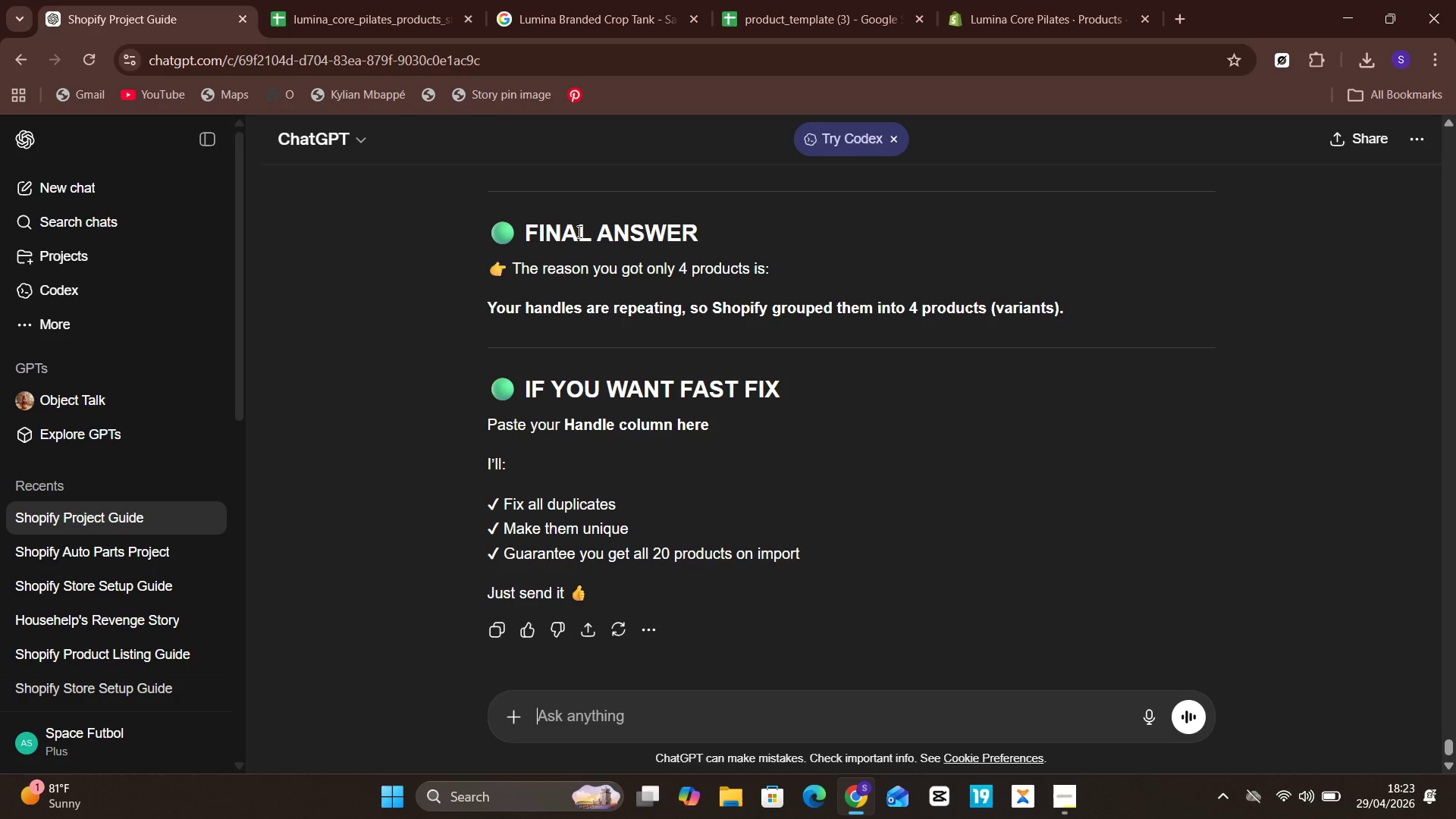 
left_click([354, 0])
 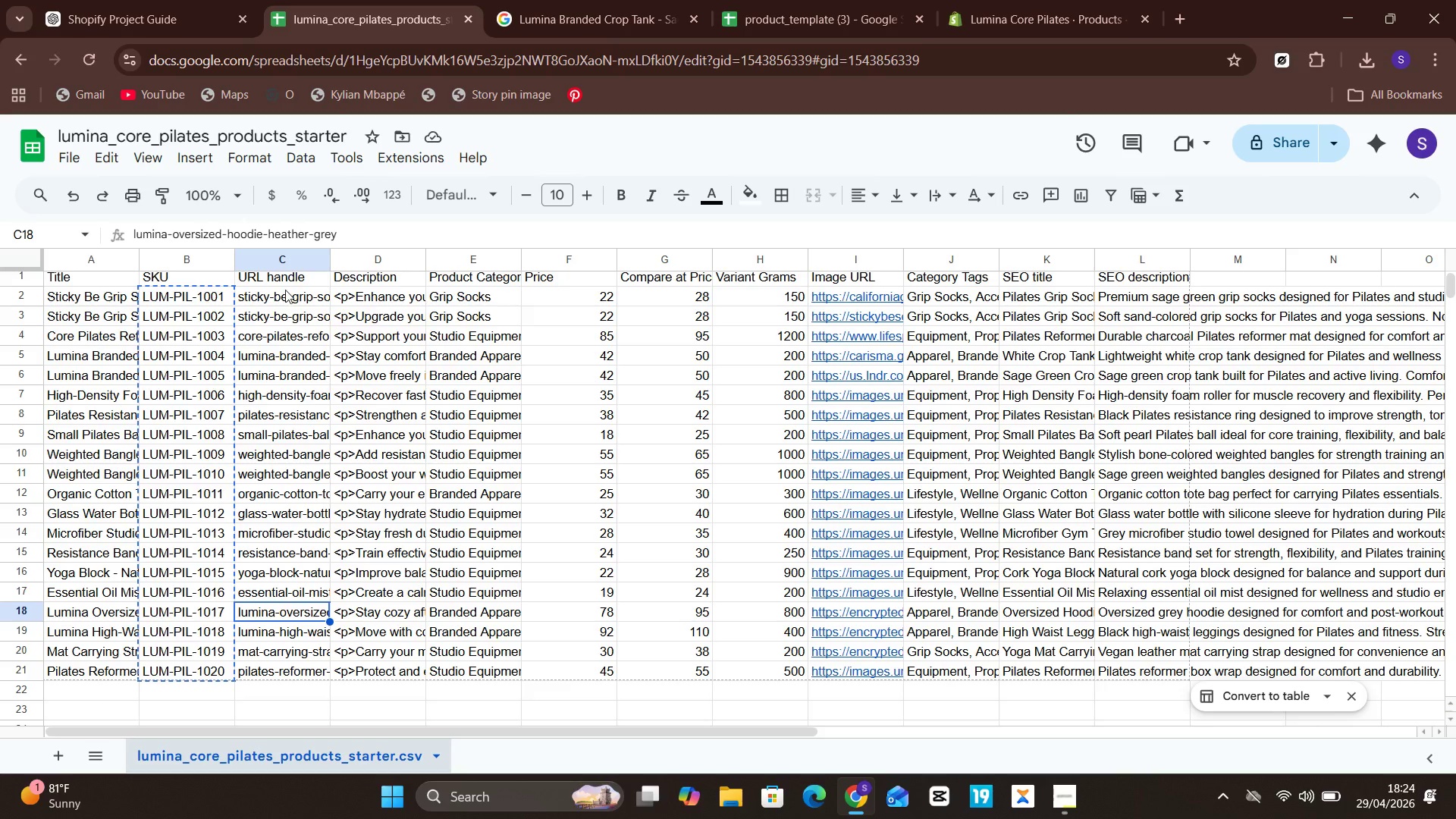 
left_click([285, 293])
 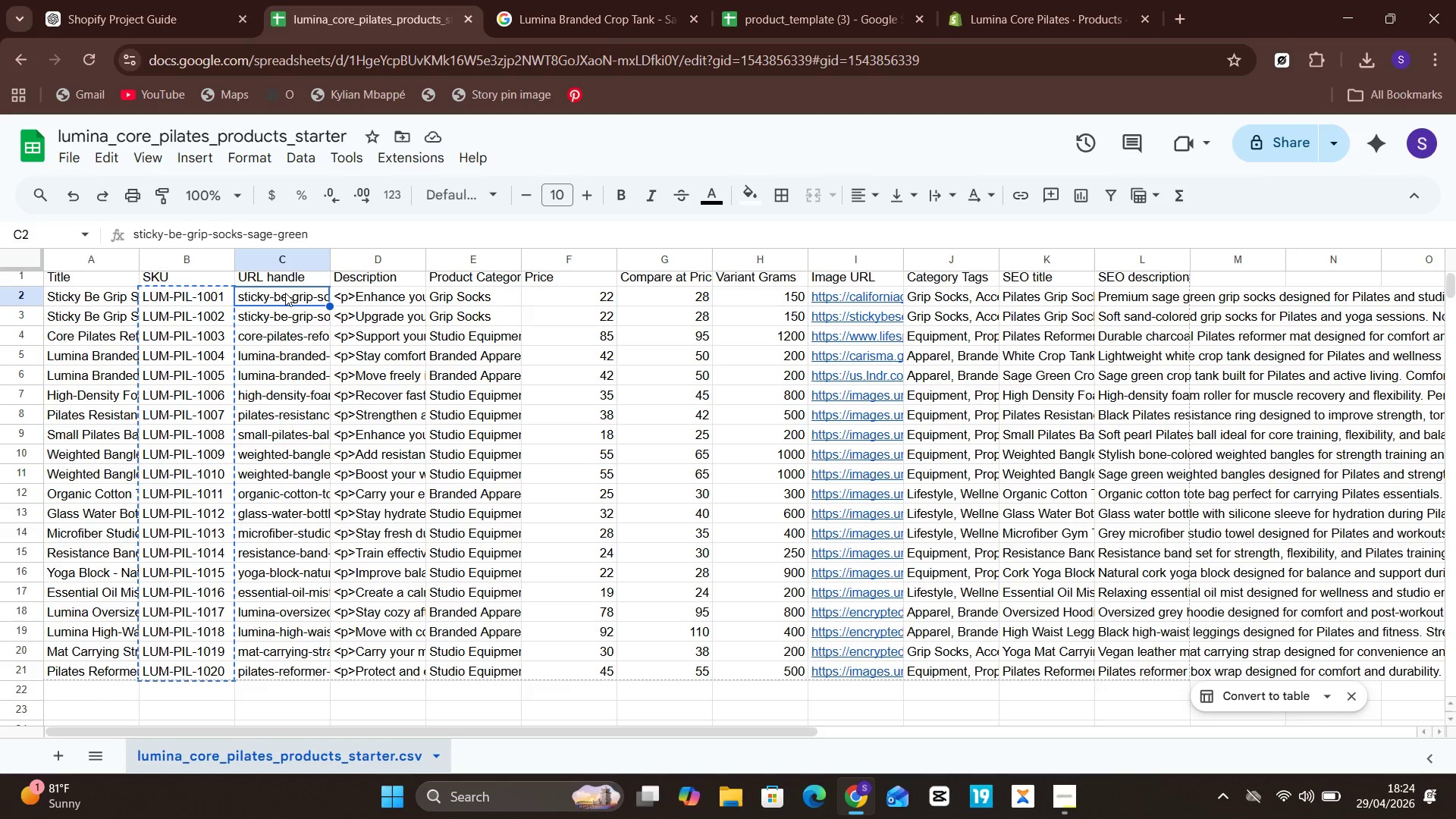 
double_click([285, 293])
 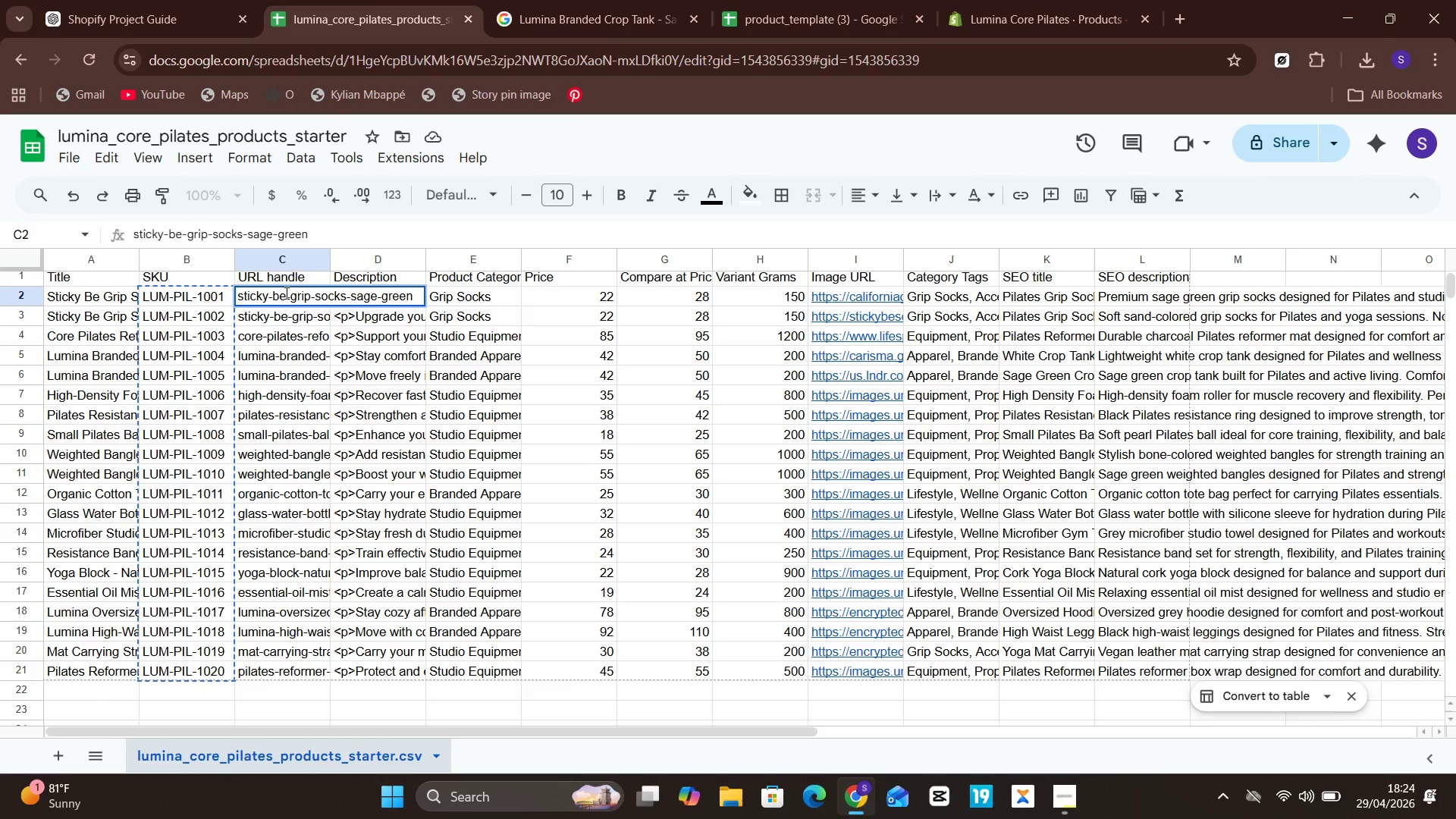 
left_click([285, 293])
 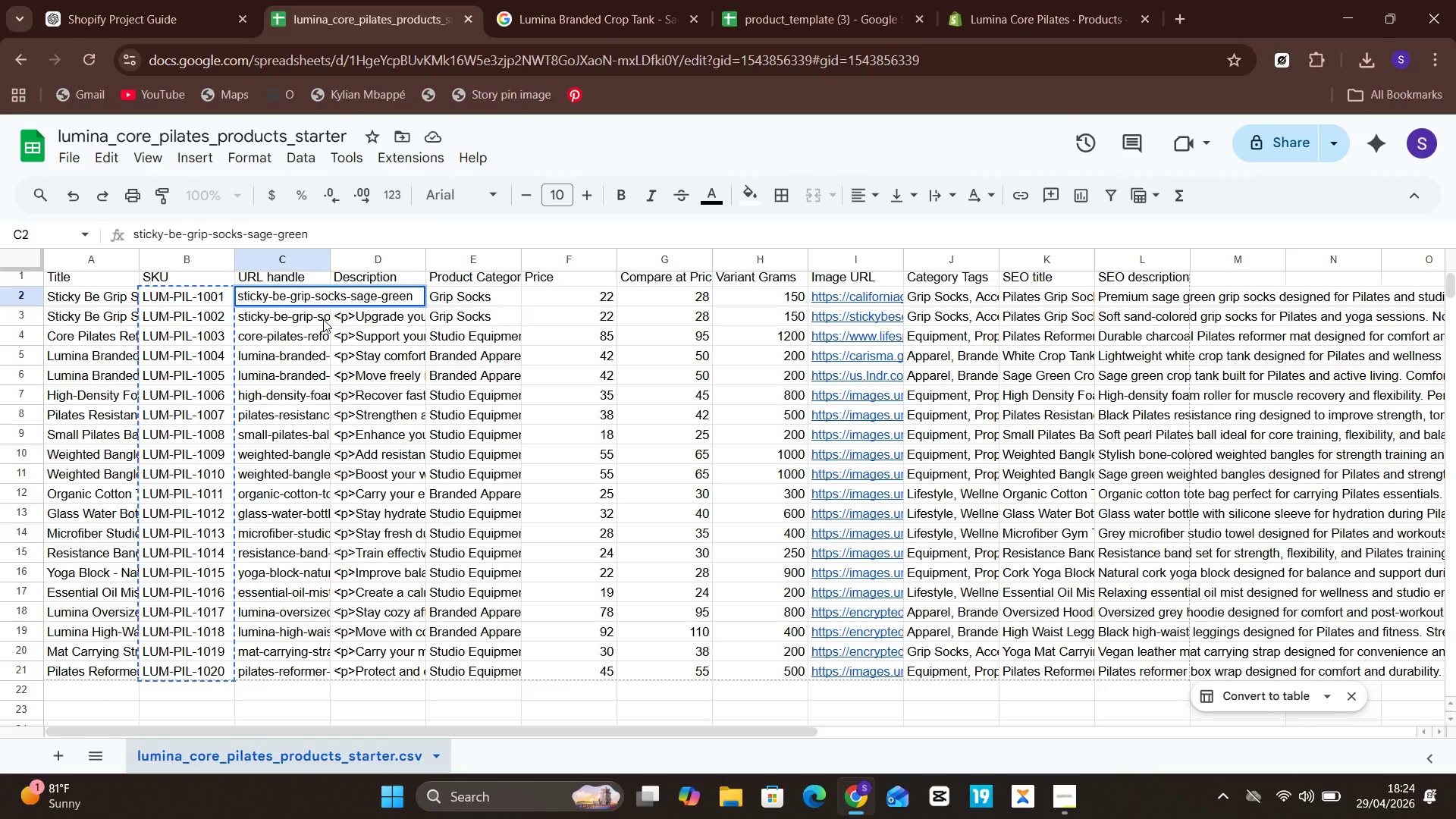 
left_click([323, 319])
 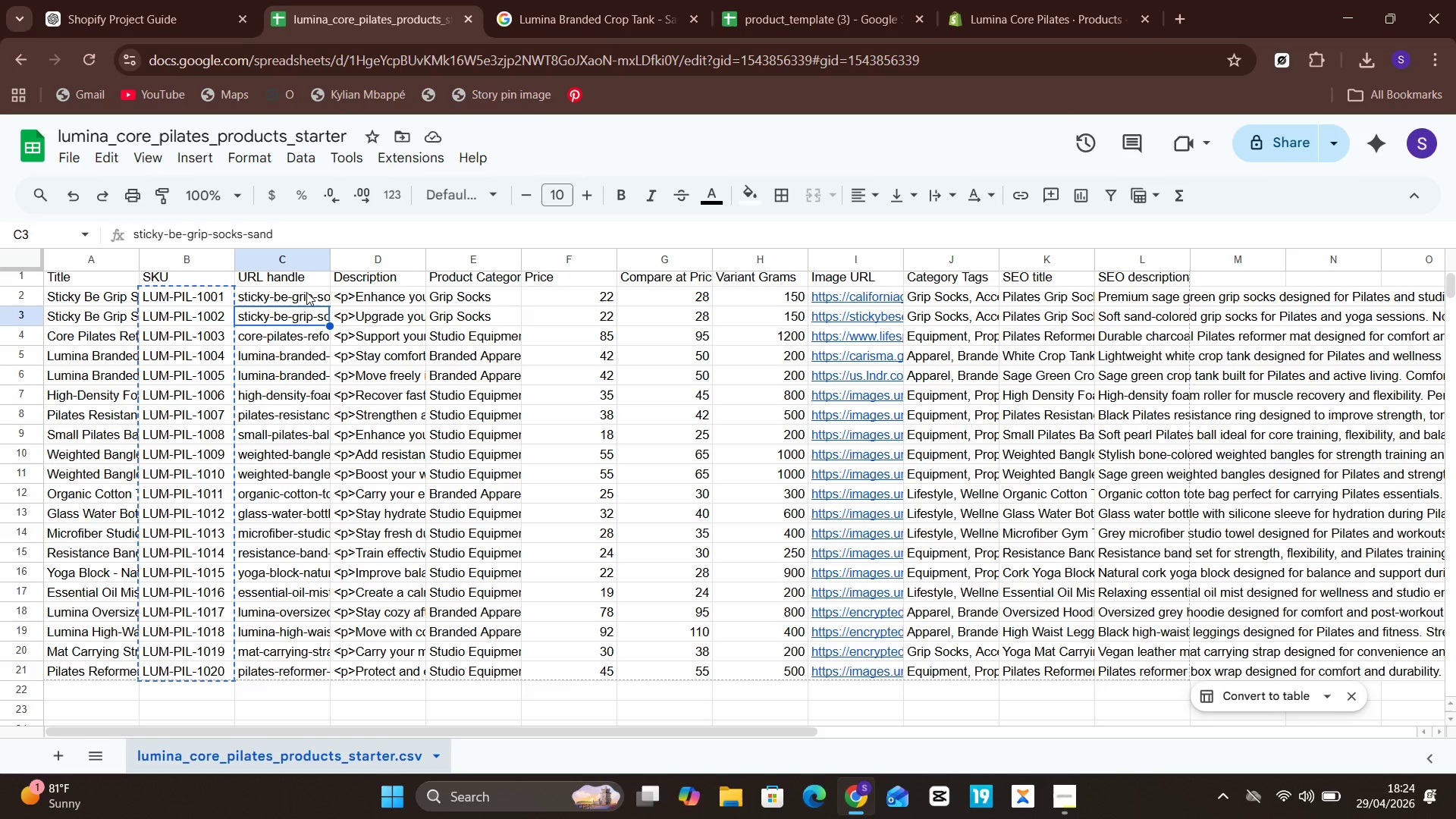 
left_click([306, 297])
 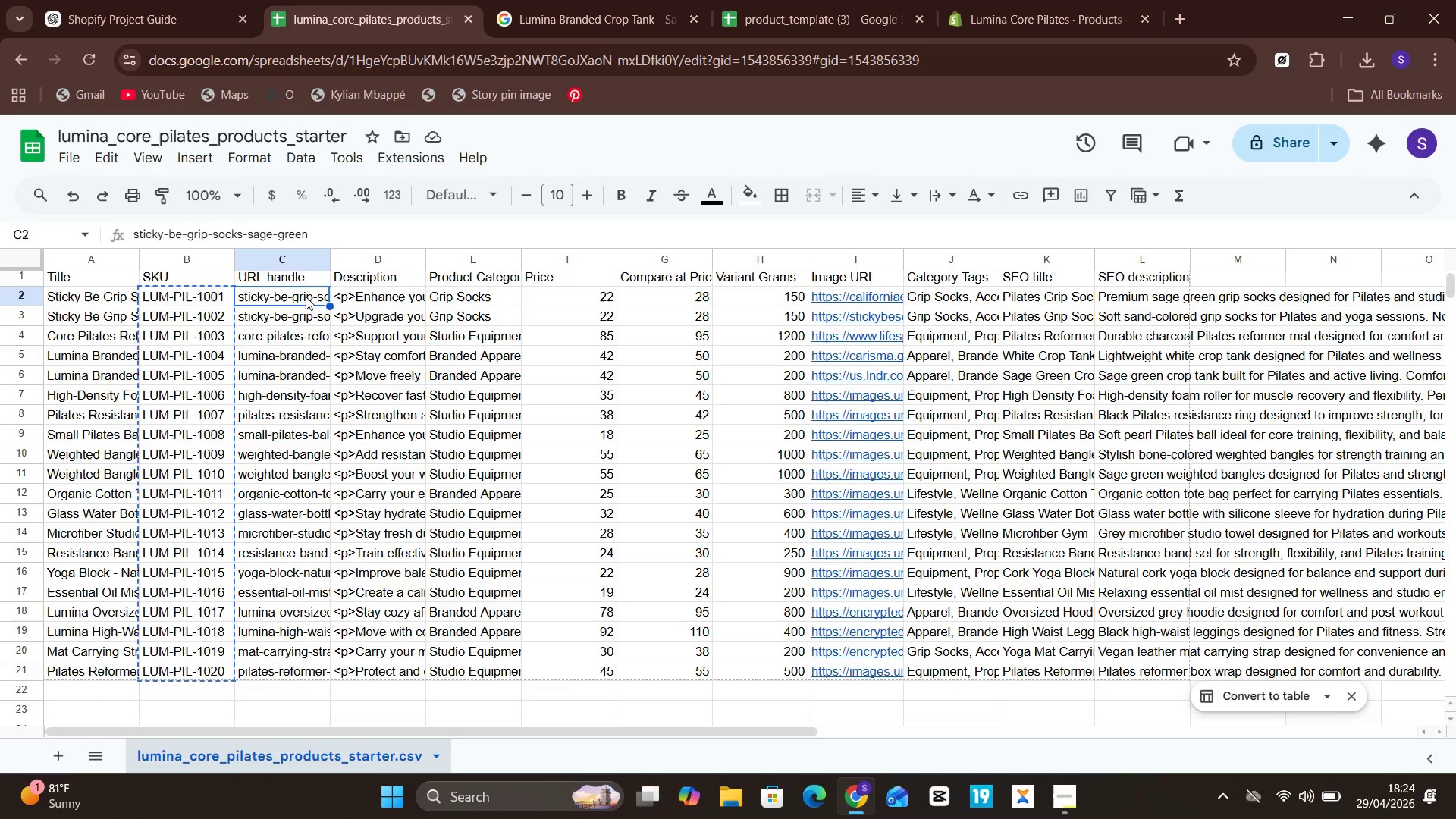 
key(Control+Shift+ArrowDown)
 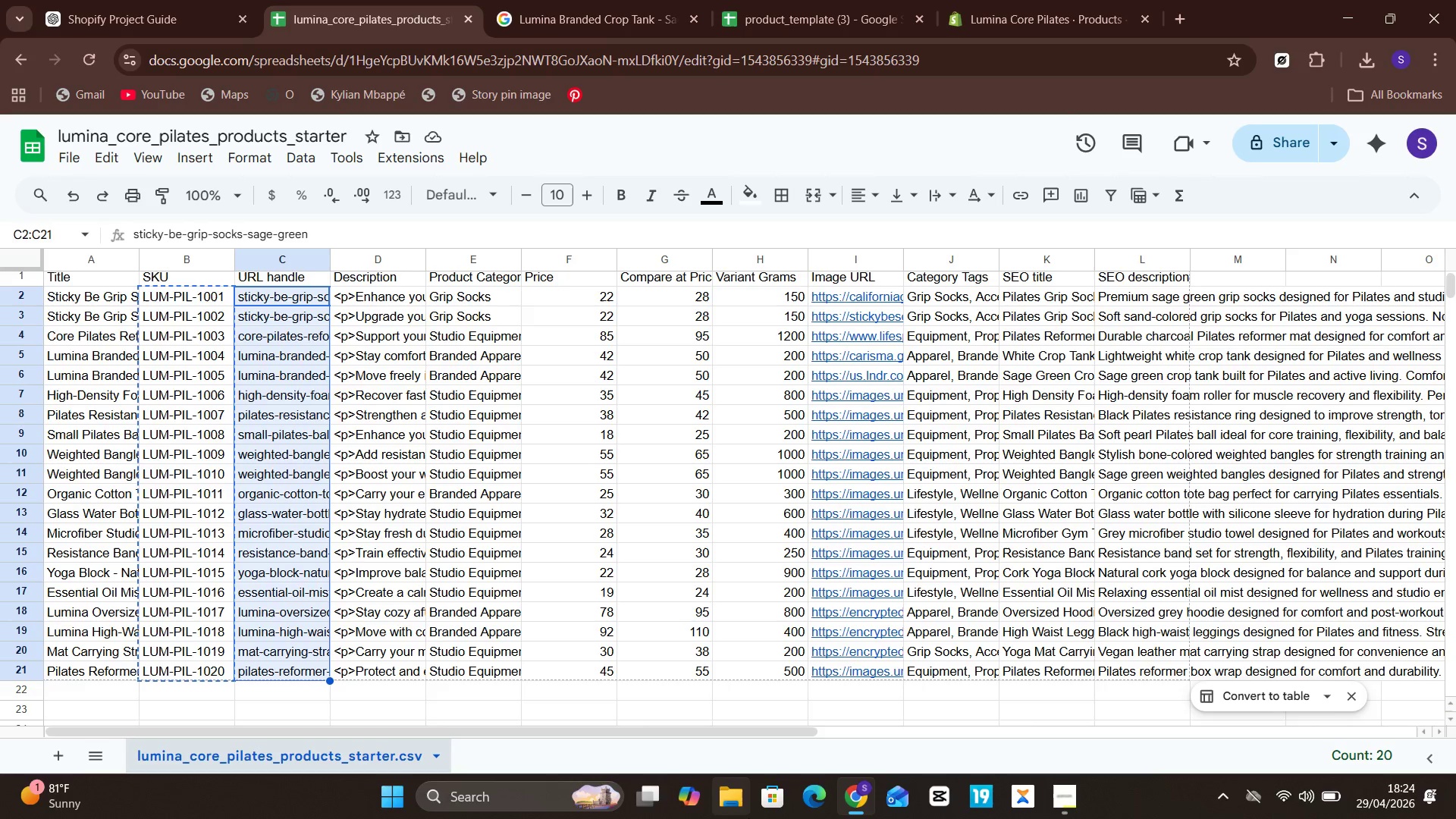 
hold_key(key=ControlLeft, duration=0.86)
 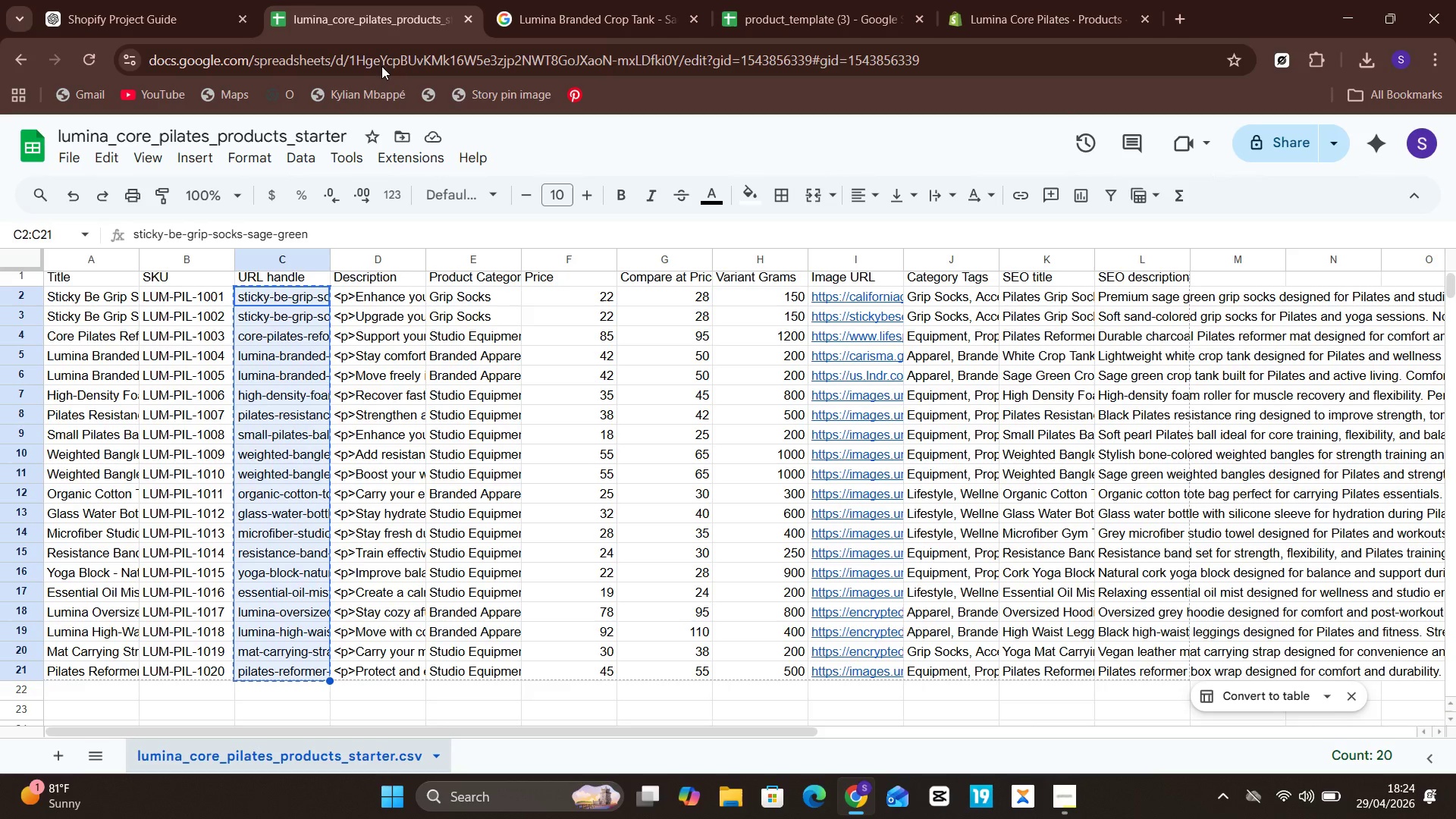 
hold_key(key=C, duration=0.33)
 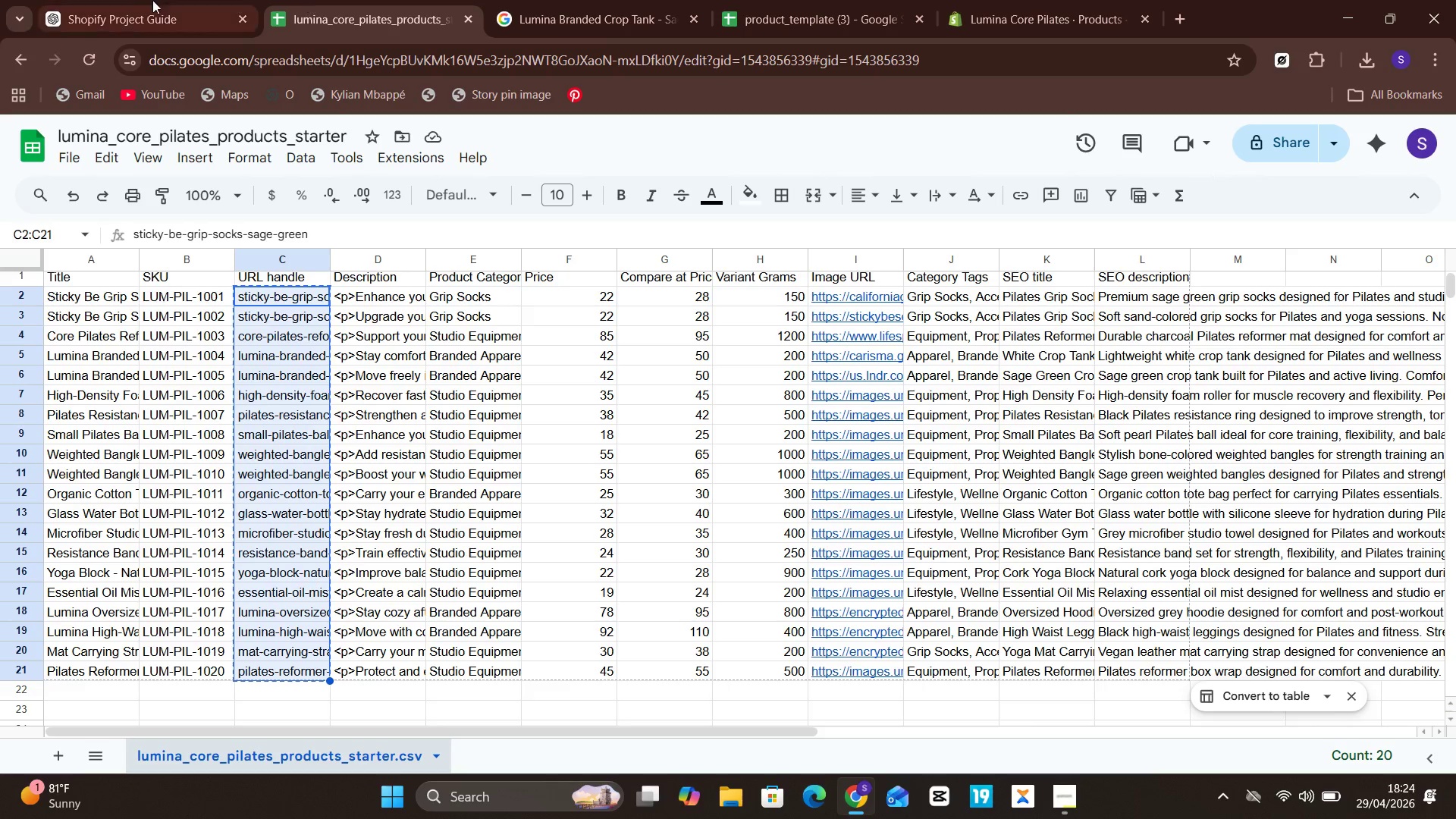 
left_click([139, 0])
 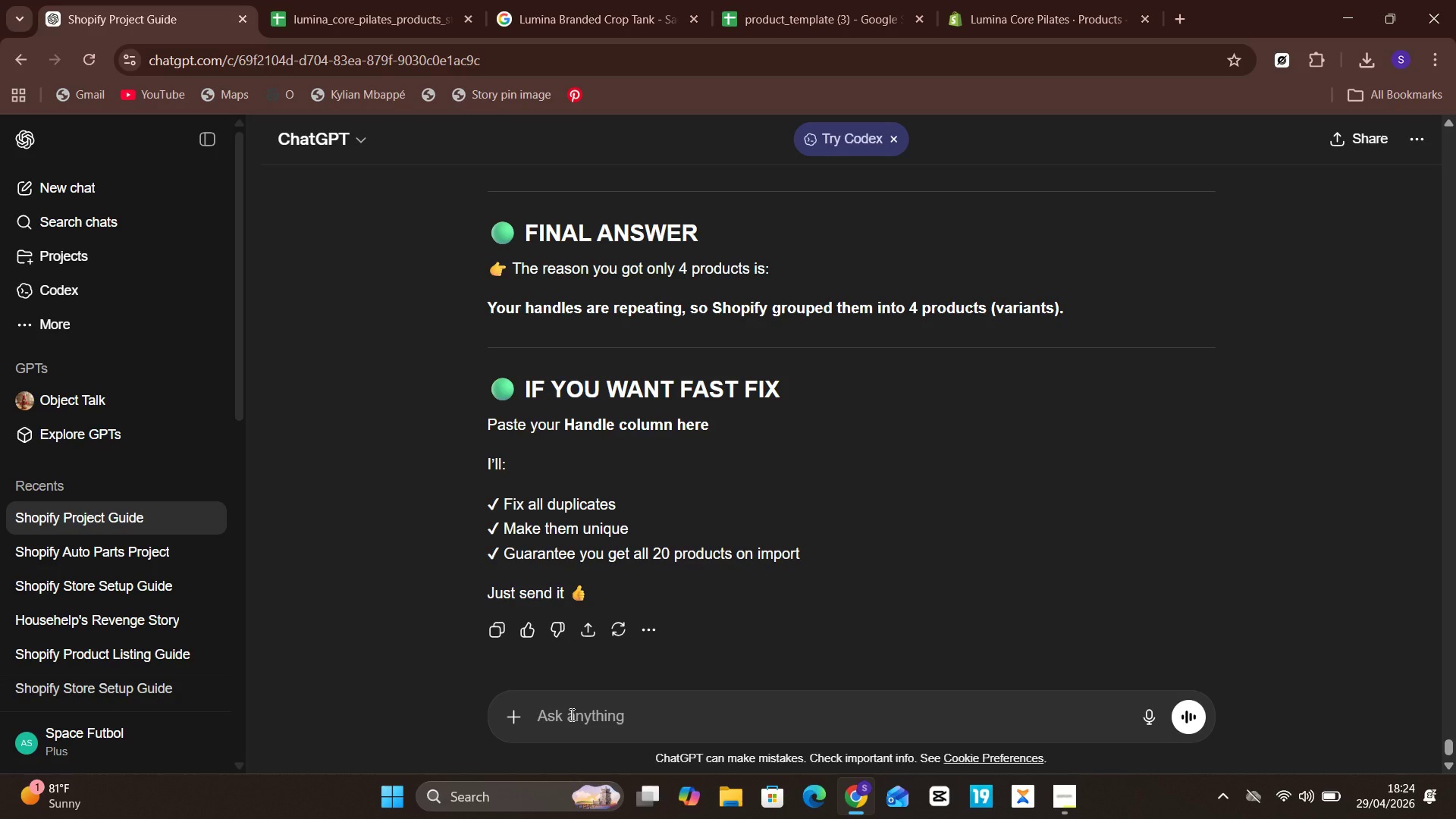 
key(Control+V)
 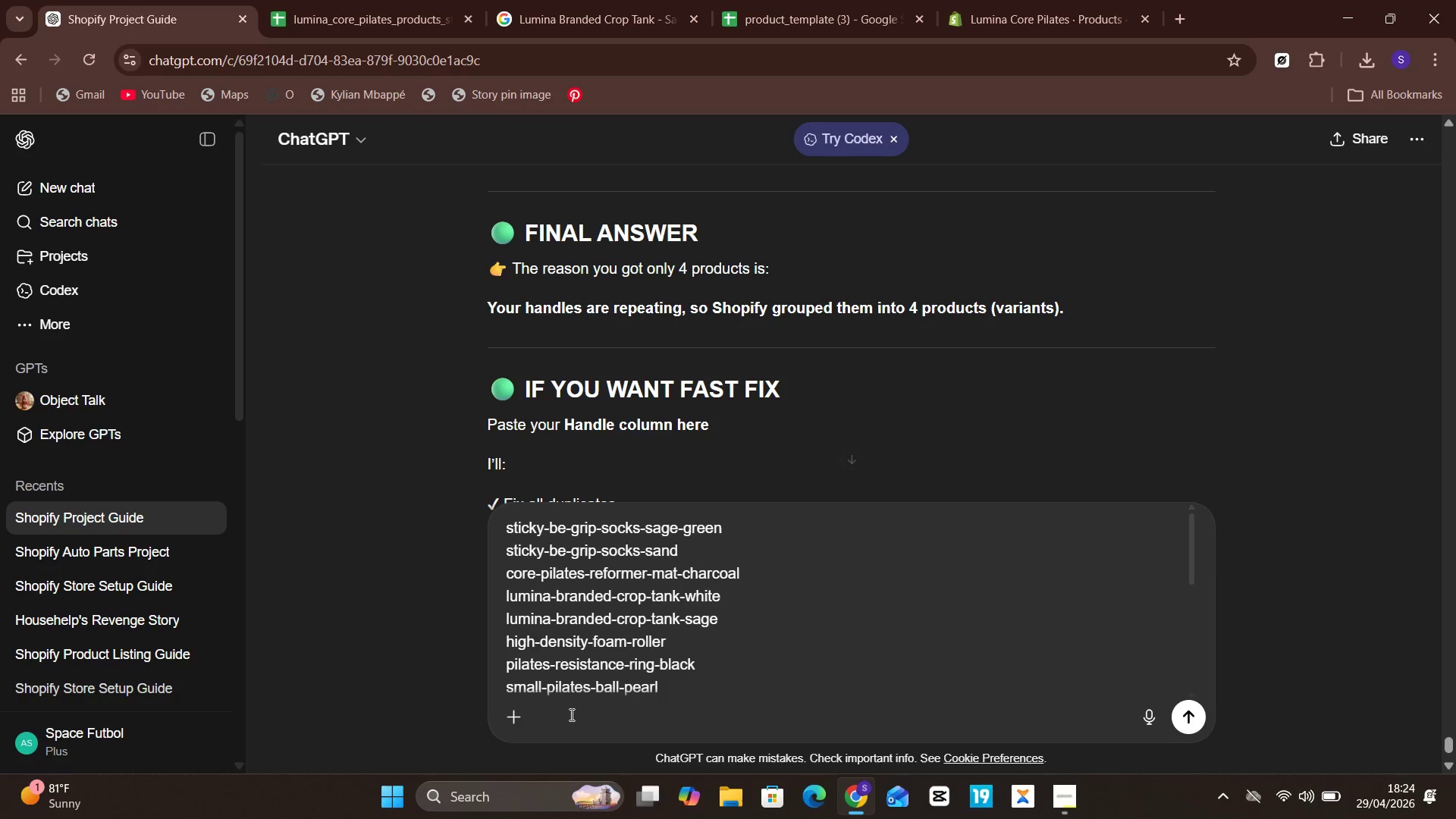 
key(Enter)
 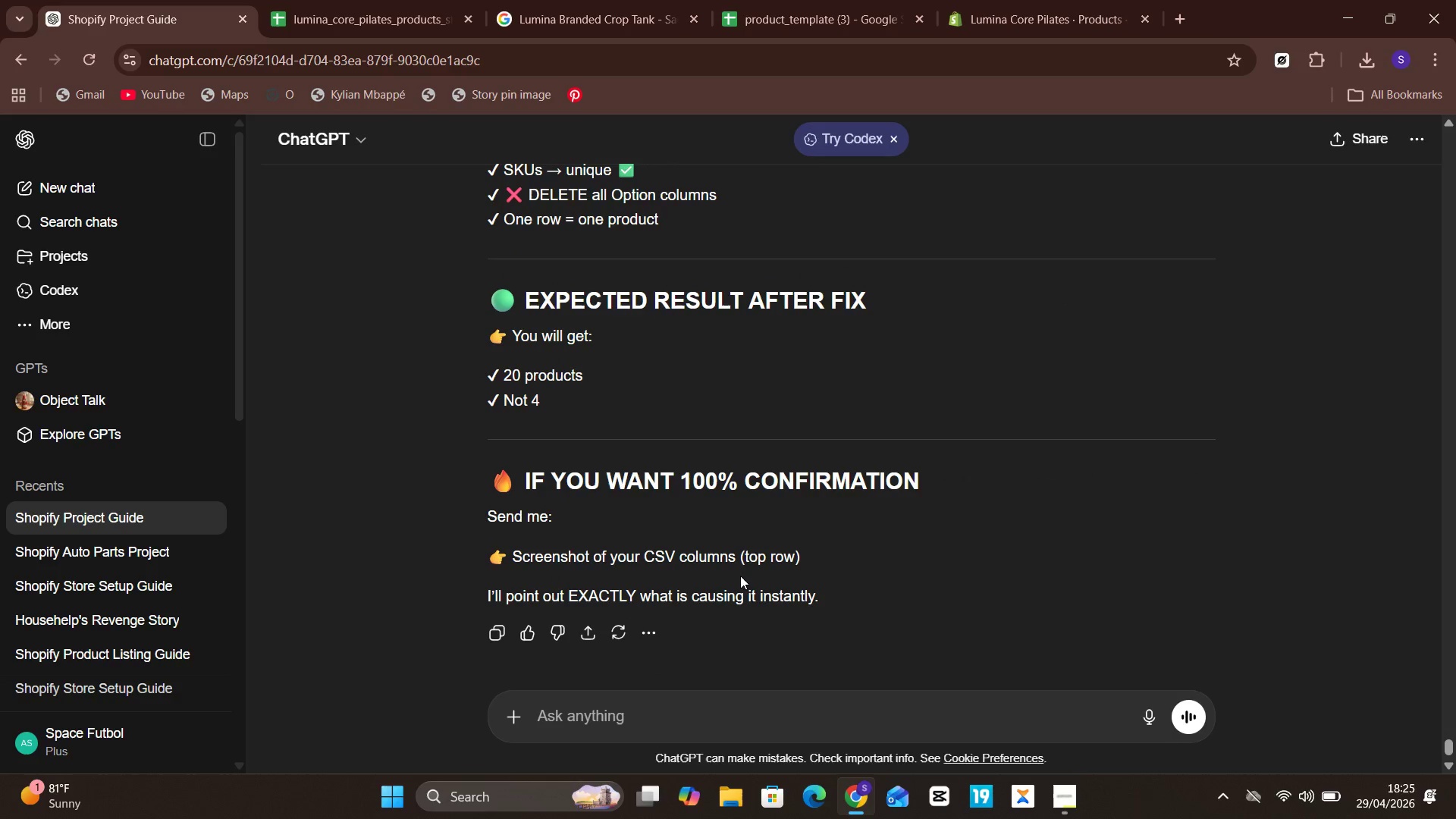 
wait(76.38)
 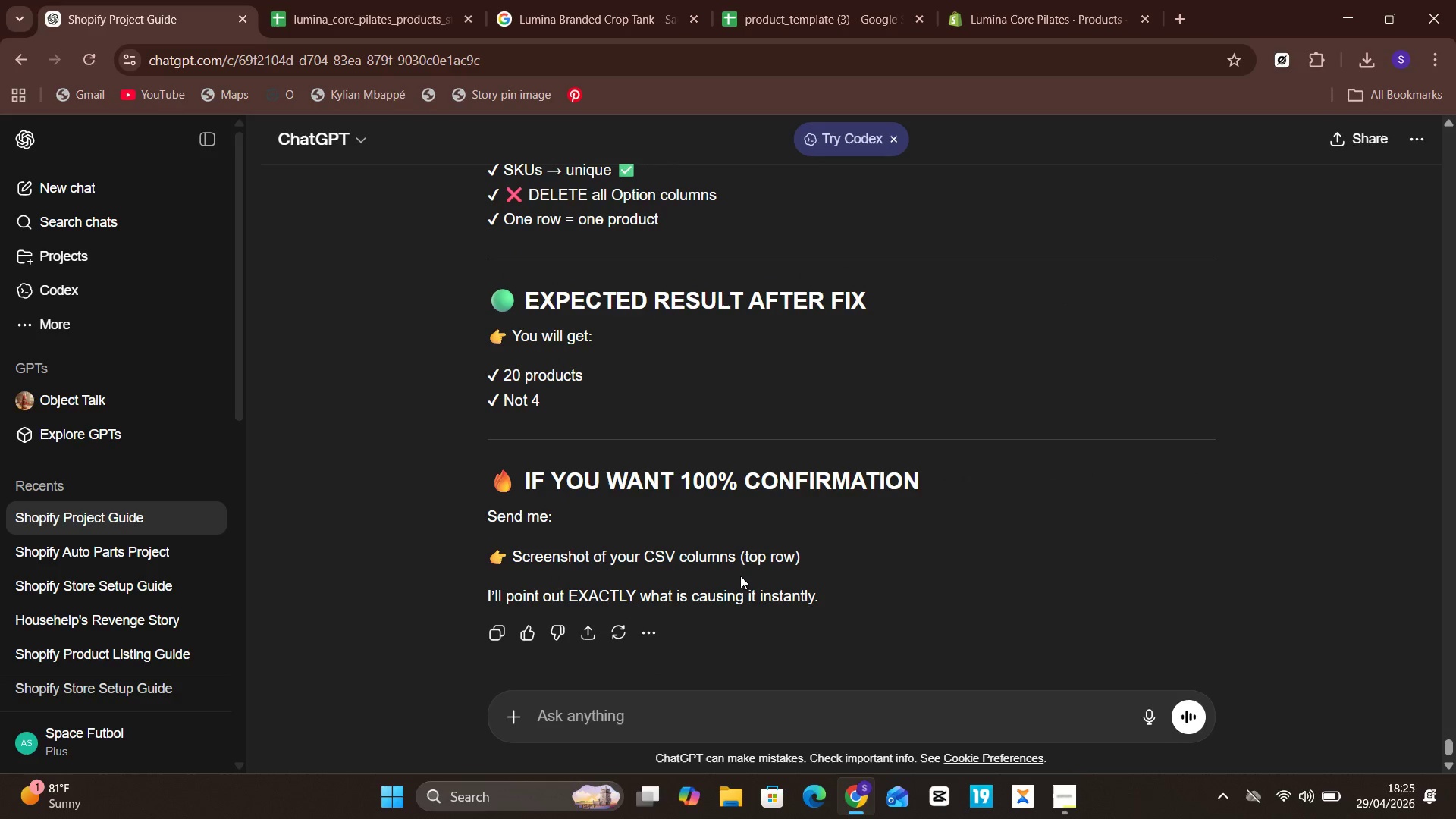 
left_click([333, 0])
 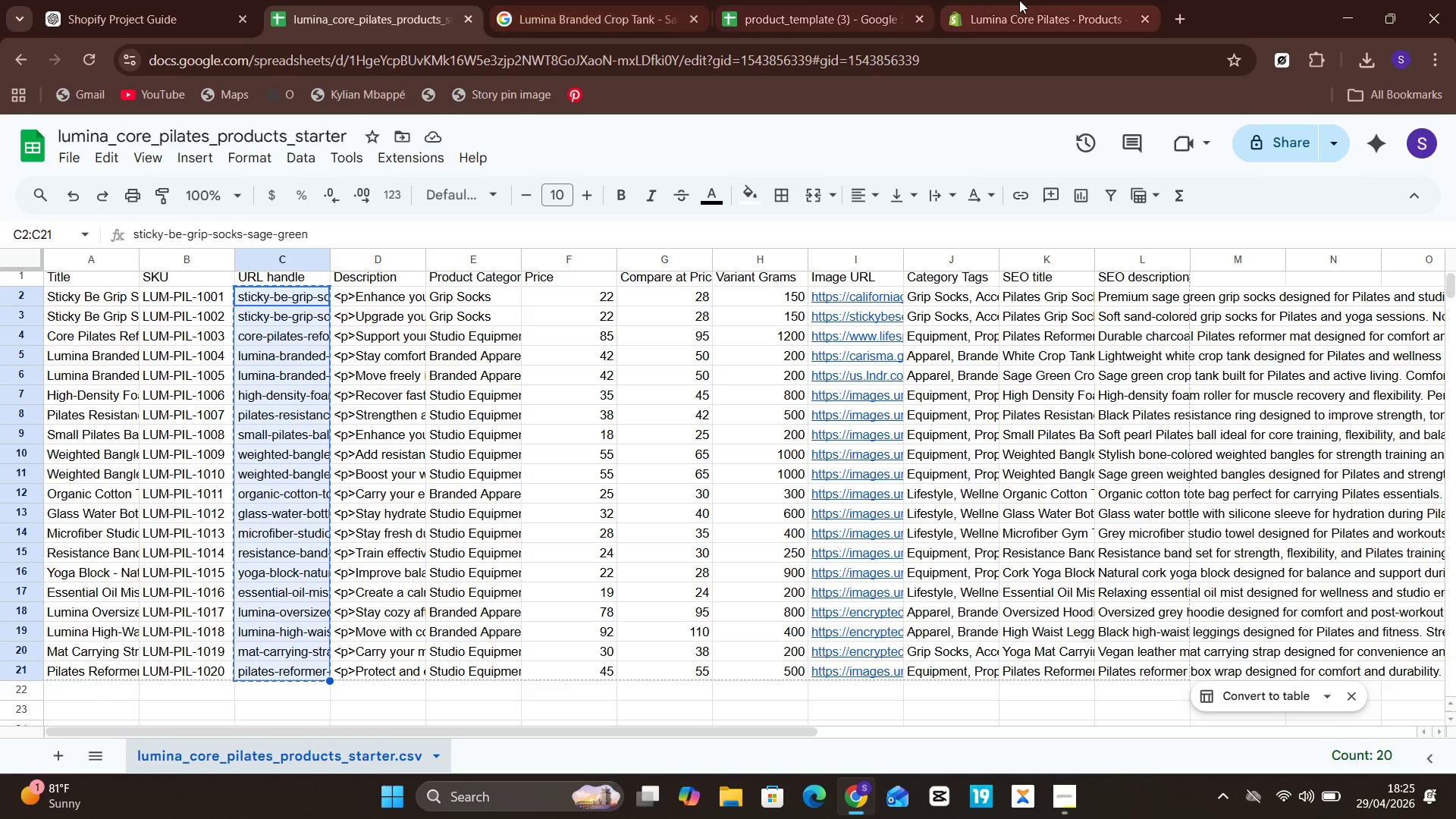 
left_click([1025, 0])
 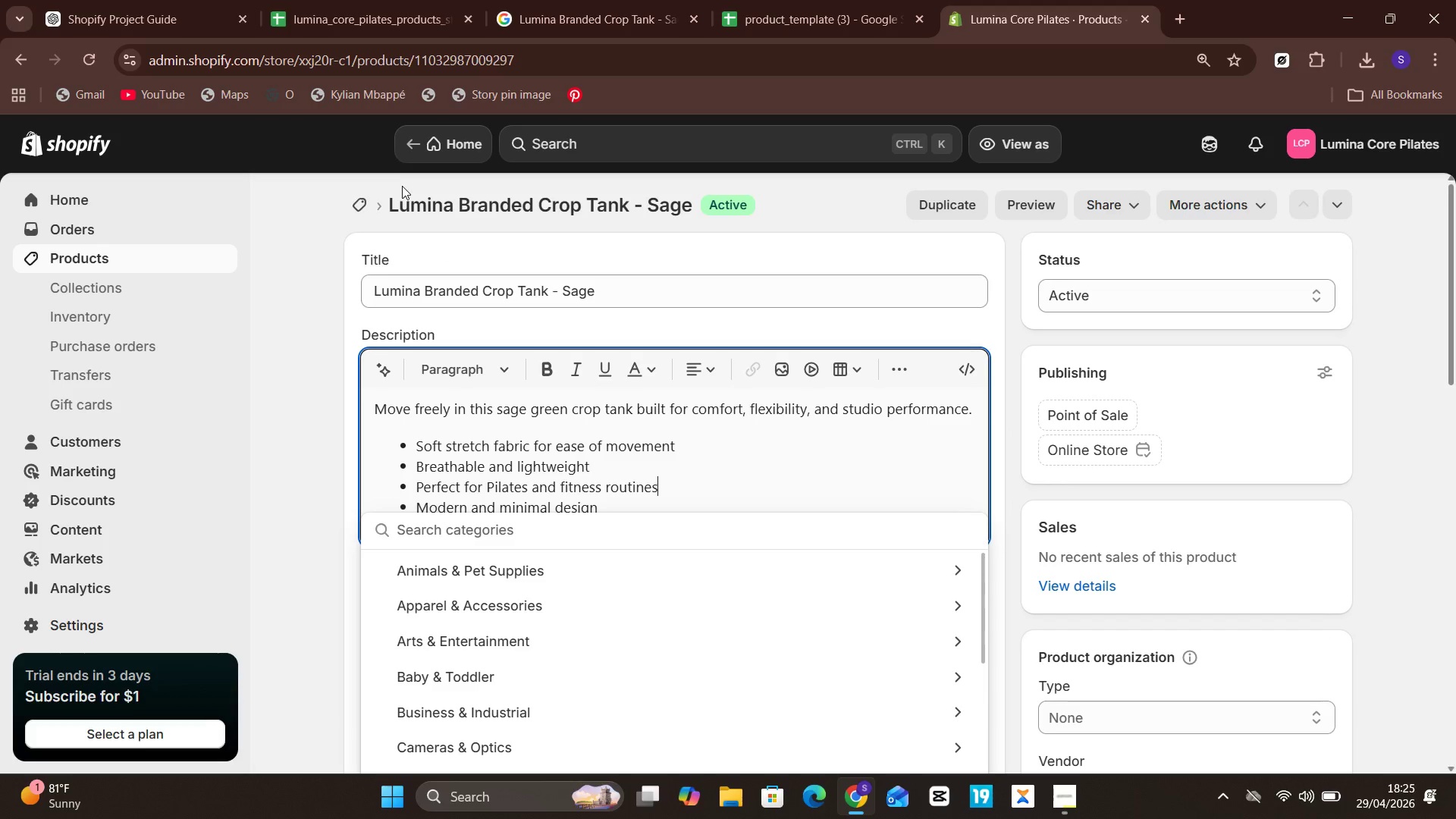 
left_click([413, 143])
 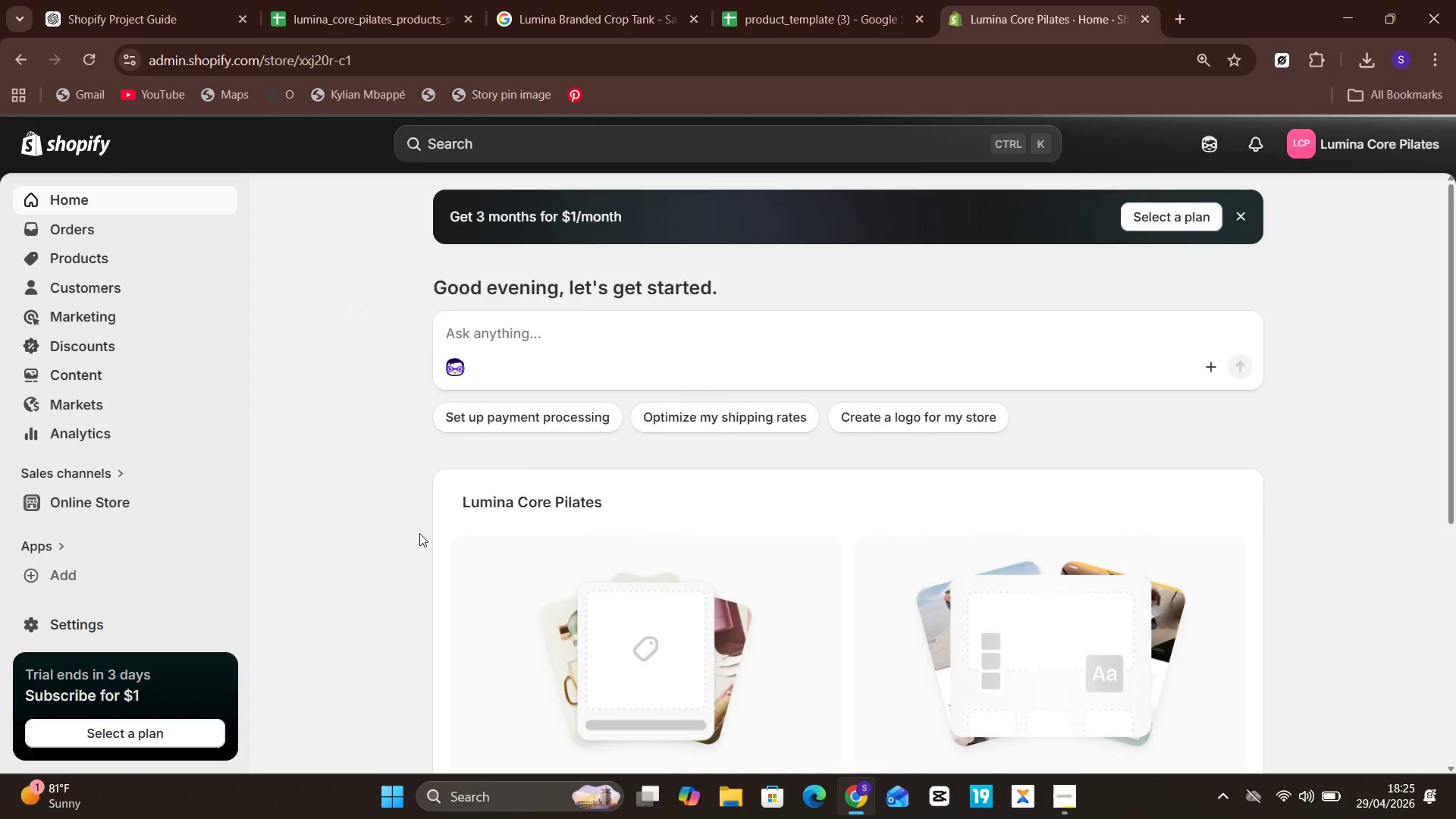 
wait(5.17)
 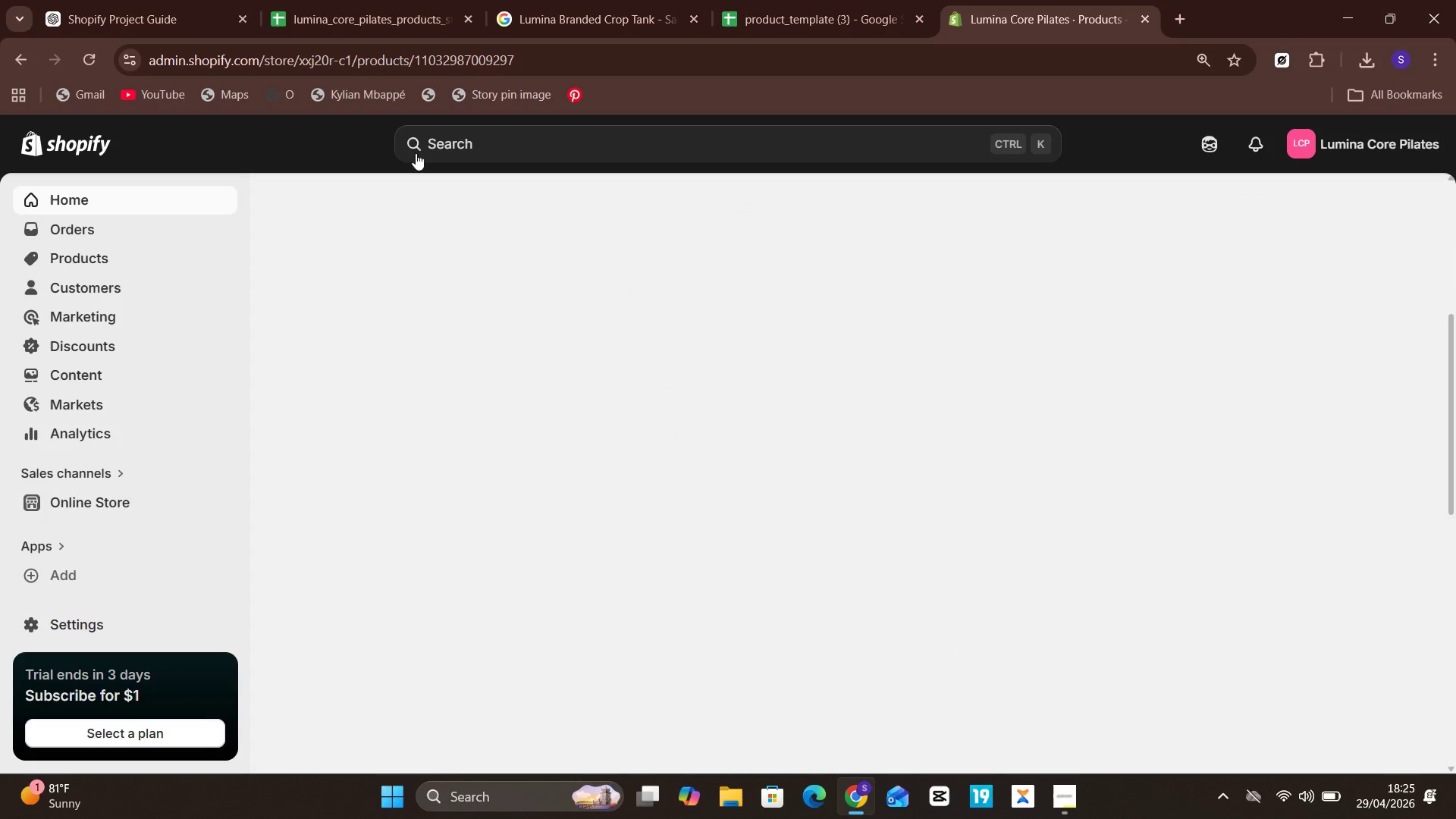 
left_click([178, 253])
 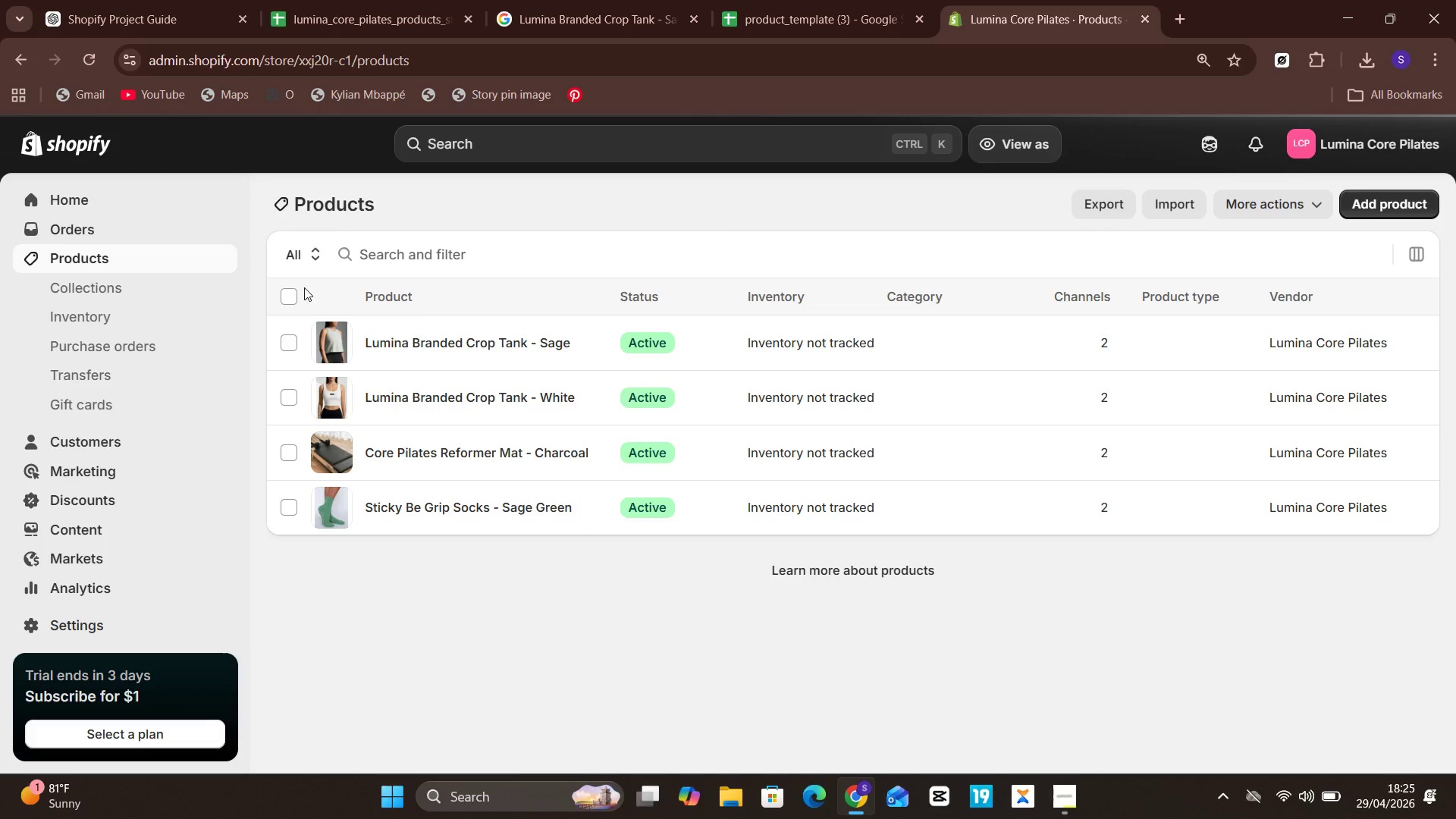 
left_click([293, 284])
 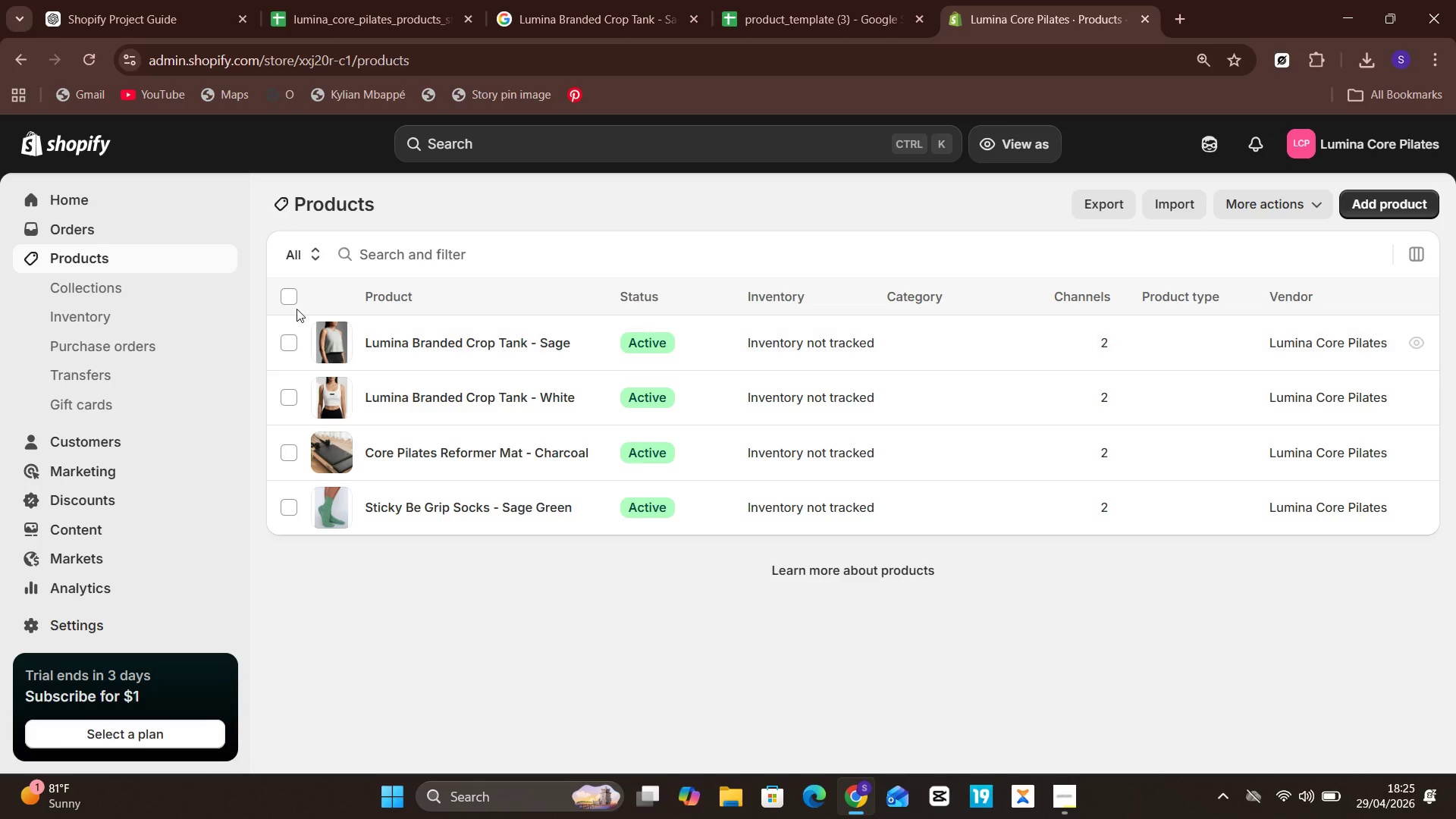 
left_click([287, 295])
 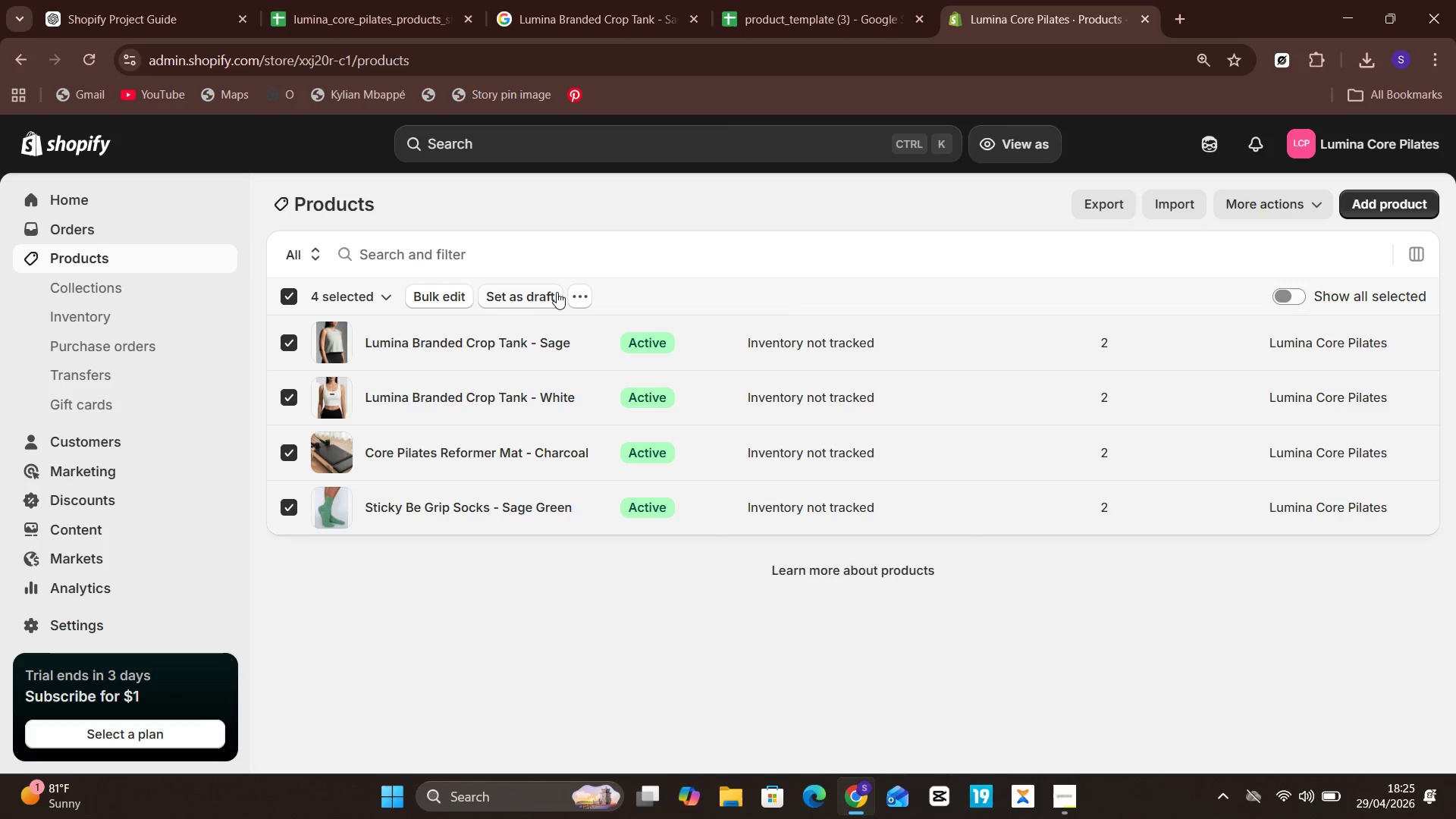 
left_click([582, 289])
 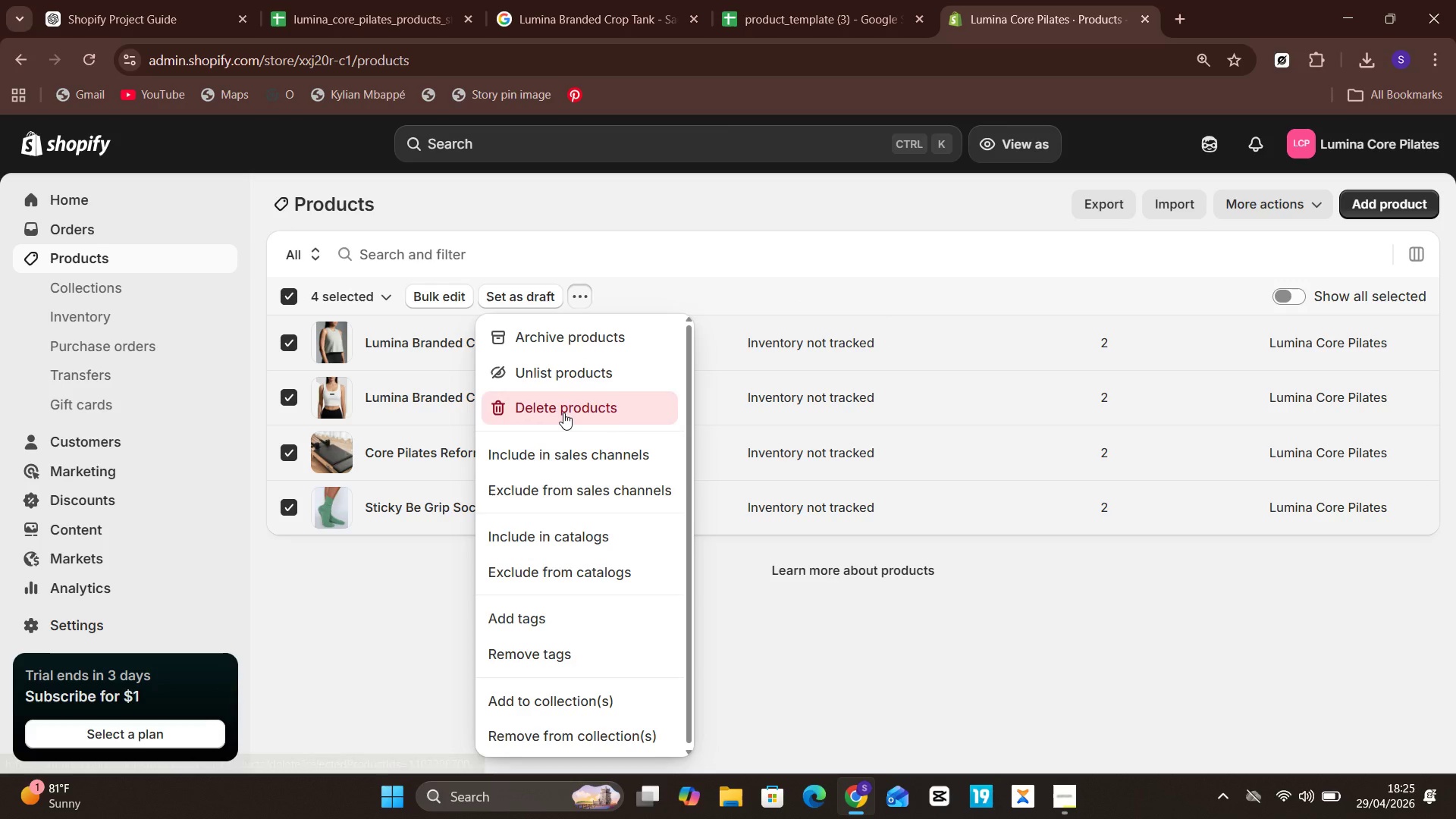 
left_click([563, 413])
 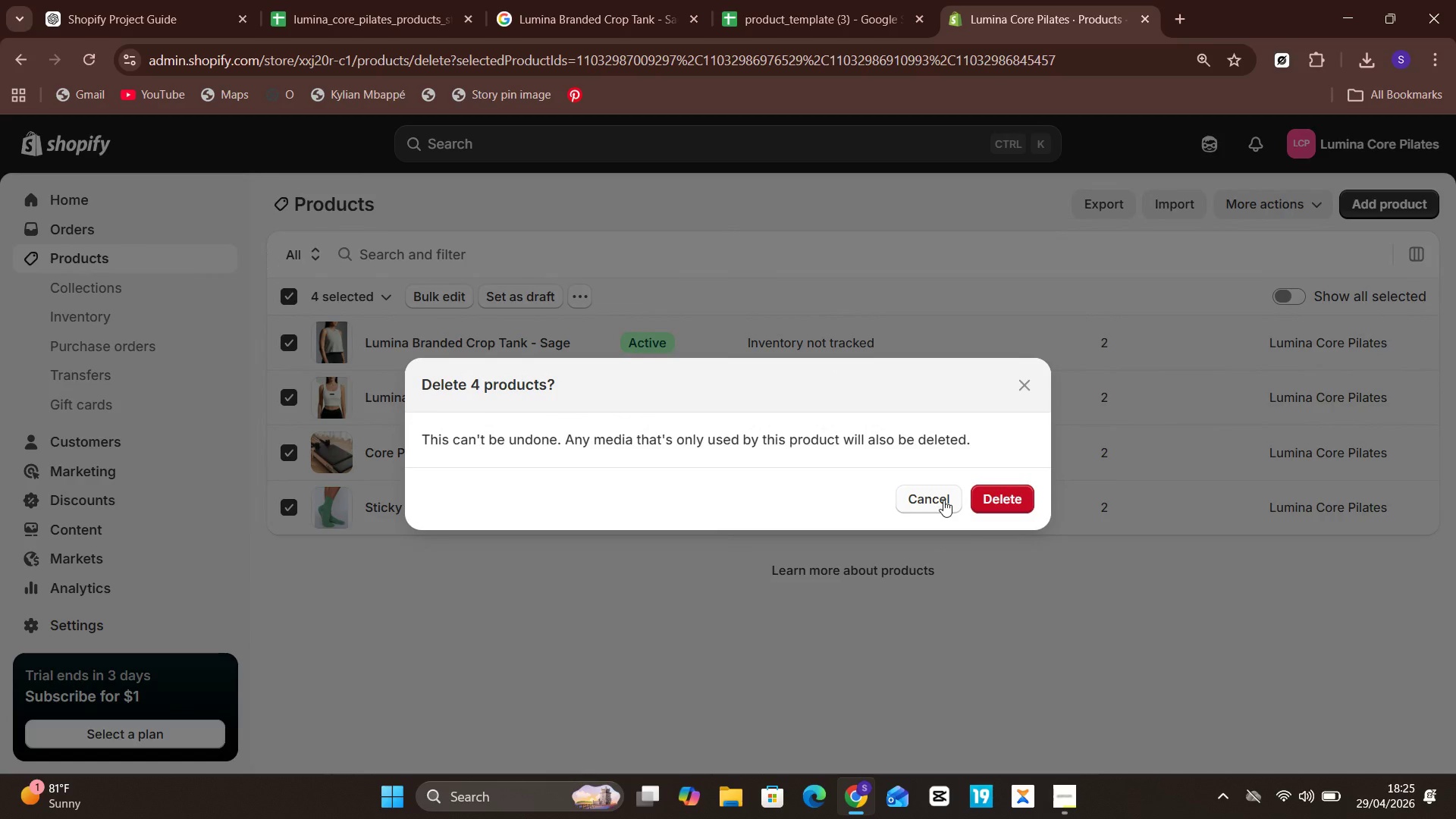 
left_click([988, 500])
 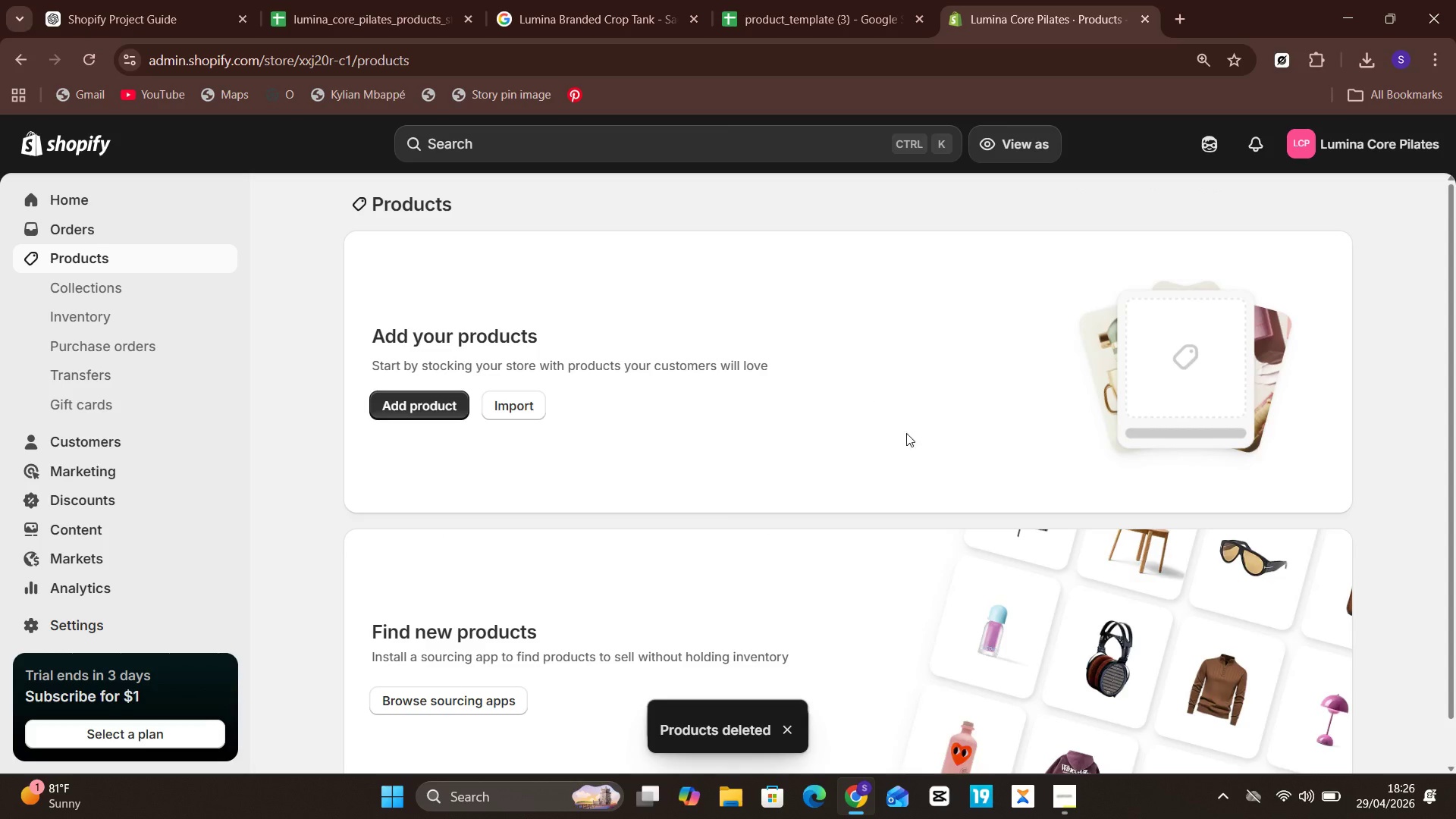 
wait(10.95)
 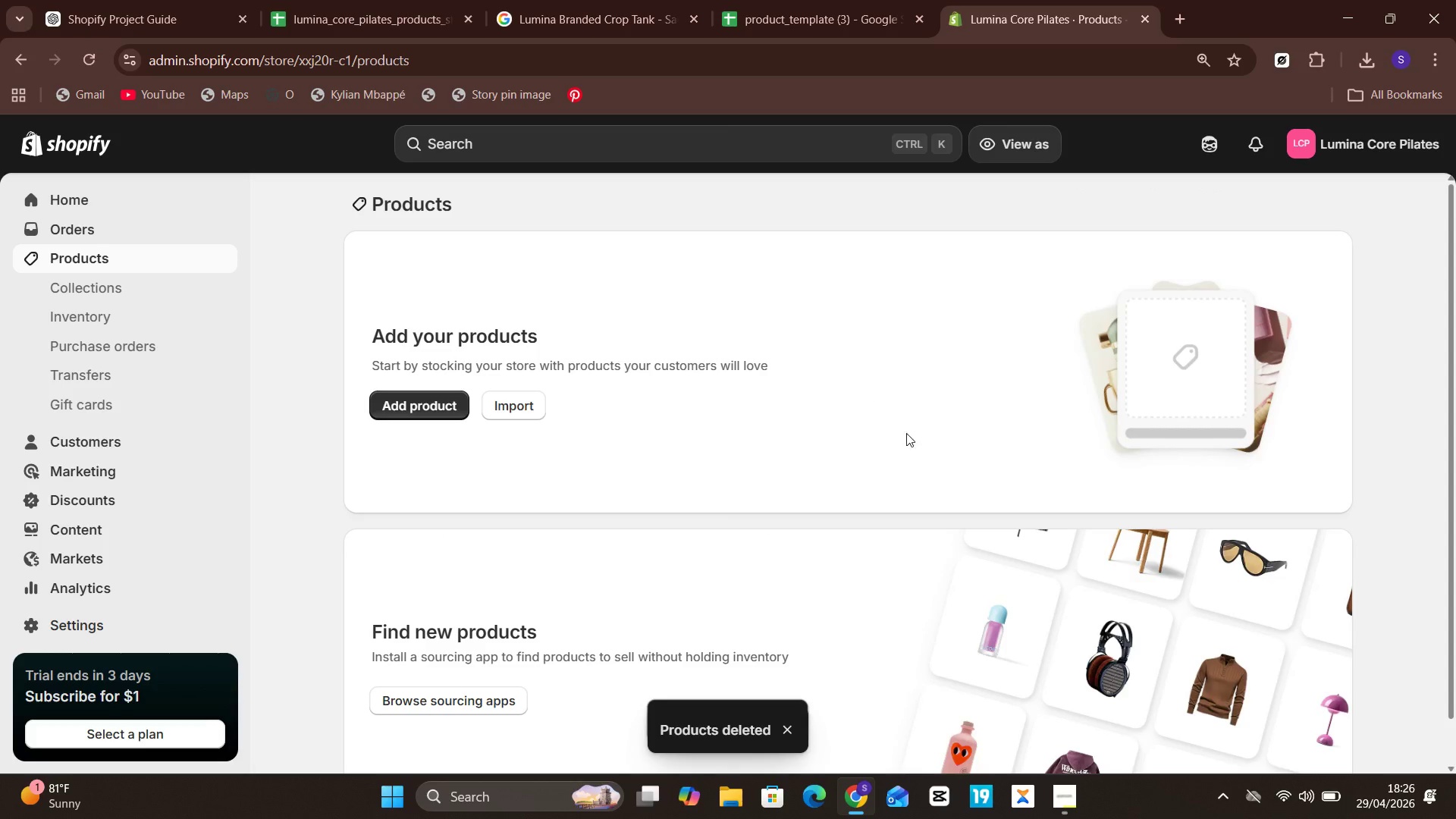 
left_click([510, 403])
 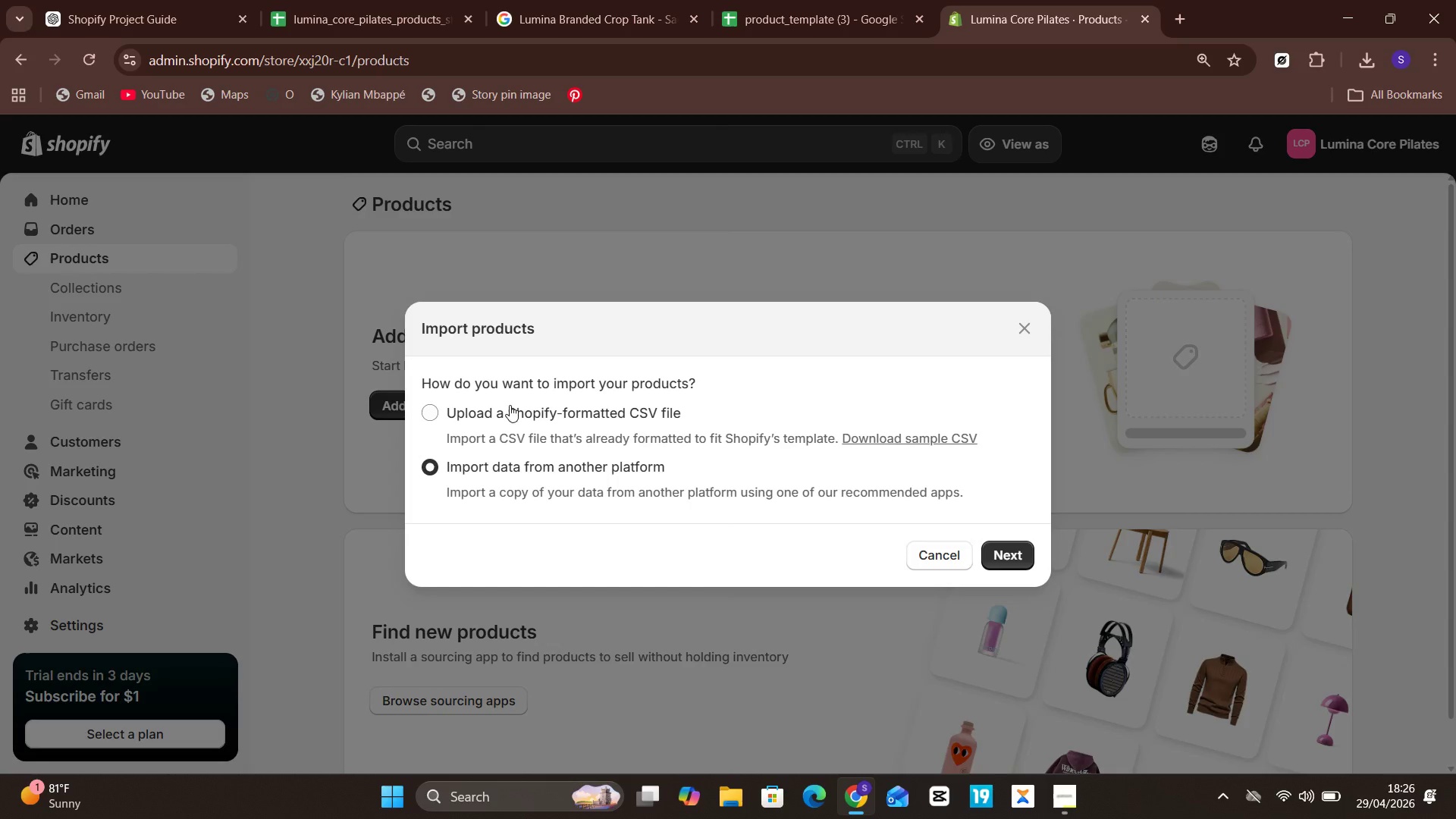 
left_click([510, 406])
 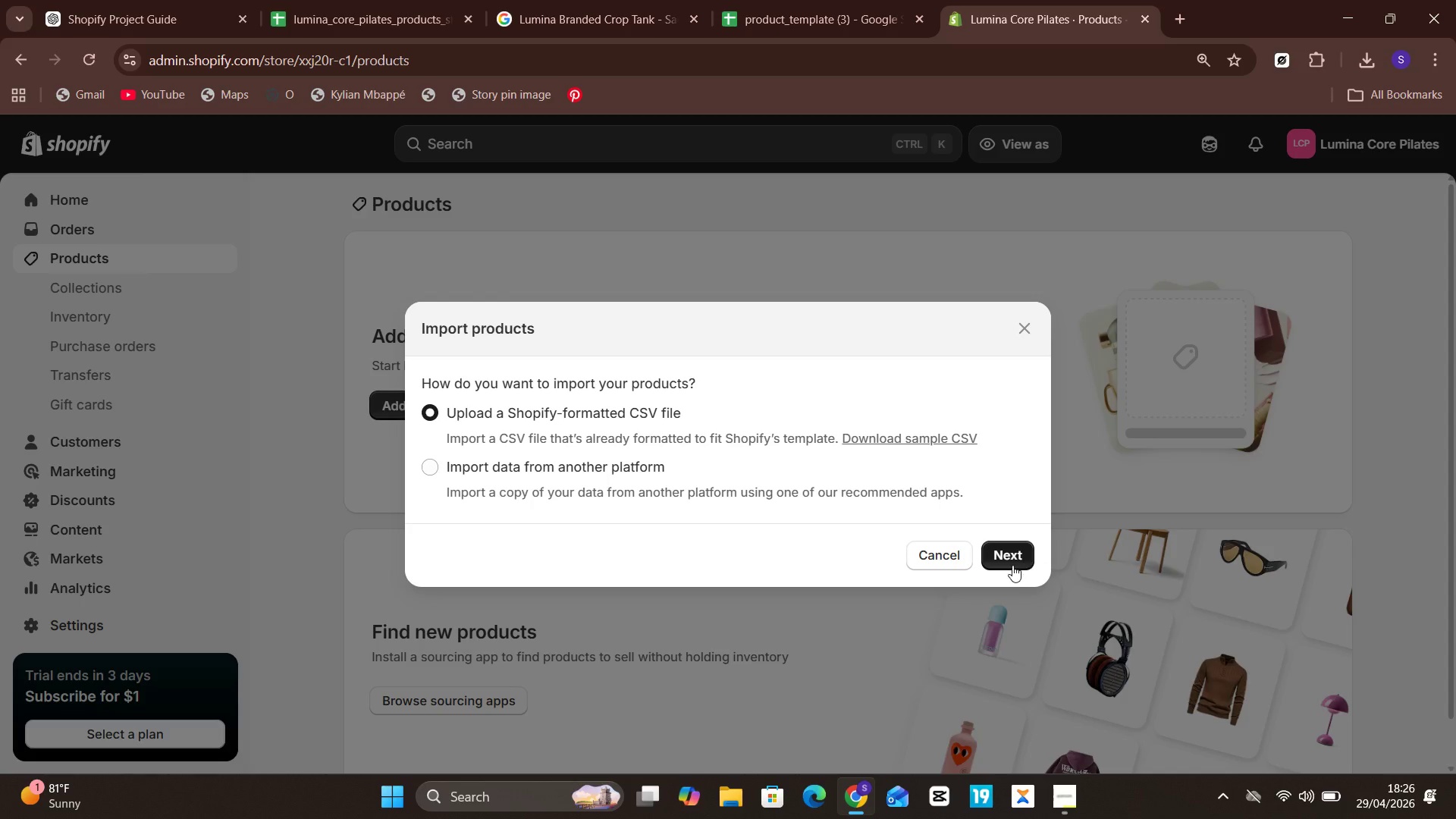 
left_click([1010, 565])
 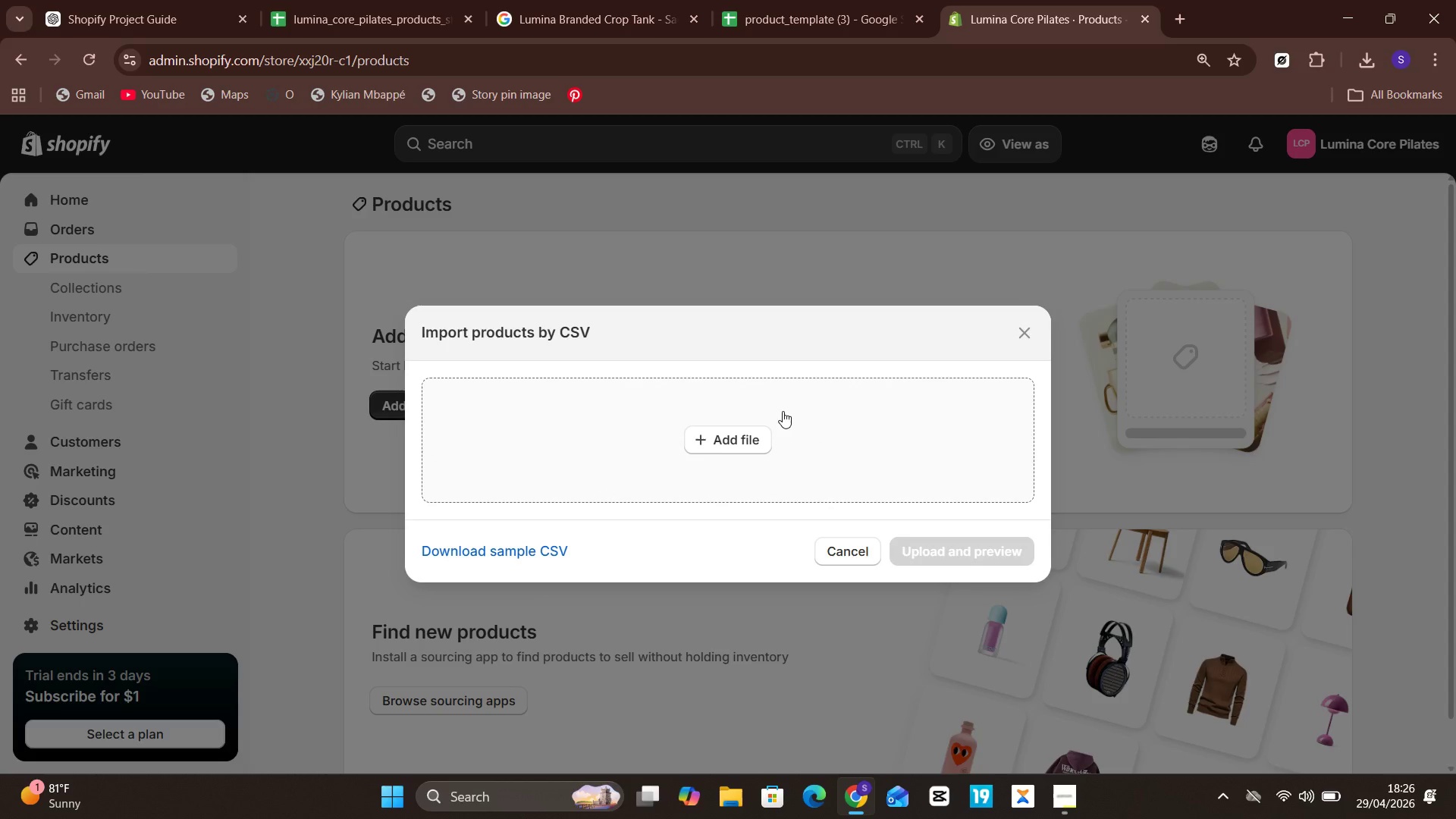 
left_click([775, 406])
 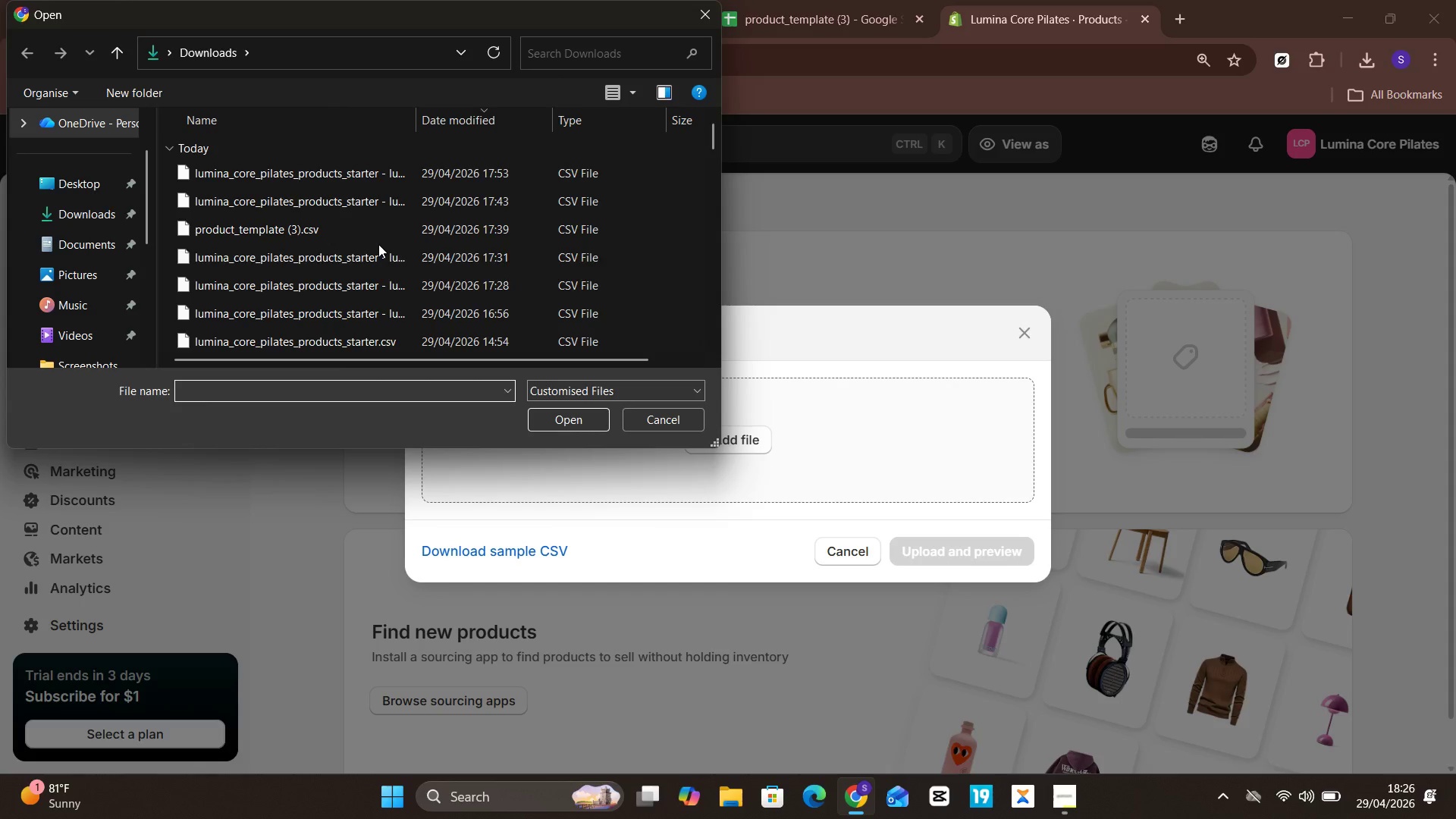 
wait(5.64)
 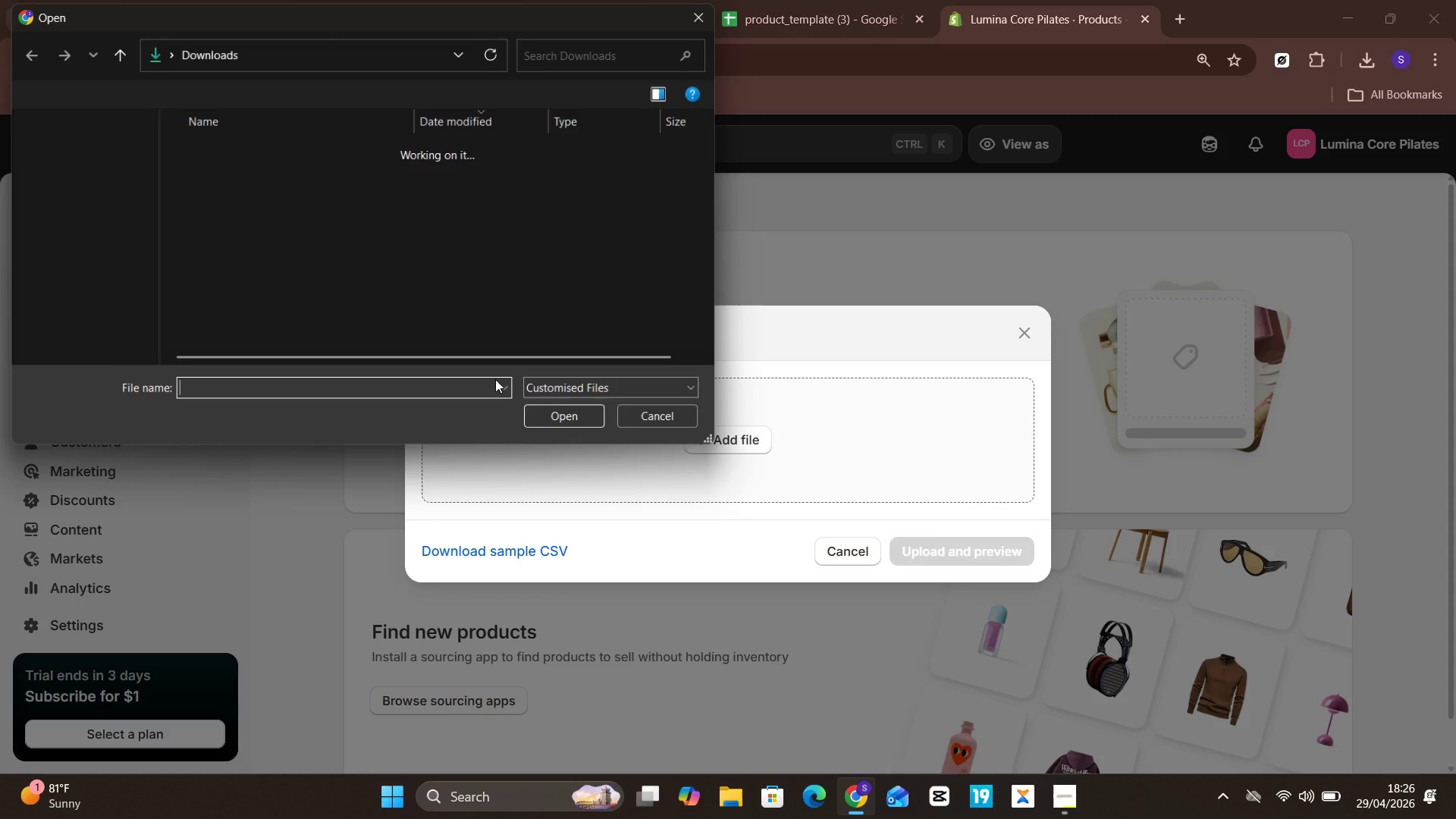 
scroll: coordinate [357, 287], scroll_direction: down, amount: 1.0
 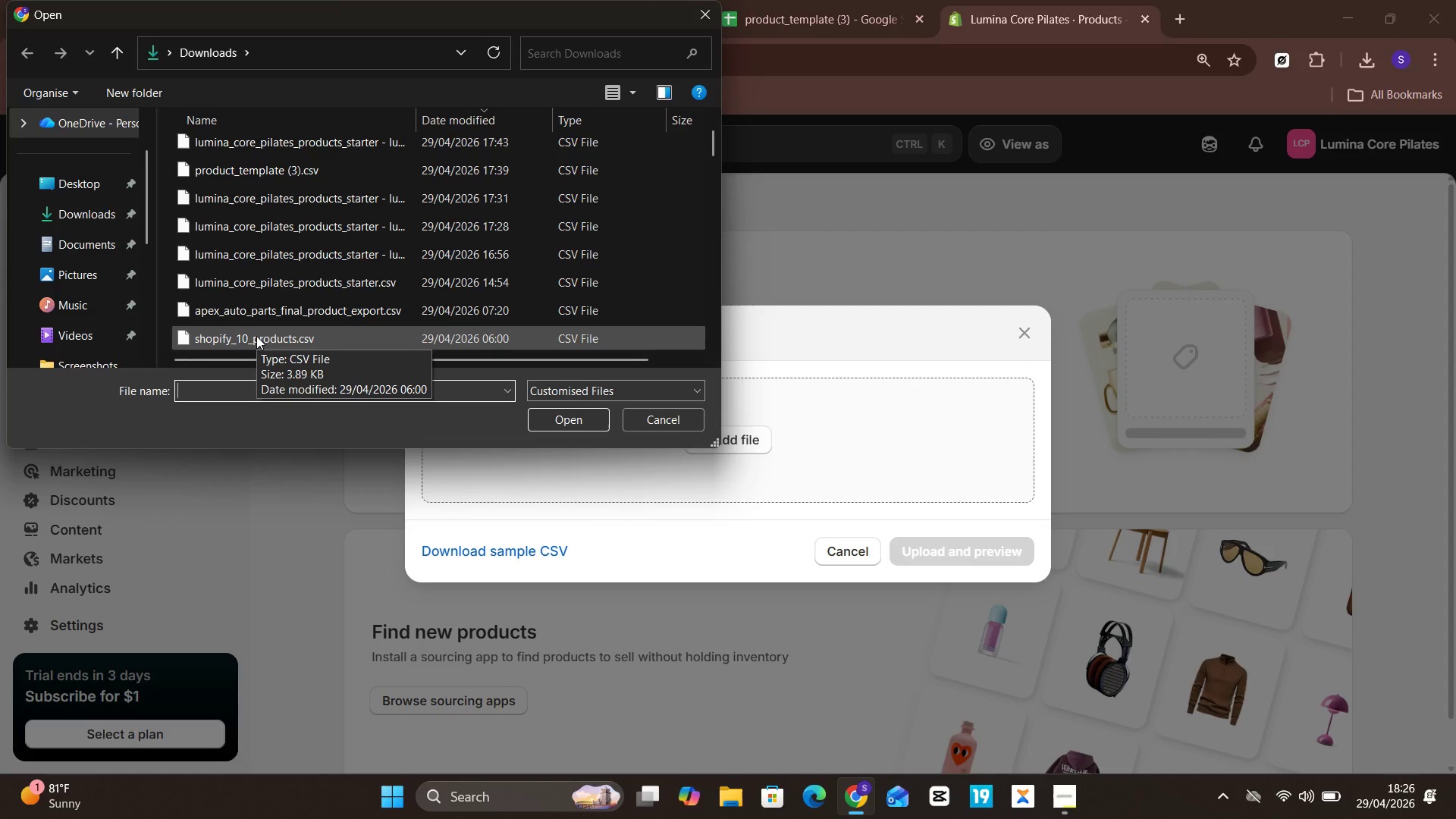 
scroll: coordinate [256, 336], scroll_direction: none, amount: 0.0
 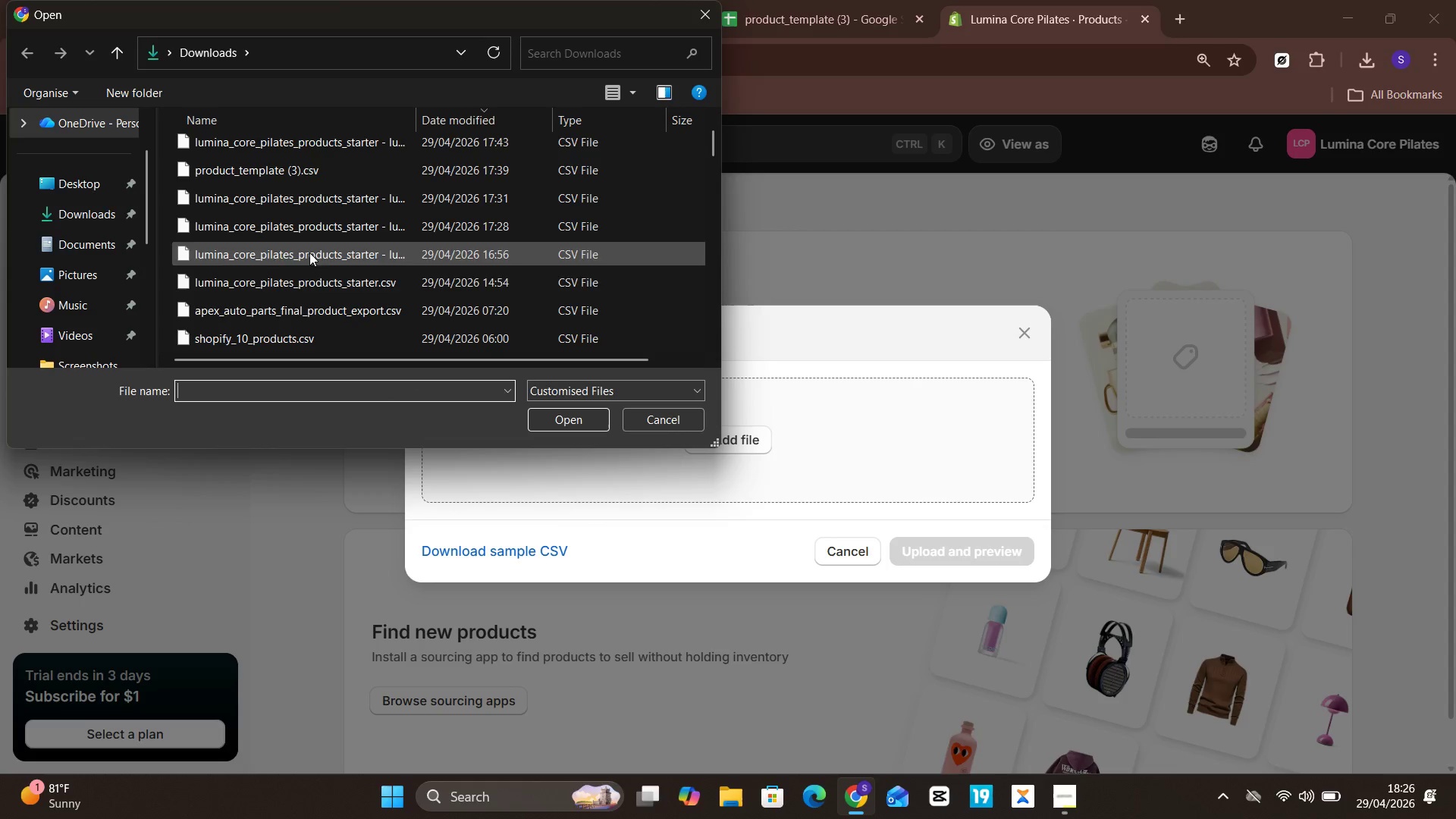 
scroll: coordinate [304, 293], scroll_direction: down, amount: 2.0
 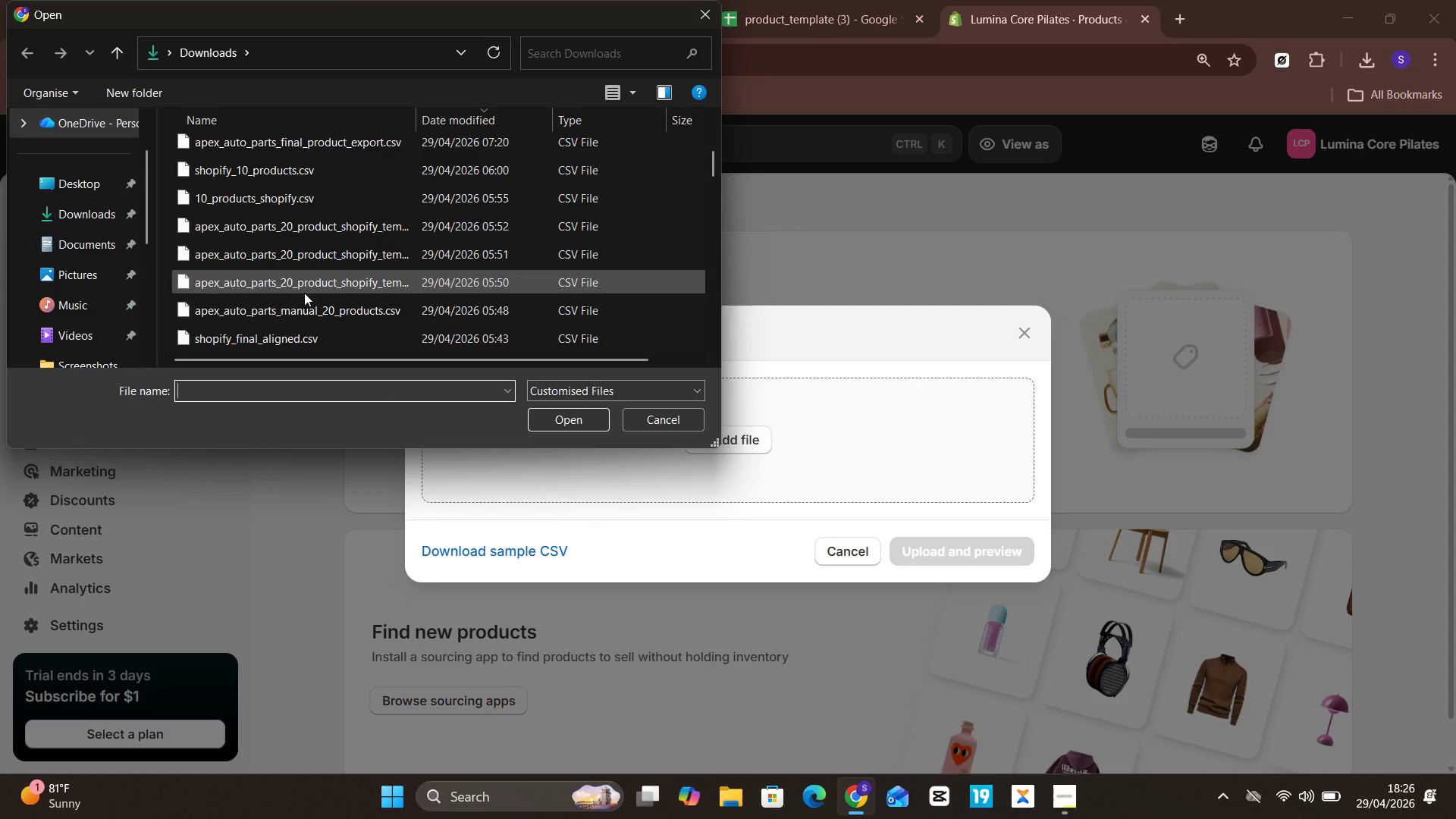 
scroll: coordinate [304, 293], scroll_direction: up, amount: 3.0
 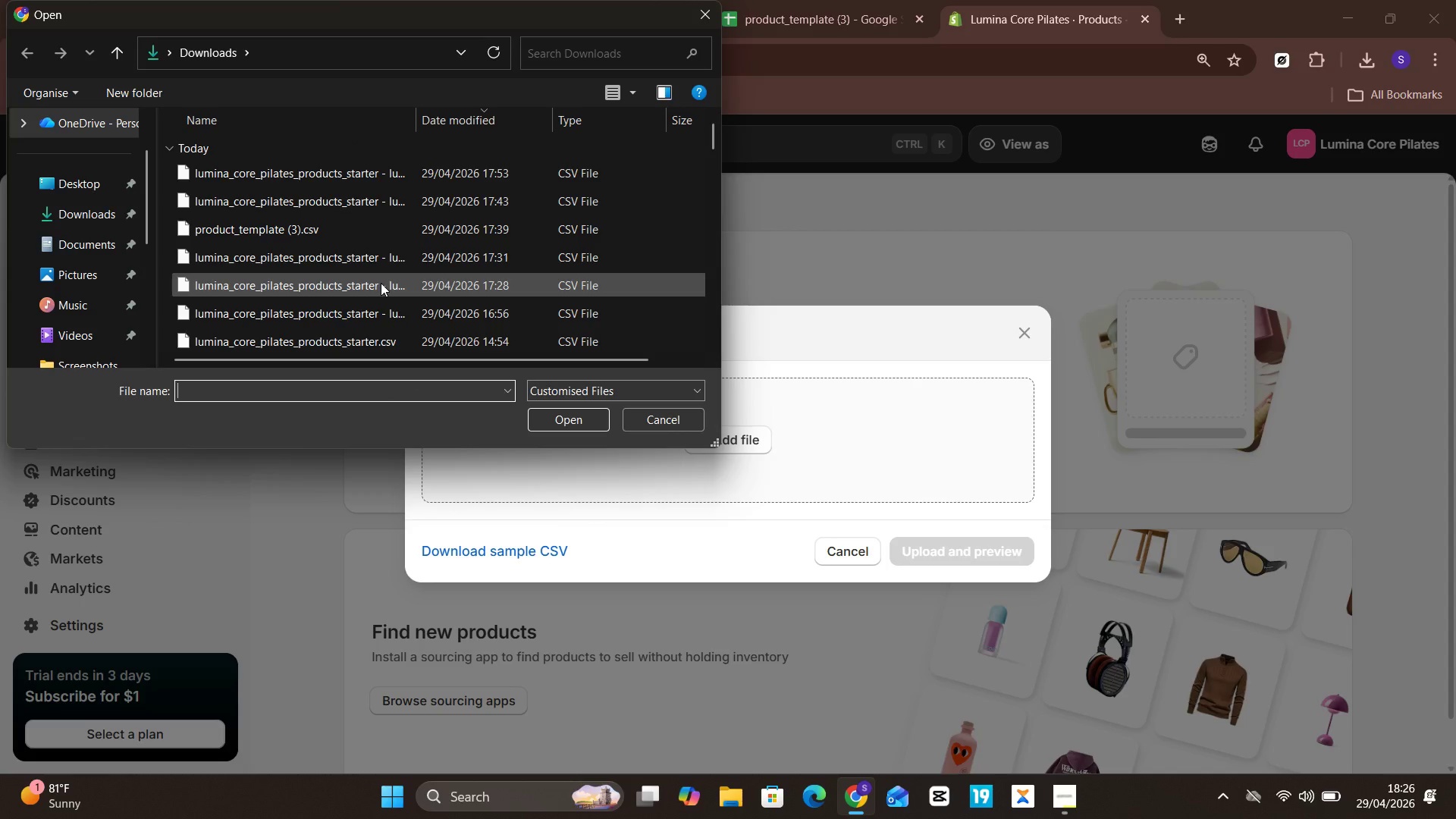 
scroll: coordinate [382, 283], scroll_direction: none, amount: 0.0
 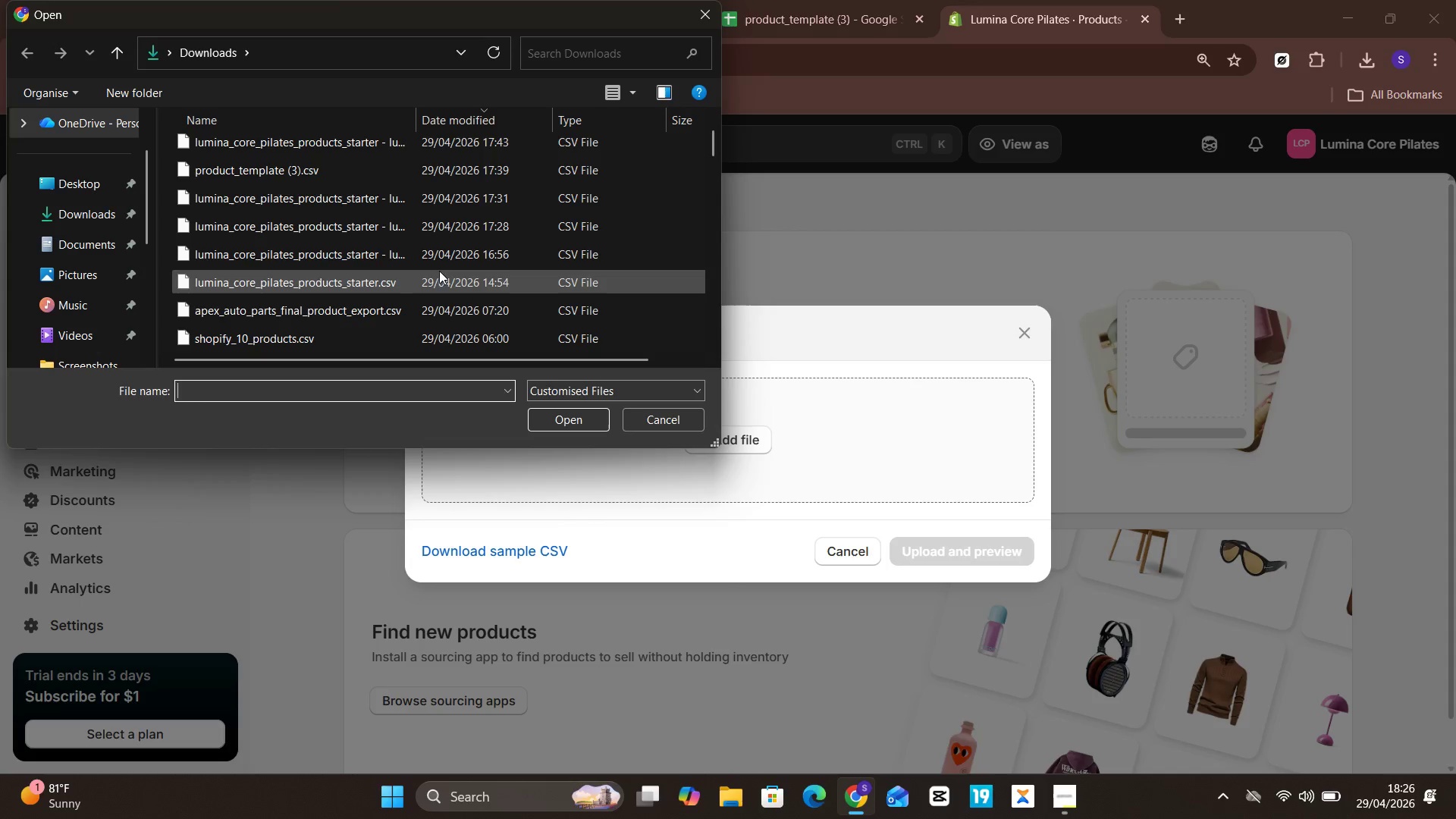 
left_click([439, 277])
 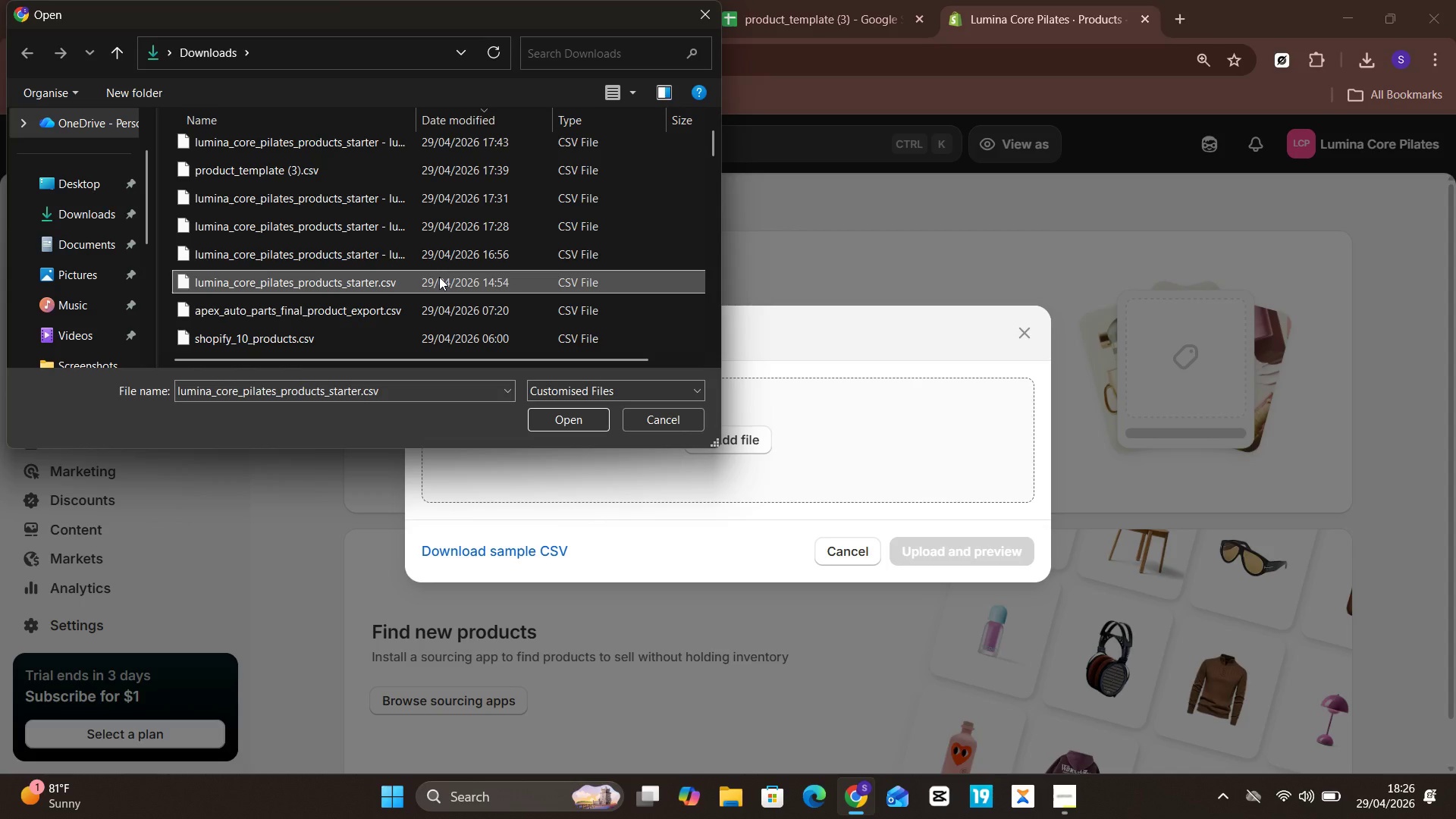 
key(Enter)
 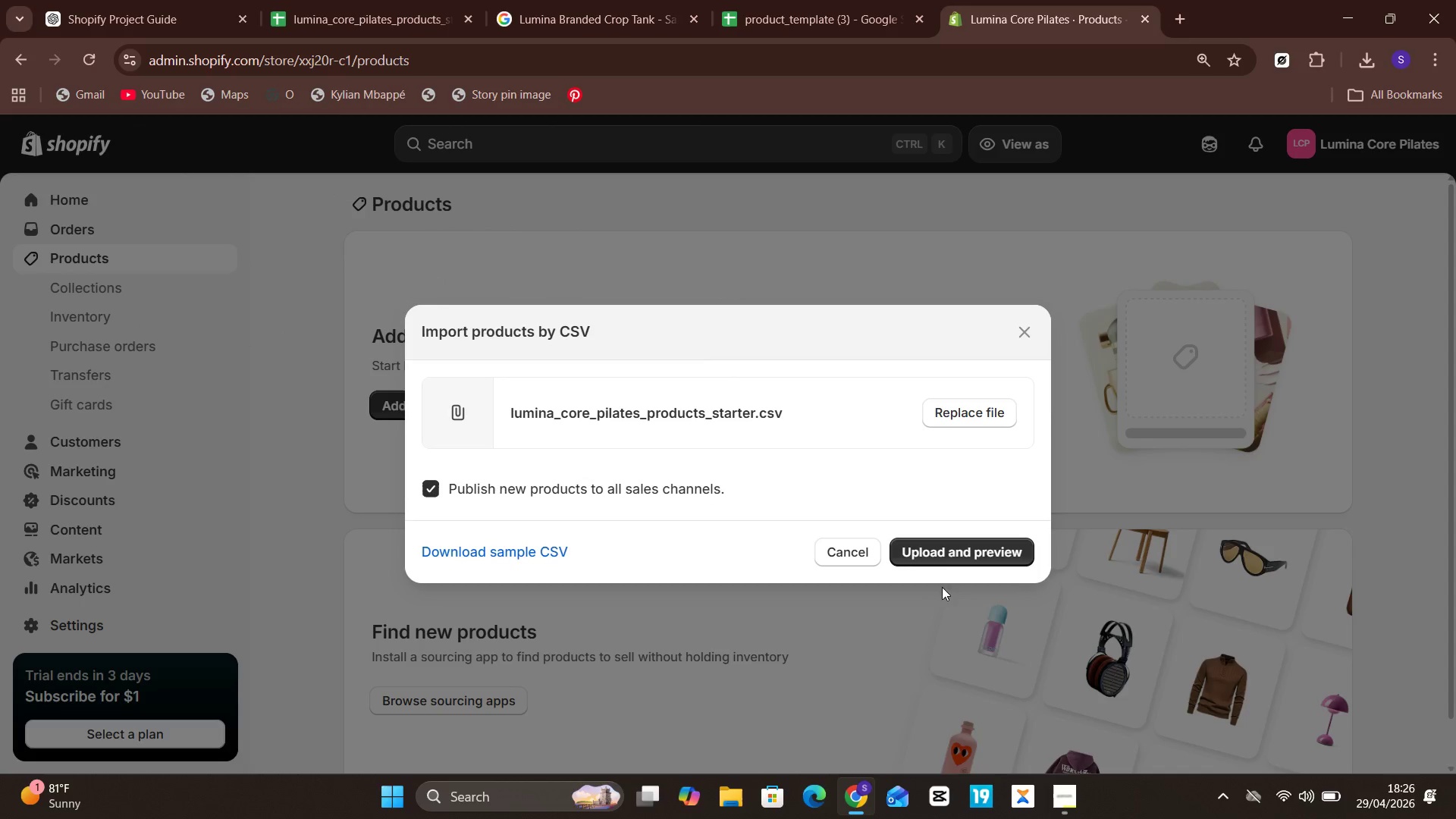 
left_click([951, 557])
 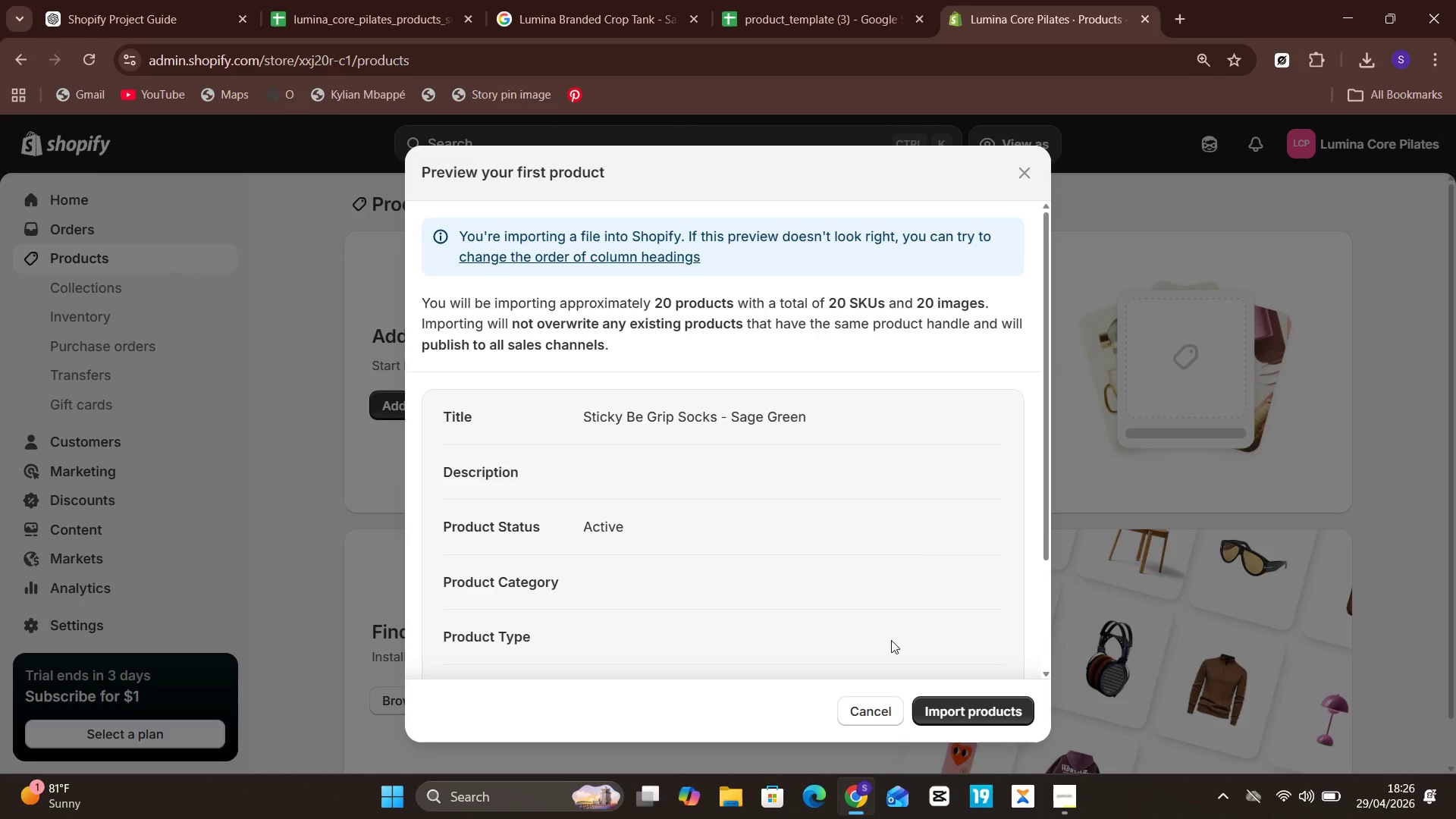 
left_click([980, 714])
 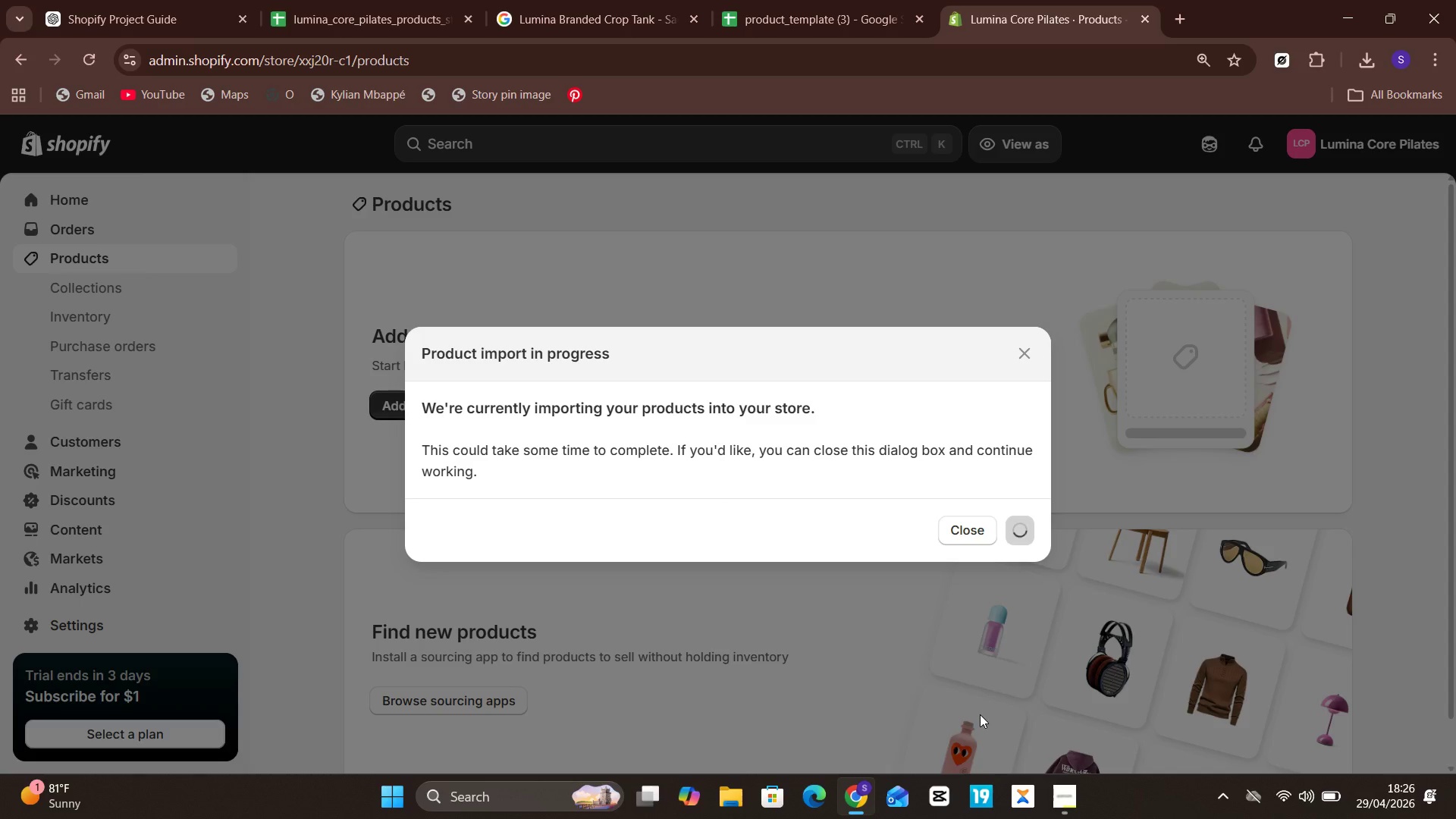 
wait(11.91)
 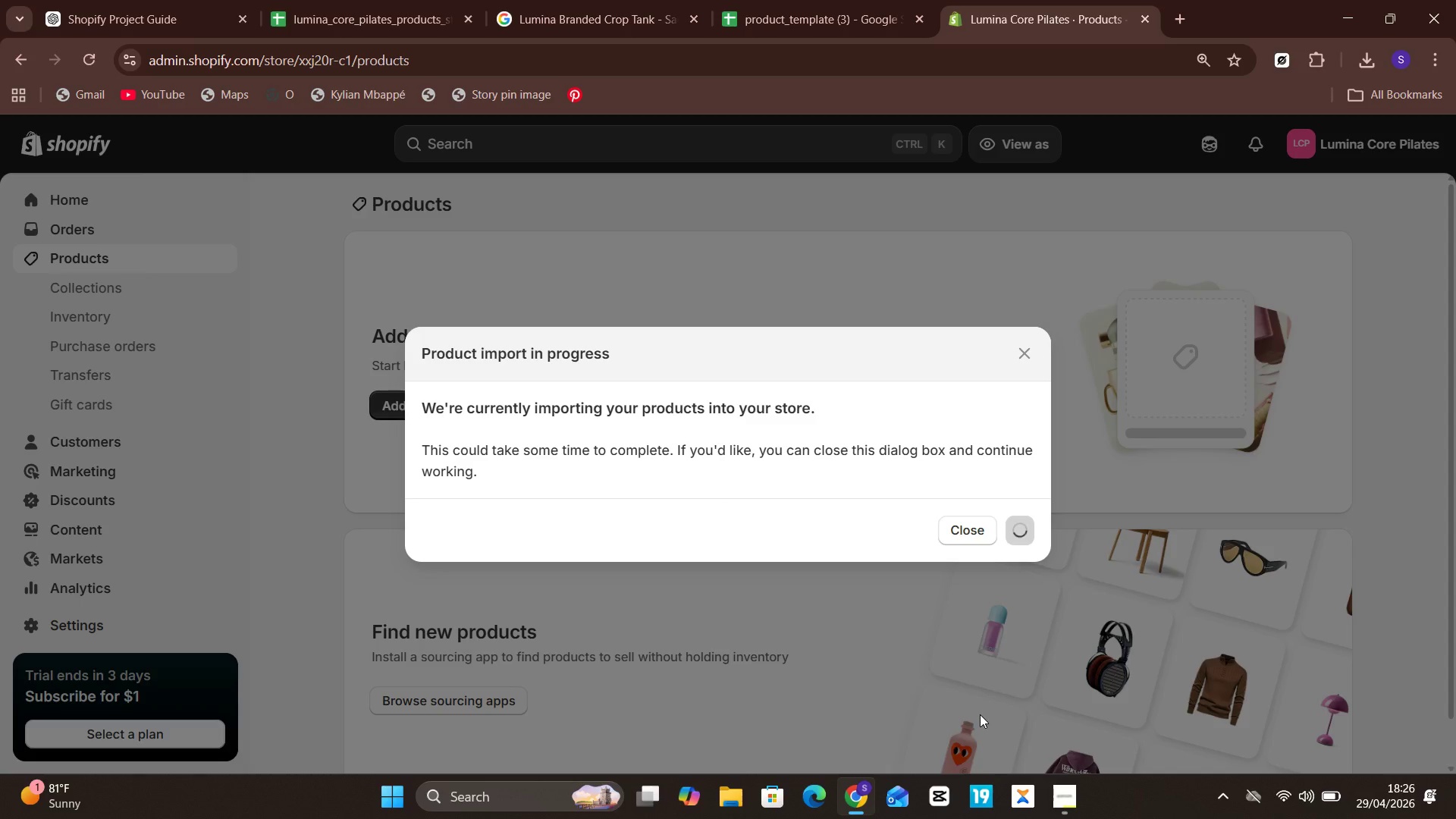 
mouse_move([1037, 770])
 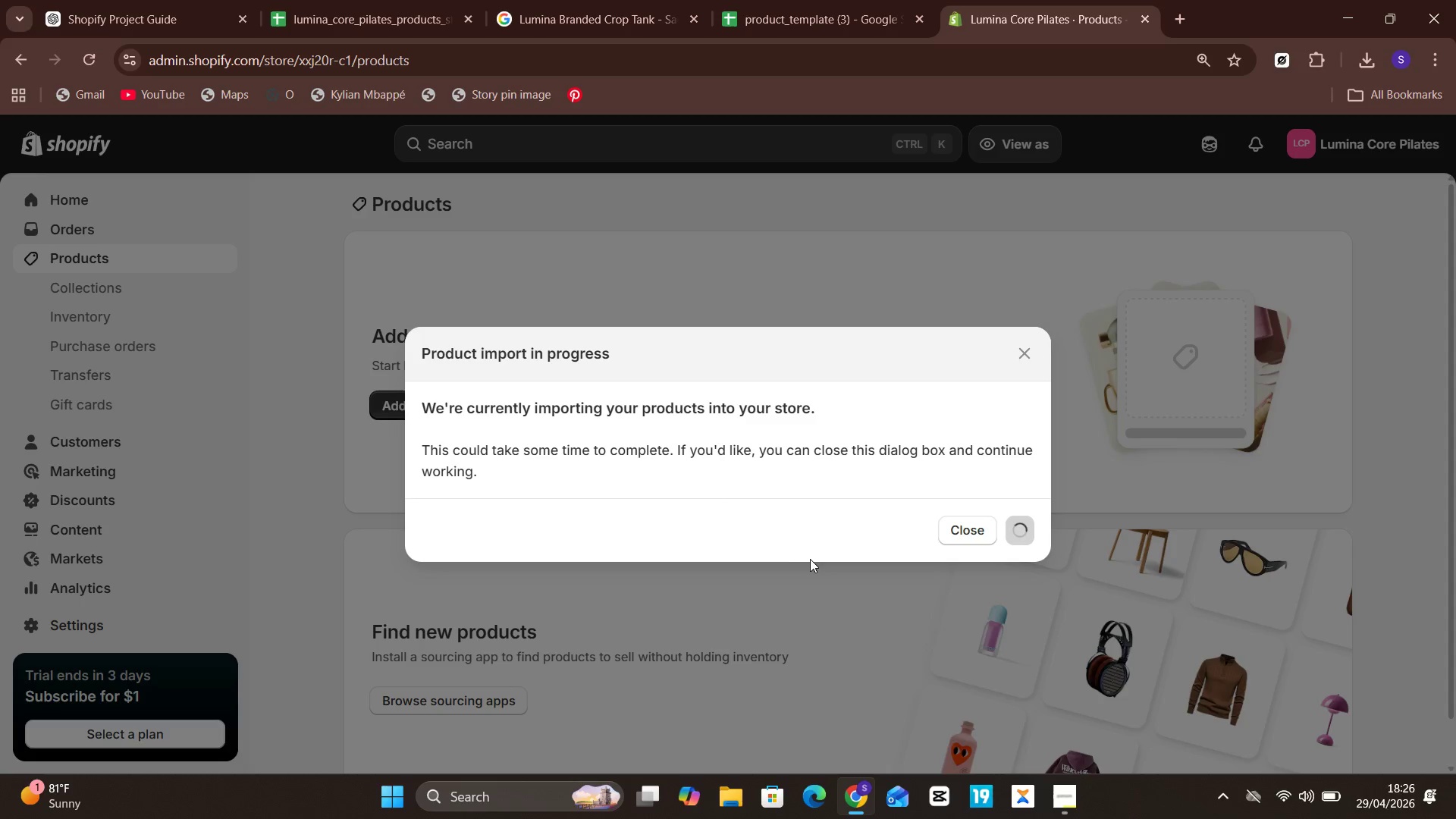 
mouse_move([788, 530])
 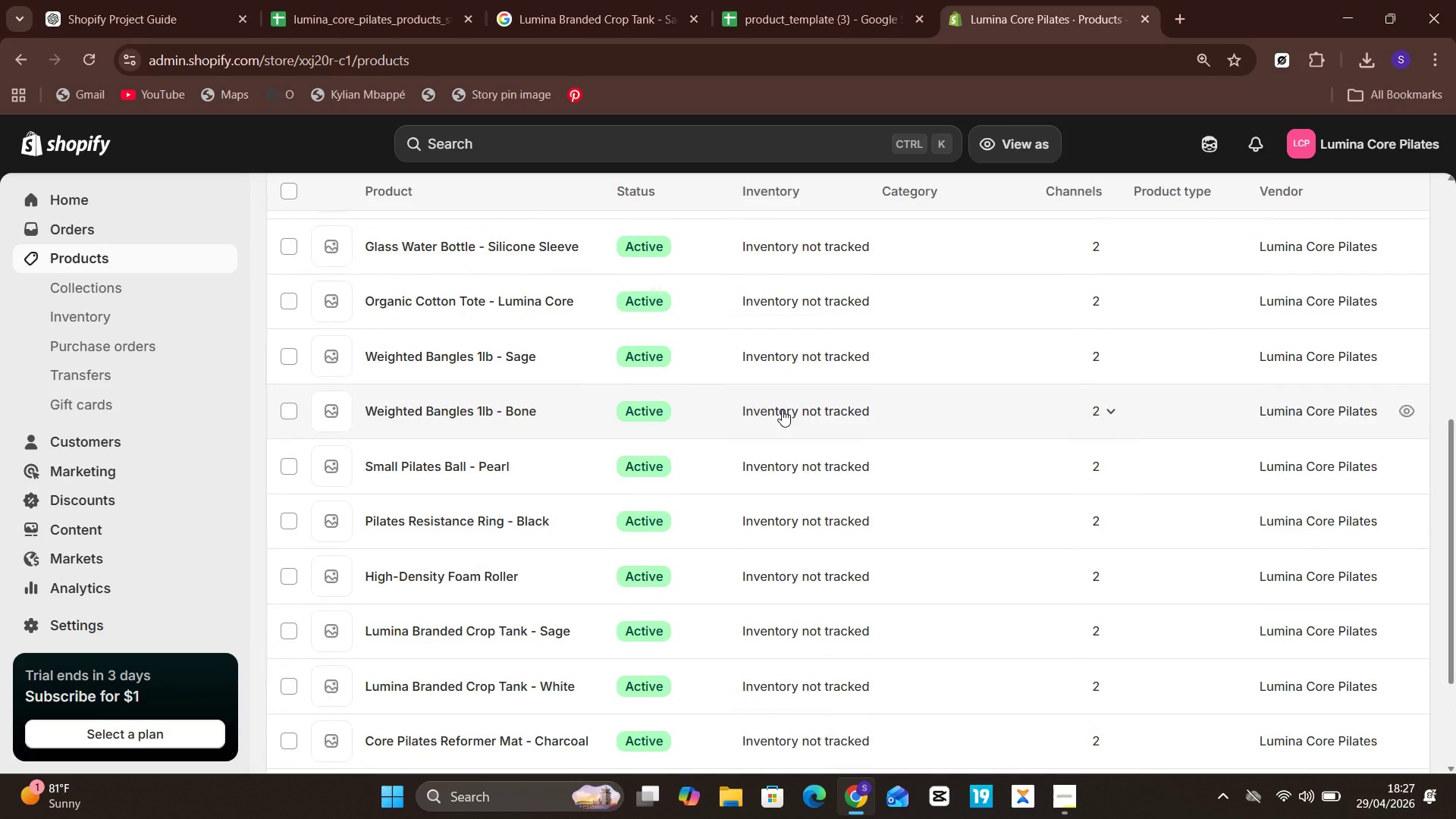 
wait(14.39)
 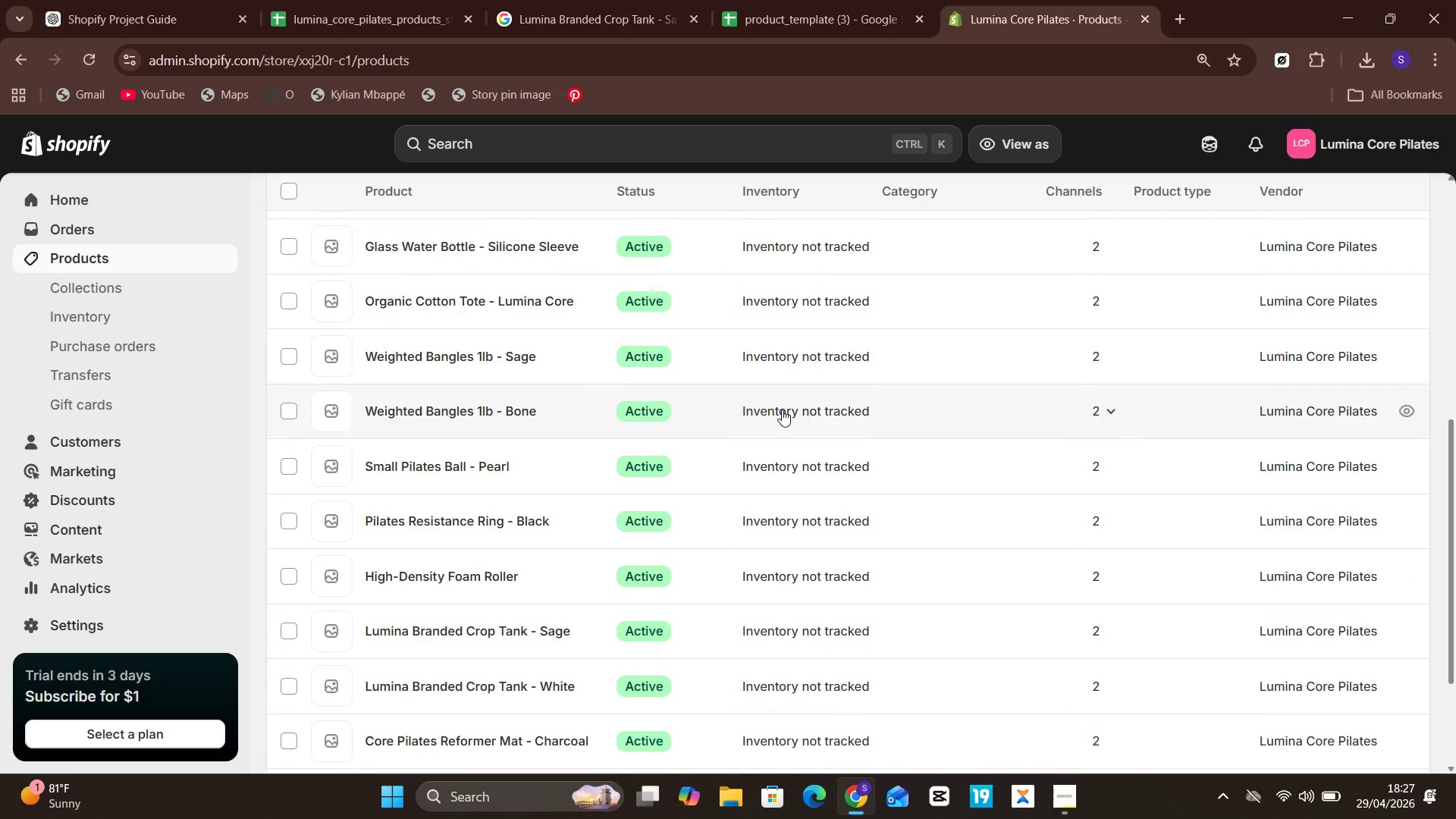 
left_click([351, 0])
 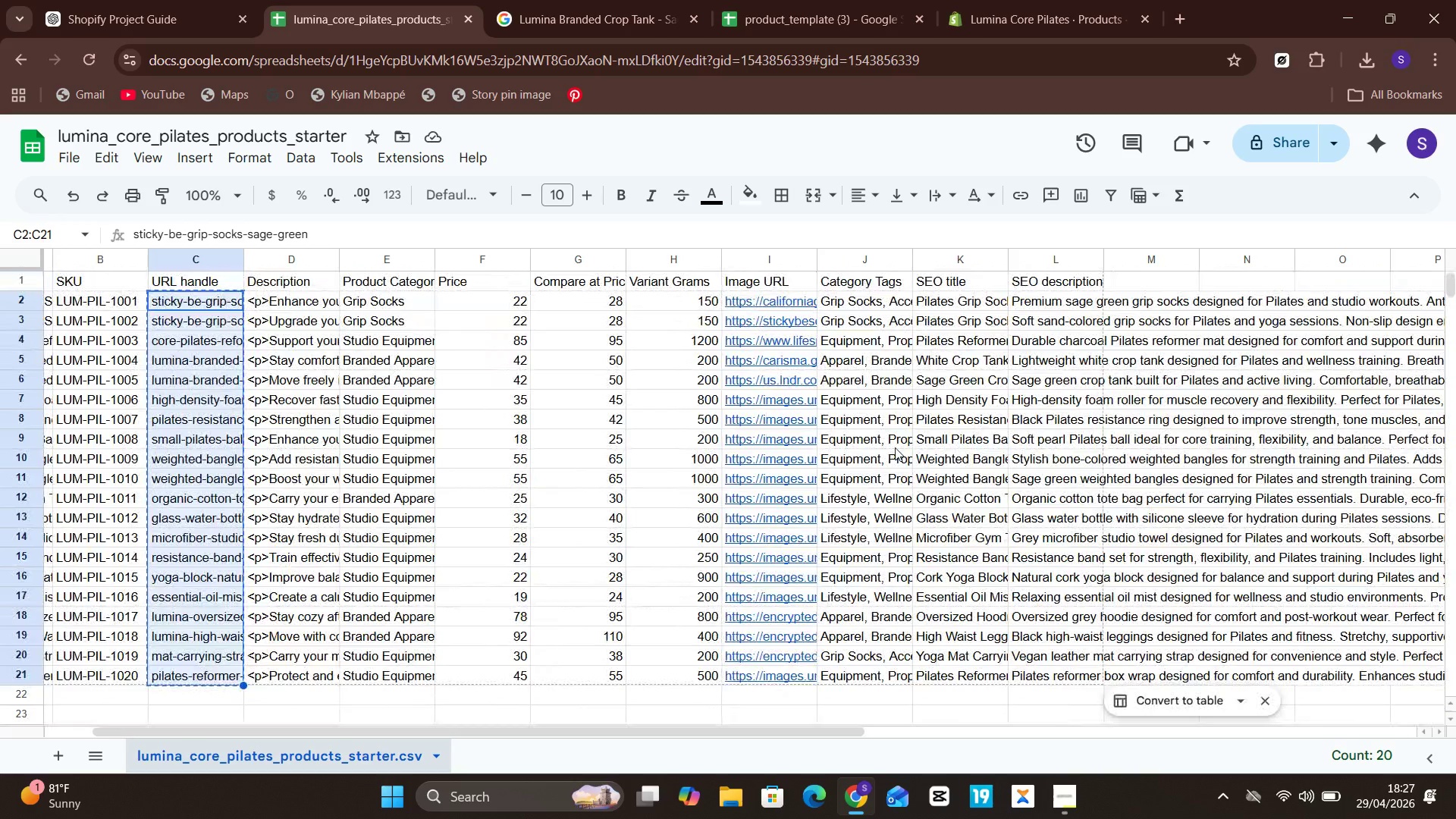 
wait(19.2)
 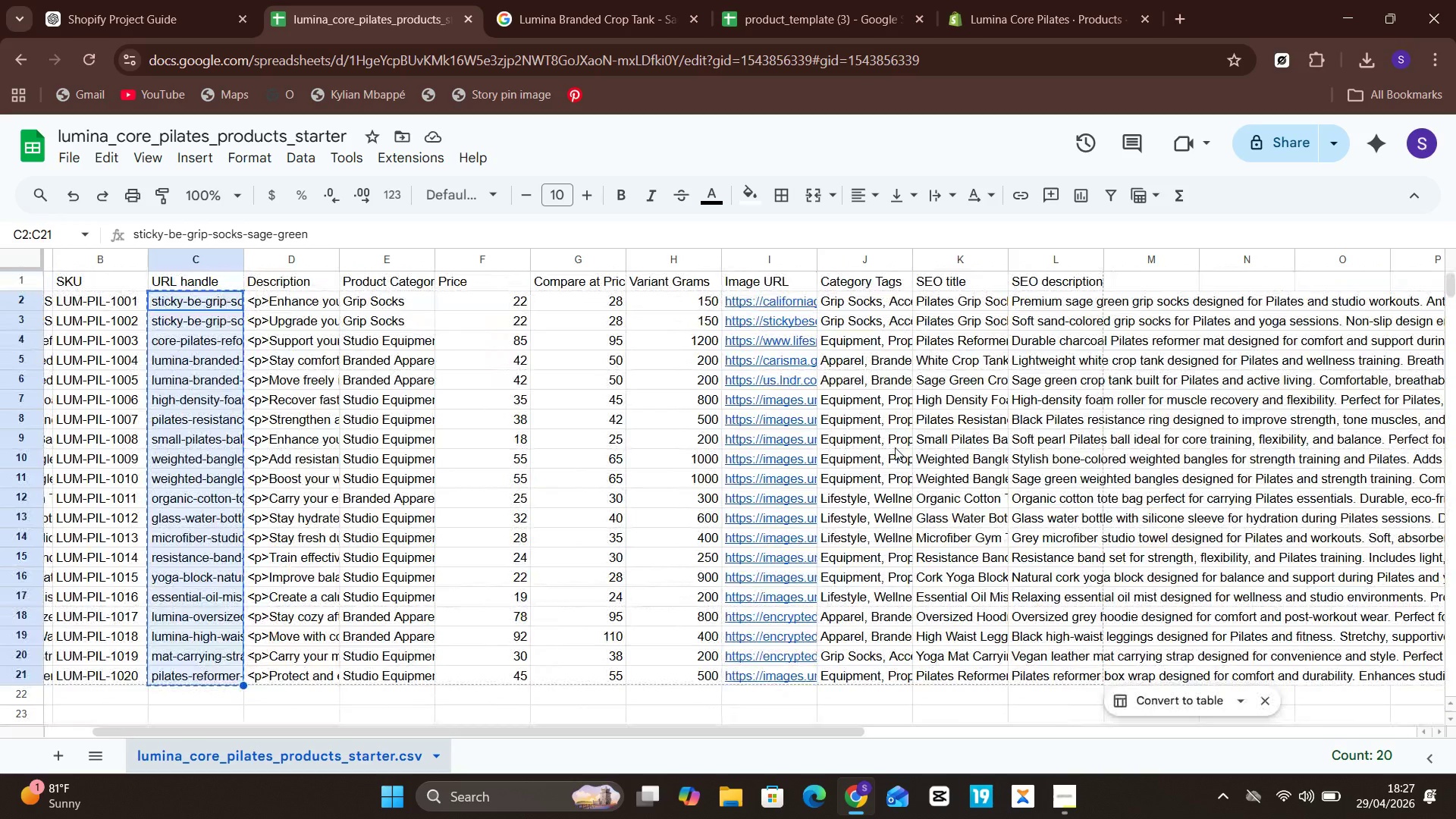 
left_click([1187, 14])
 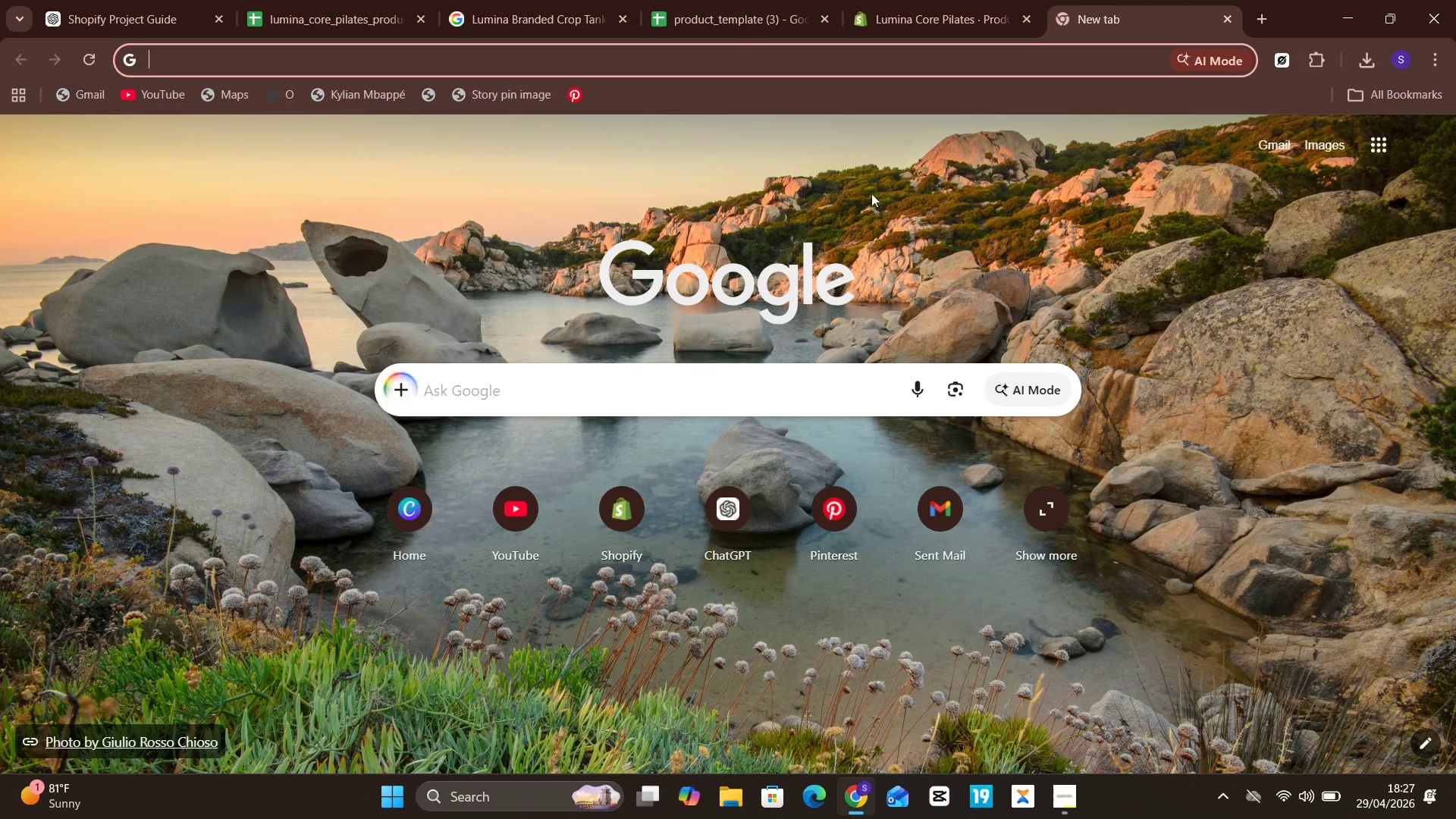 
type(GOO)
 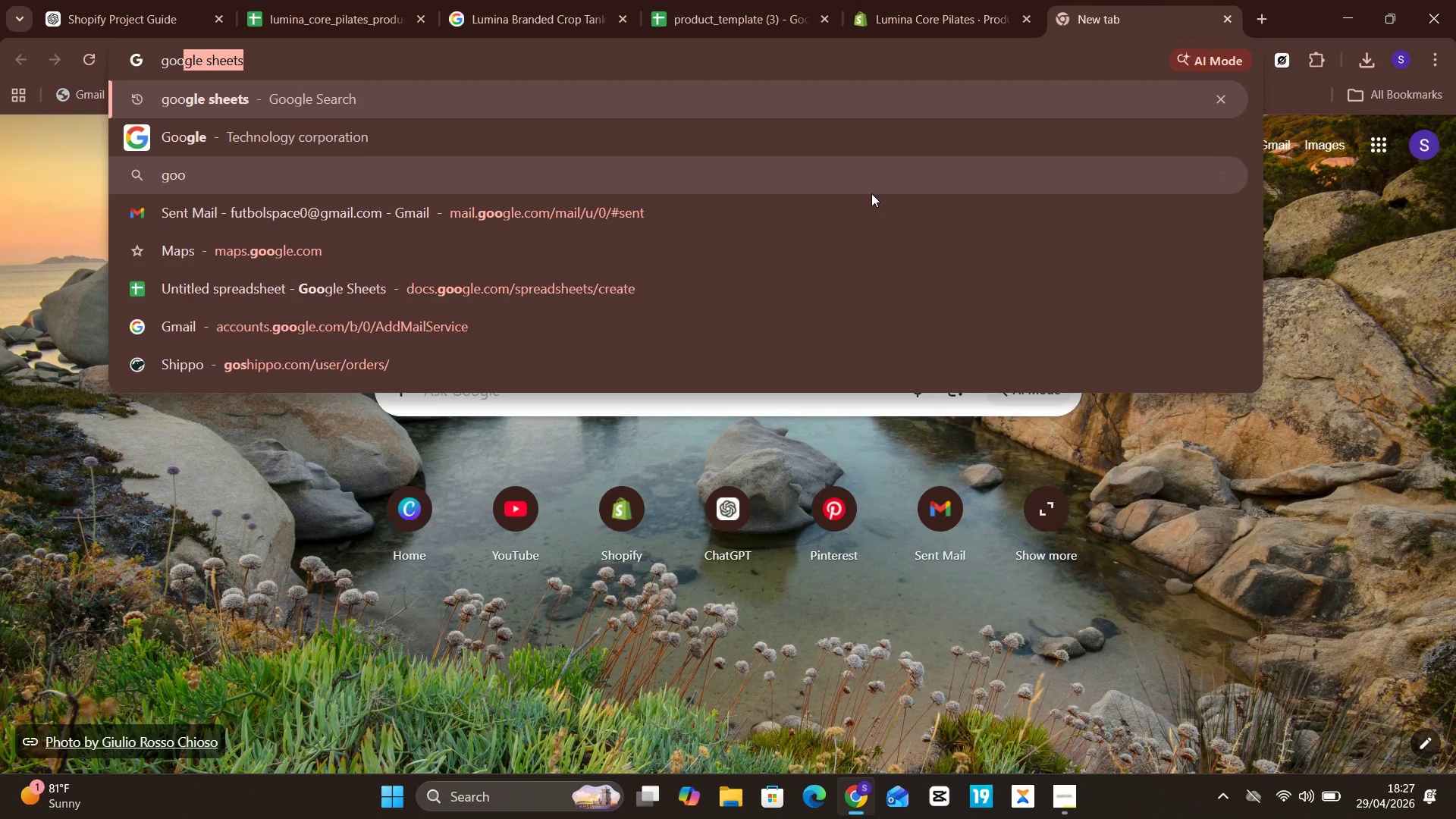 
key(Unknown)
 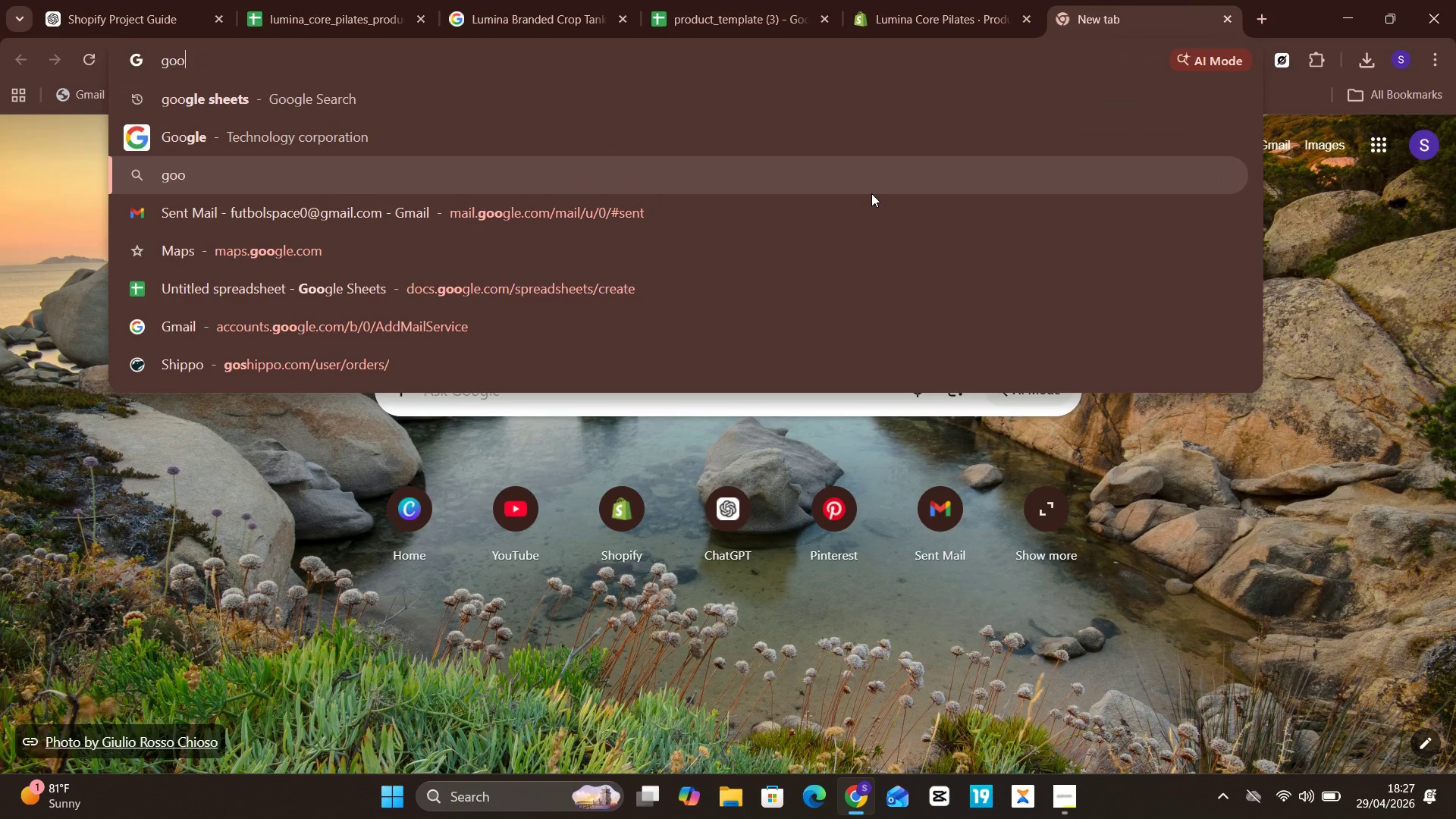 
key(ArrowDown)
 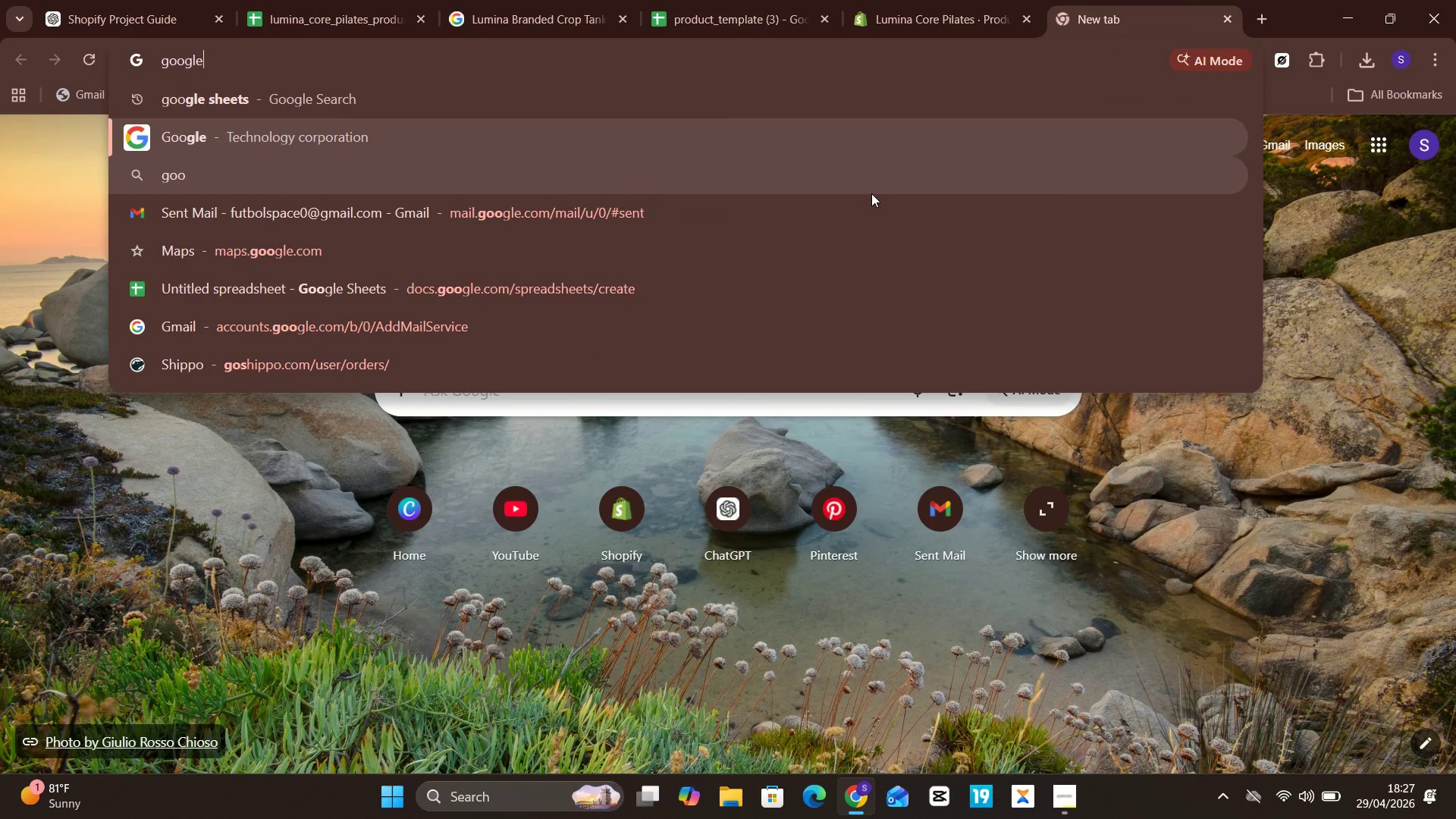 
key(Unknown)
 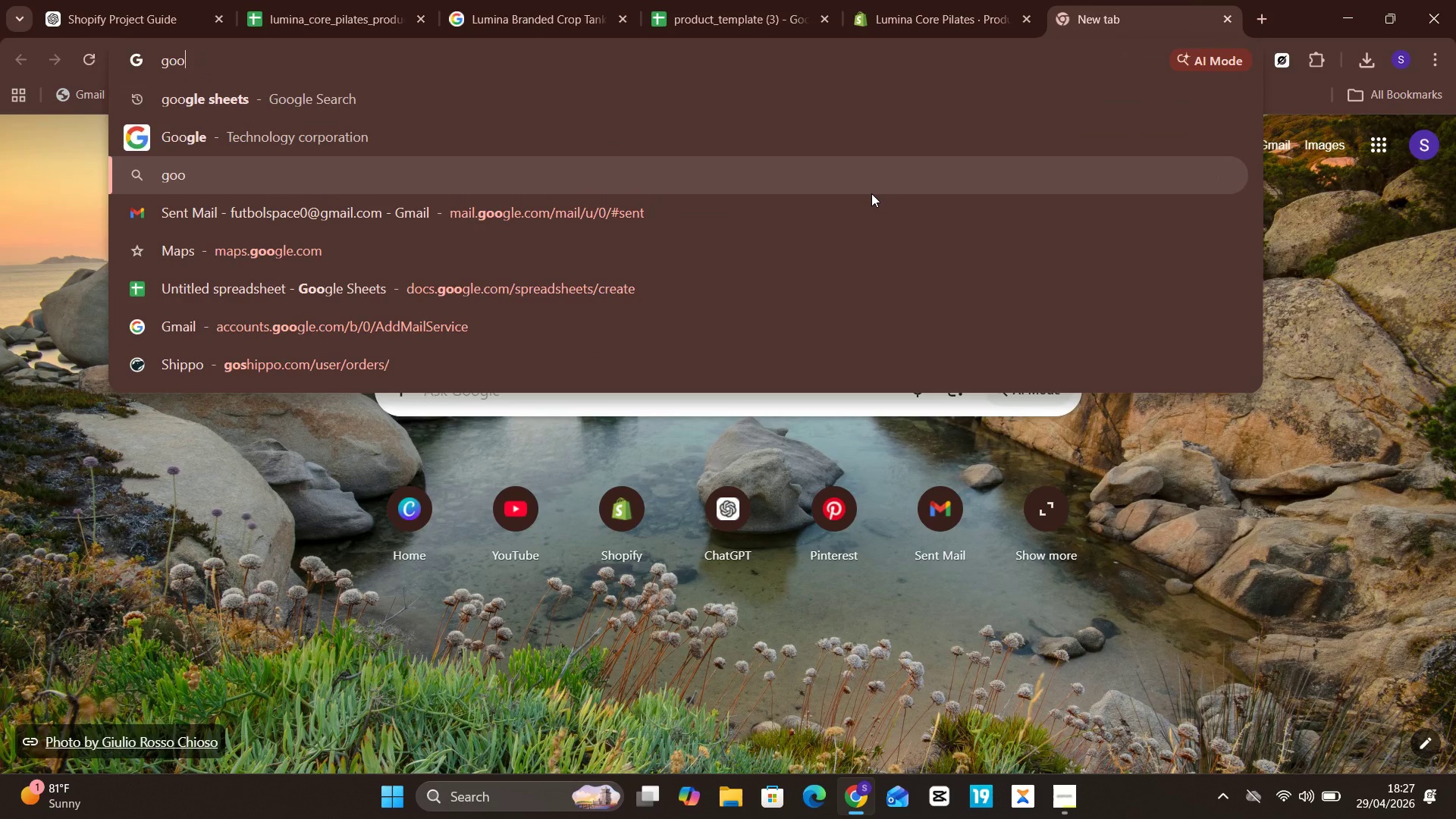 
key(ArrowDown)
 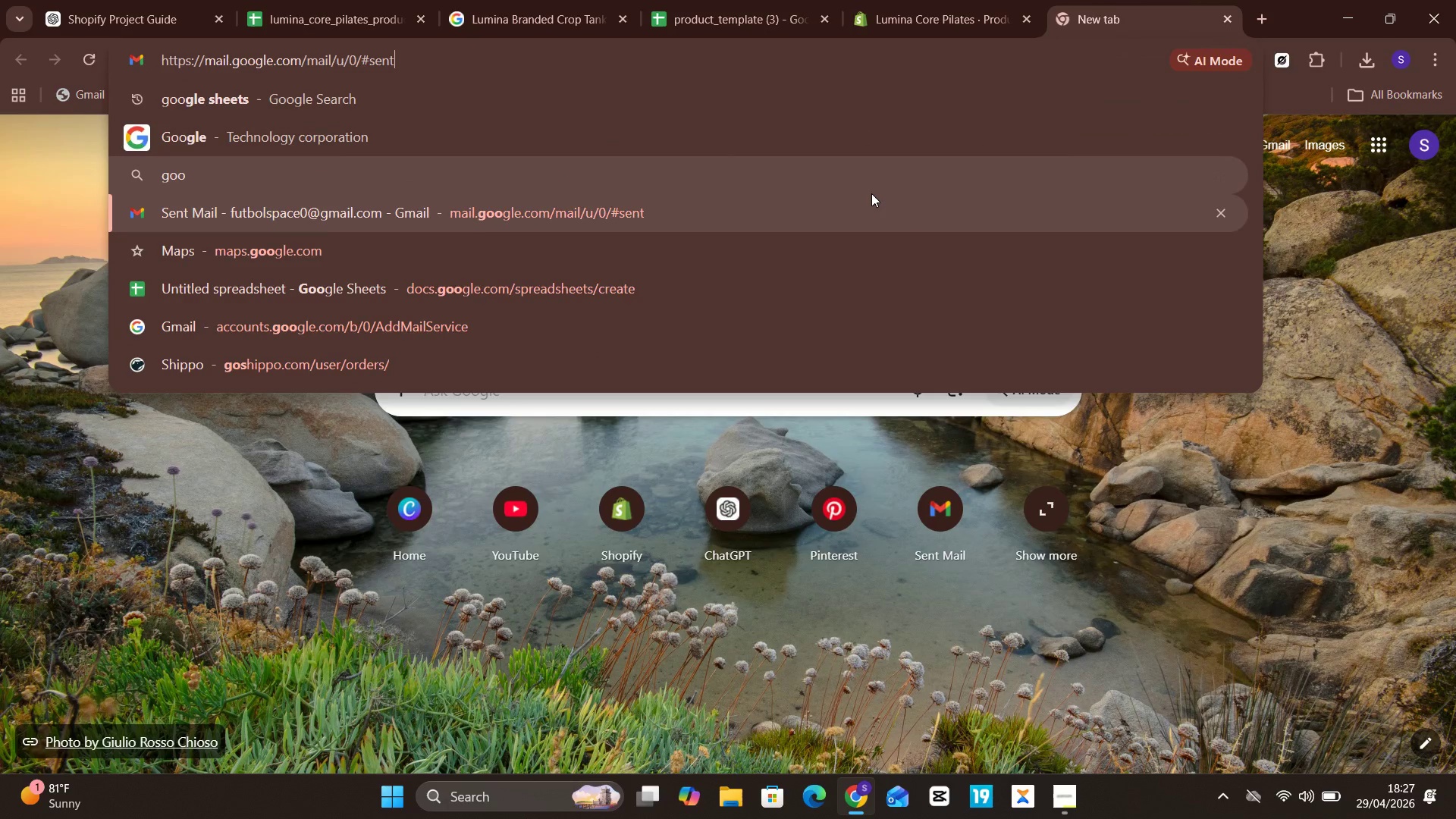 
key(Unknown)
 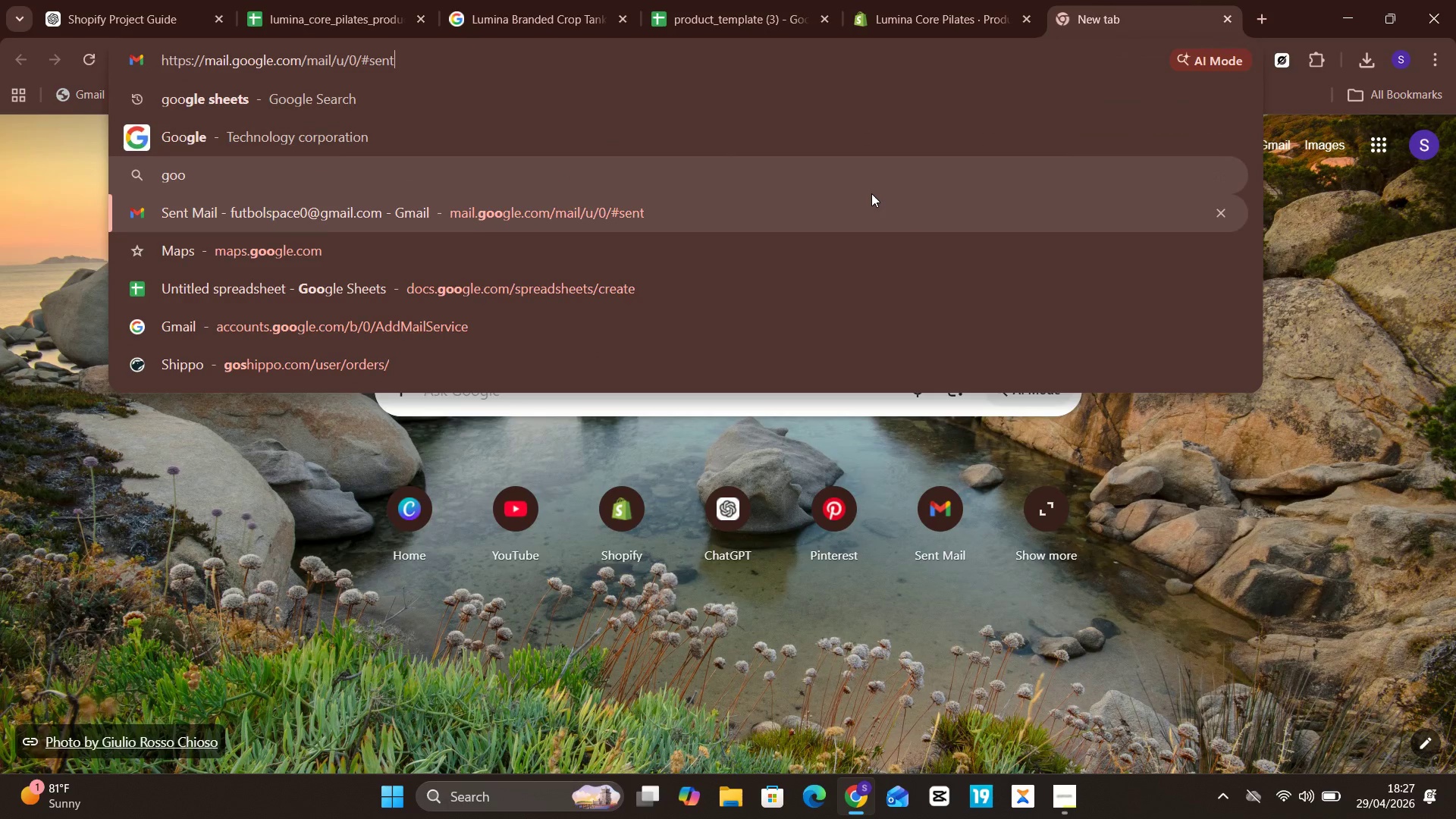 
key(ArrowDown)
 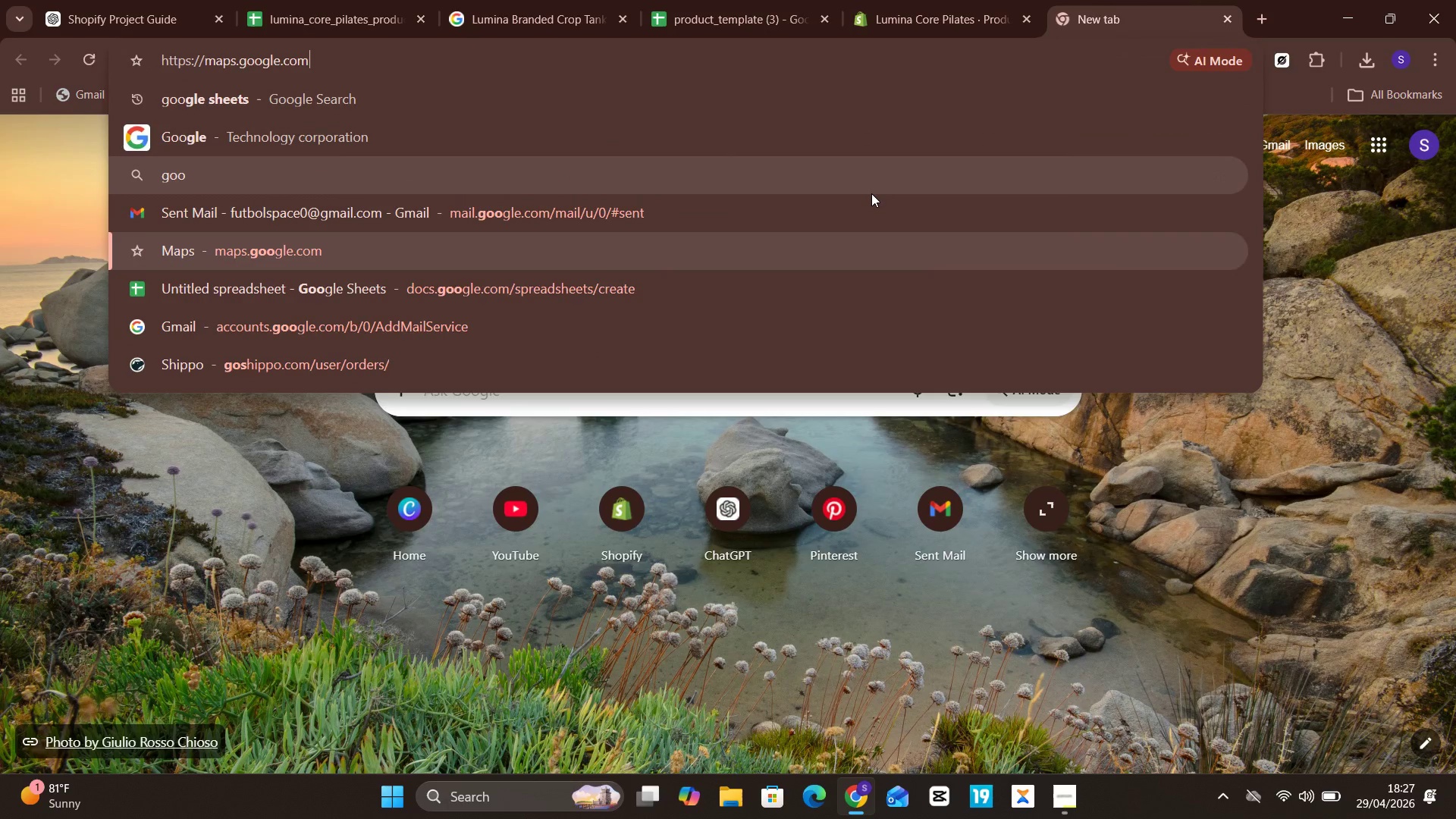 
key(Unknown)
 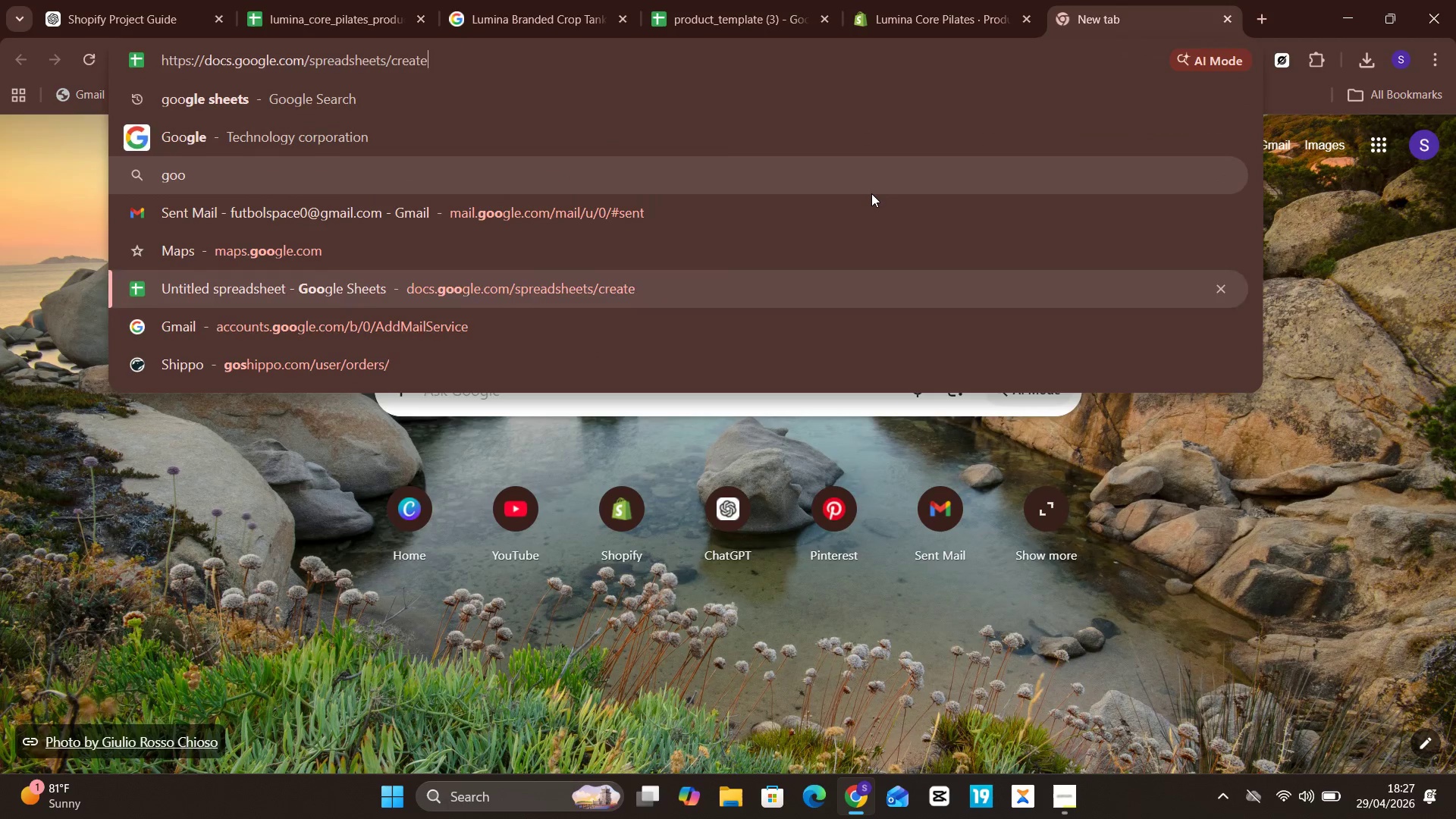 
key(ArrowDown)
 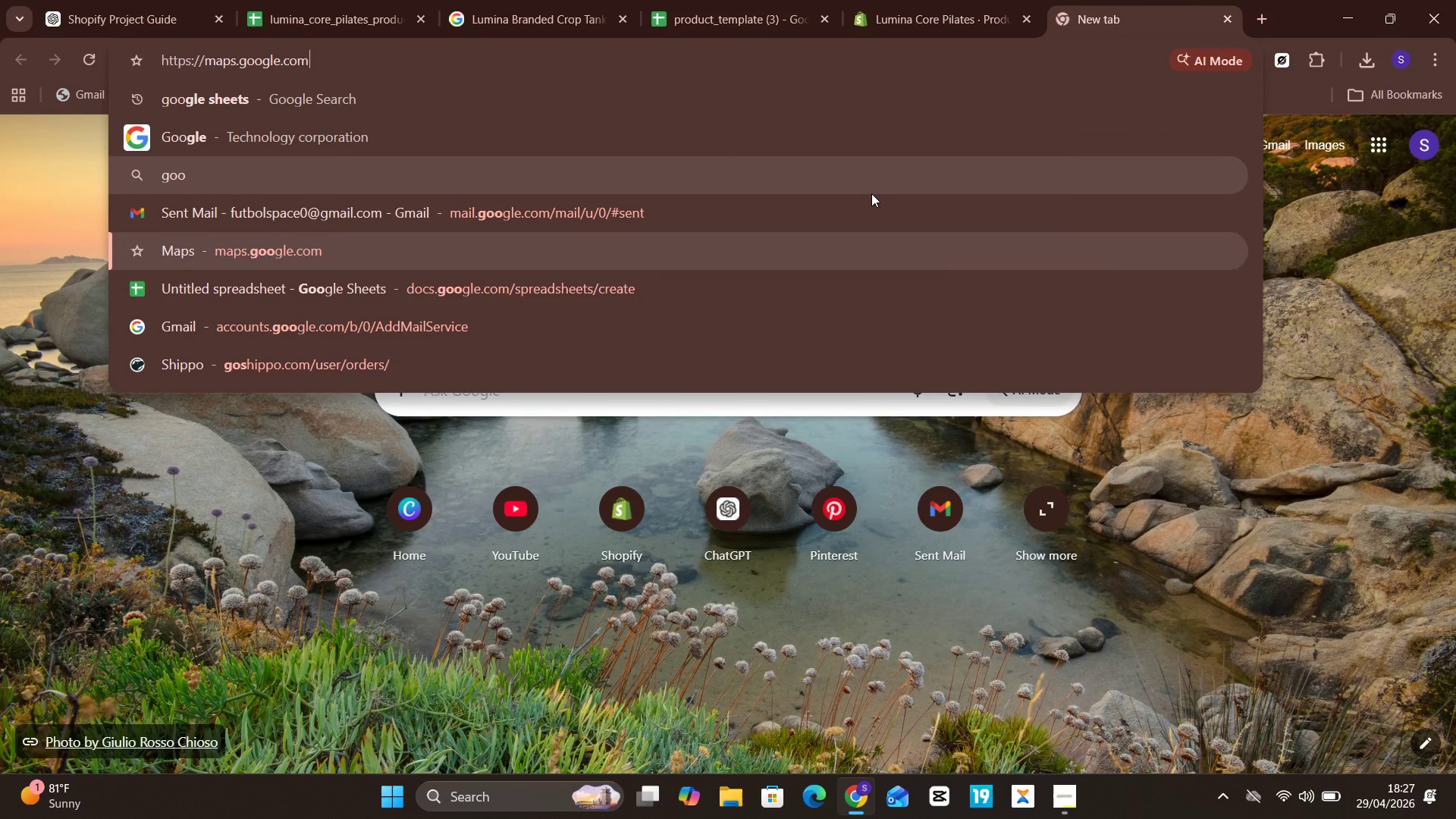 
key(Unknown)
 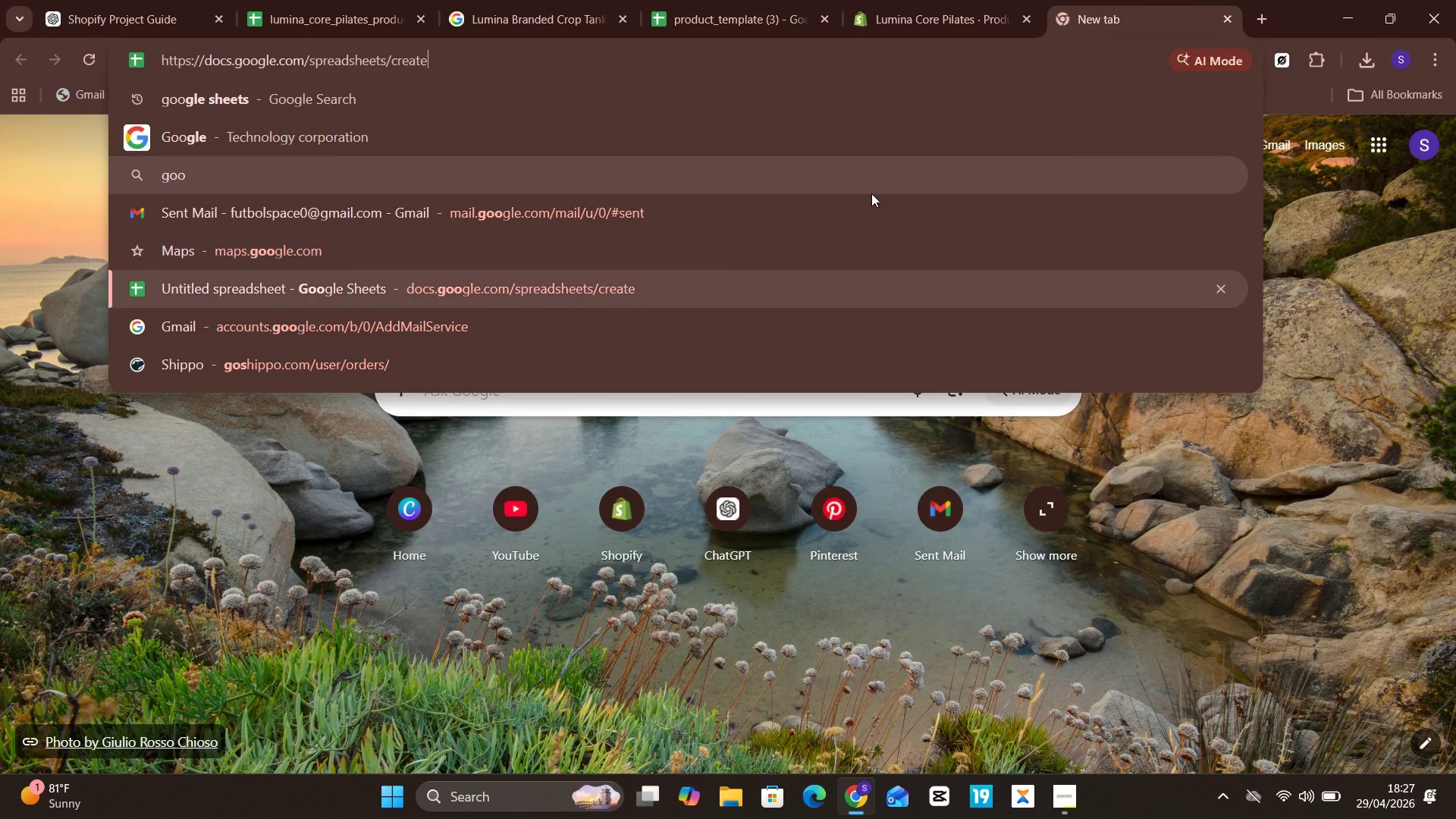 
key(ArrowDown)
 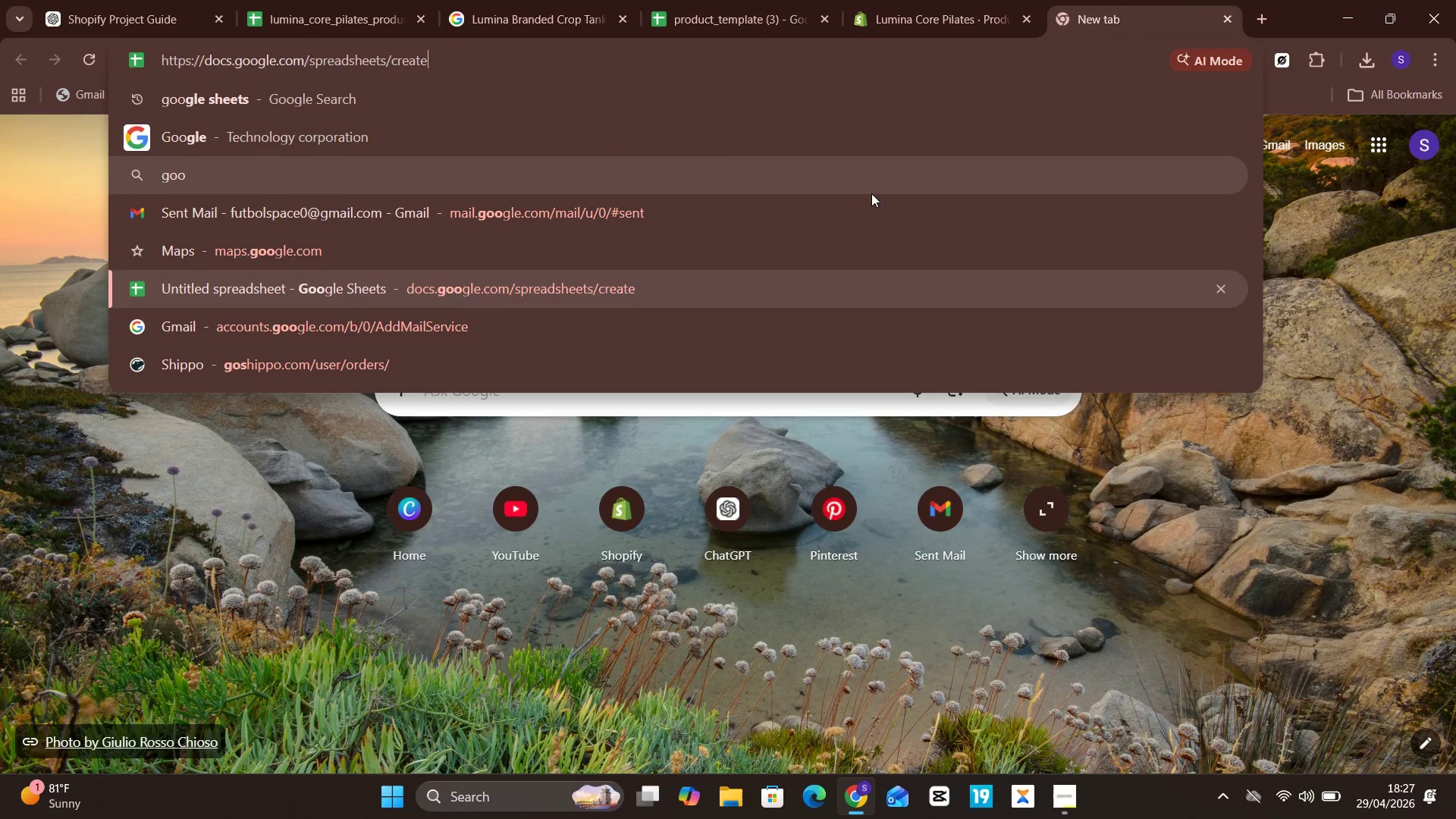 
key(Unknown)
 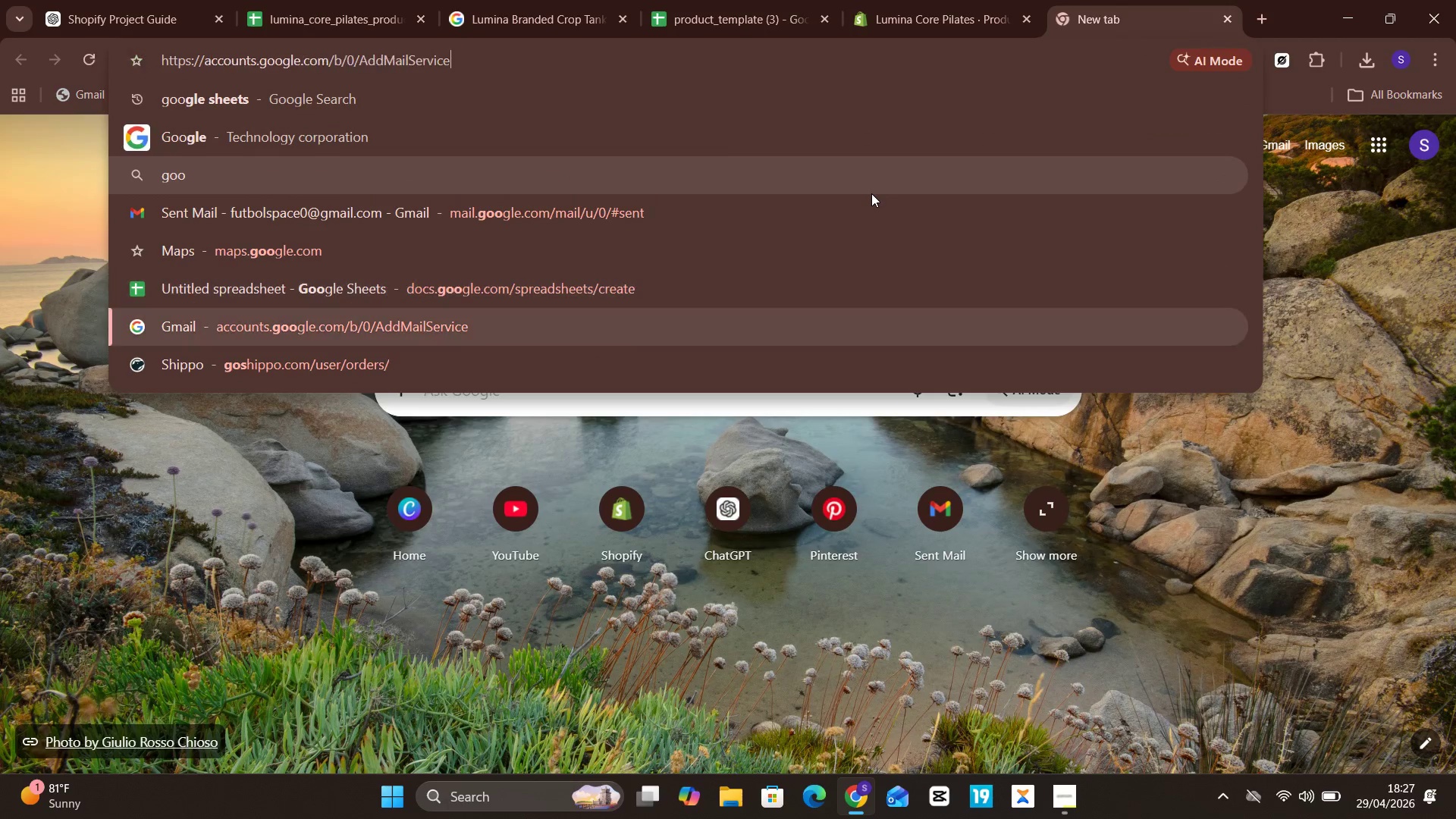 
key(ArrowDown)
 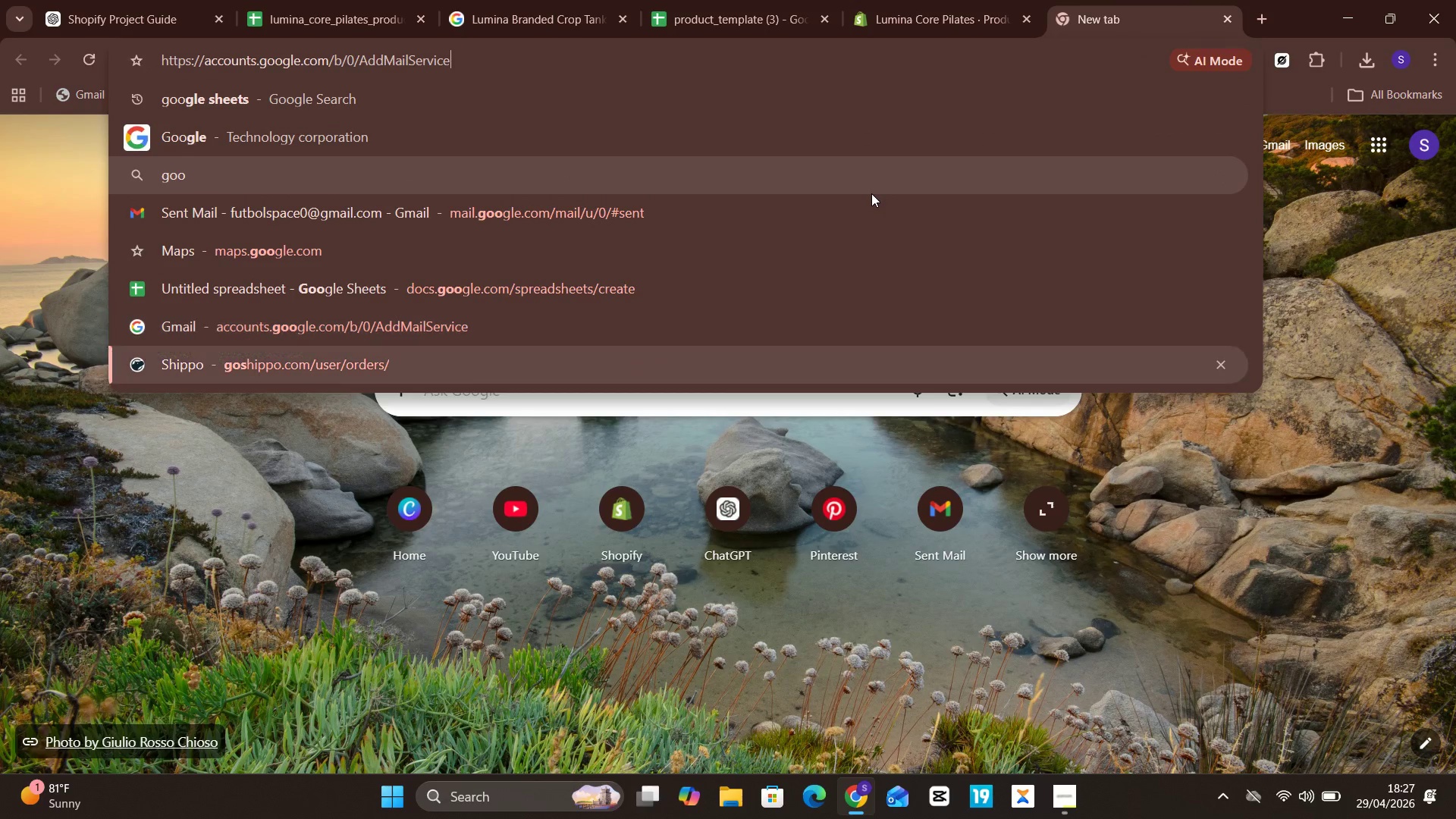 
key(Unknown)
 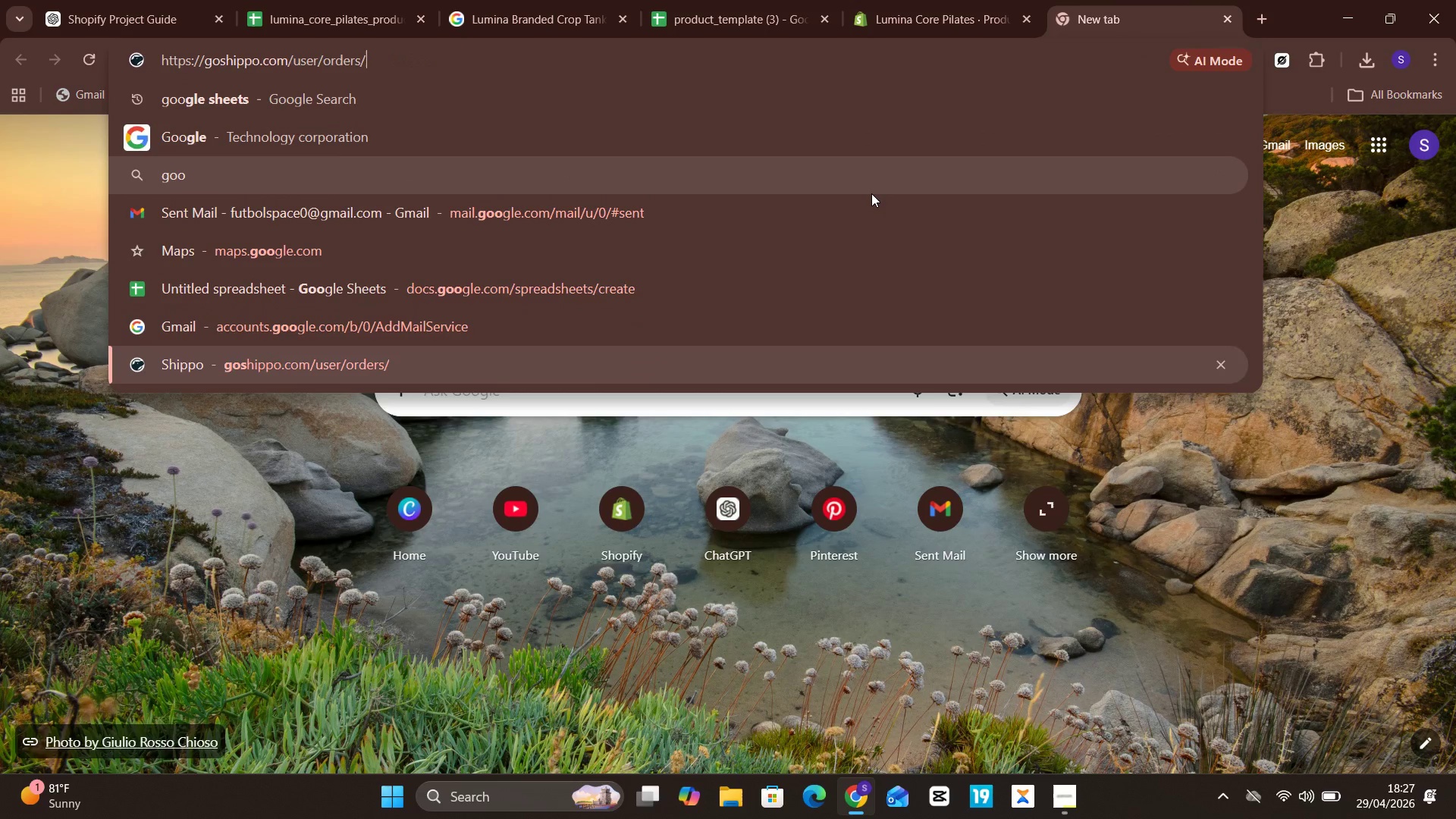 
key(ArrowDown)
 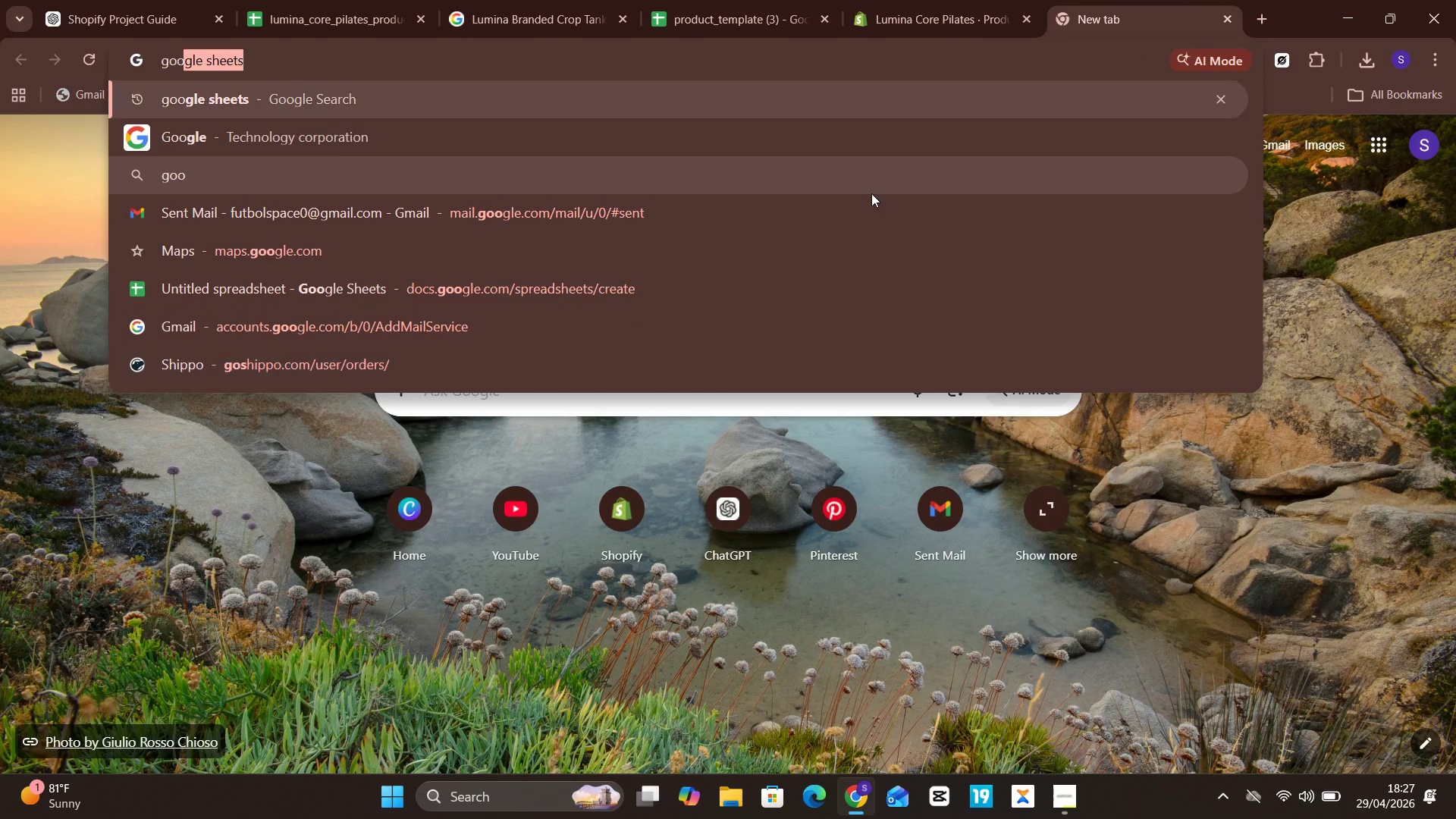 
key(ArrowDown)
 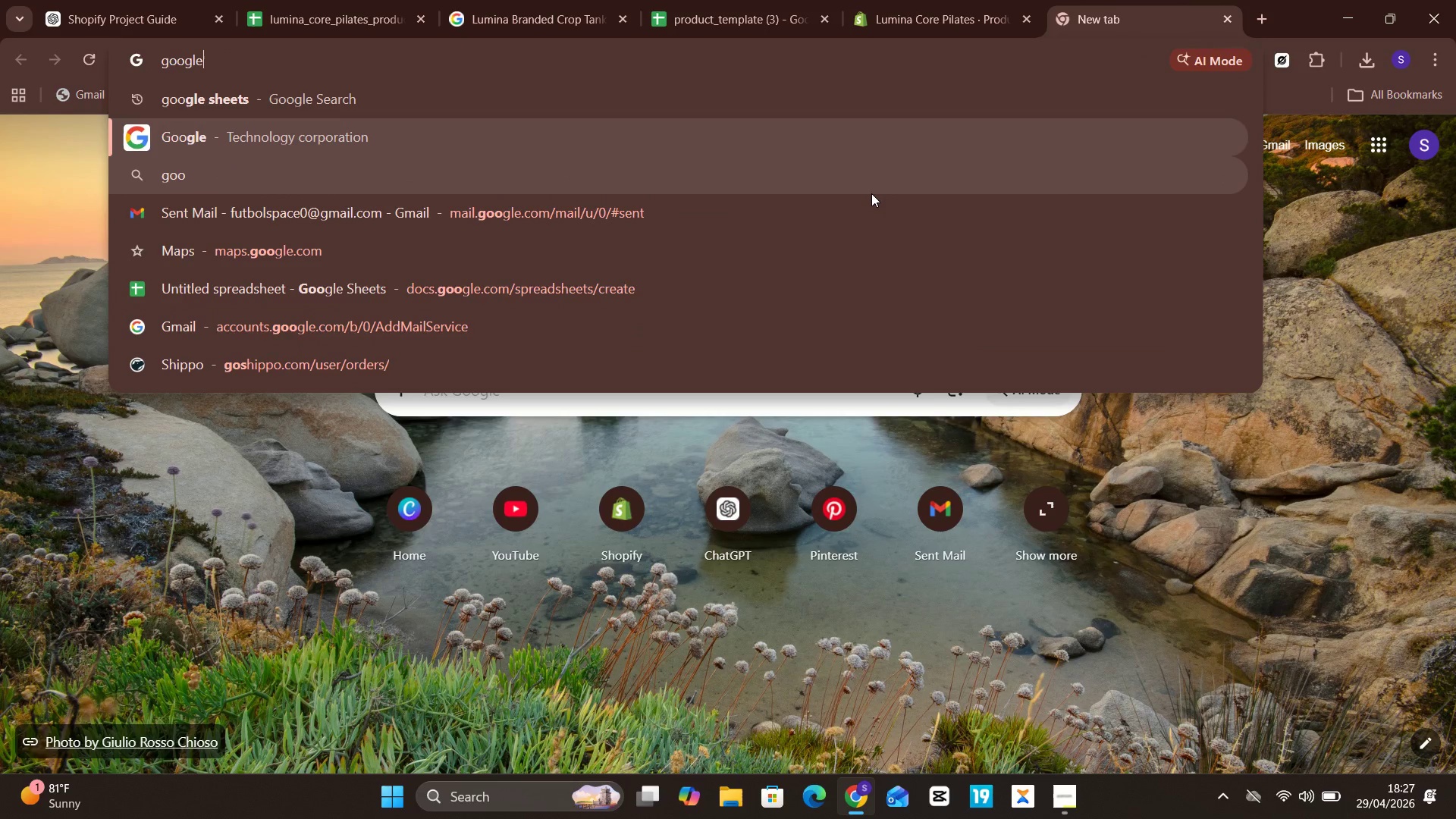 
key(Unknown)
 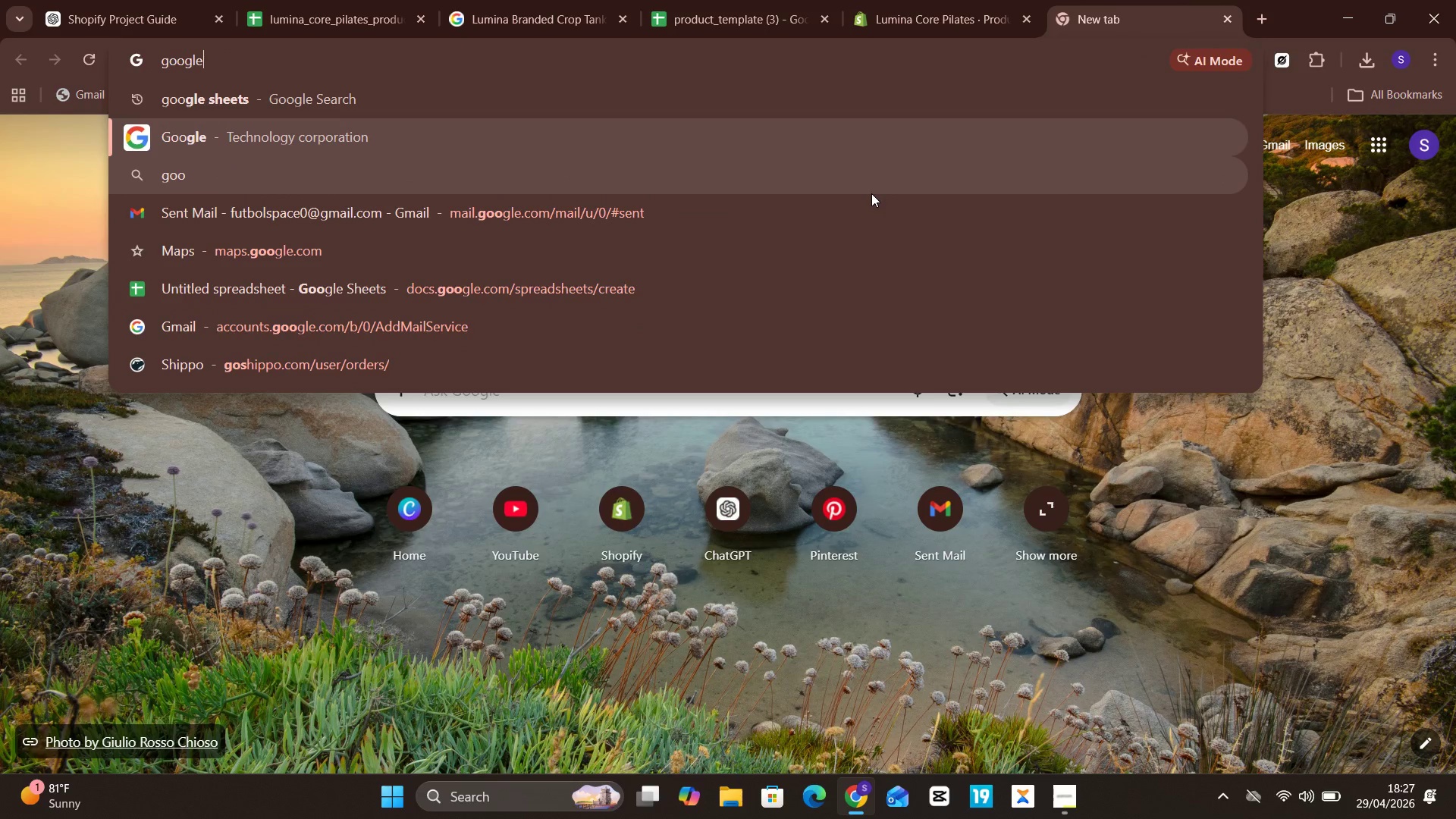 
key(Unknown)
 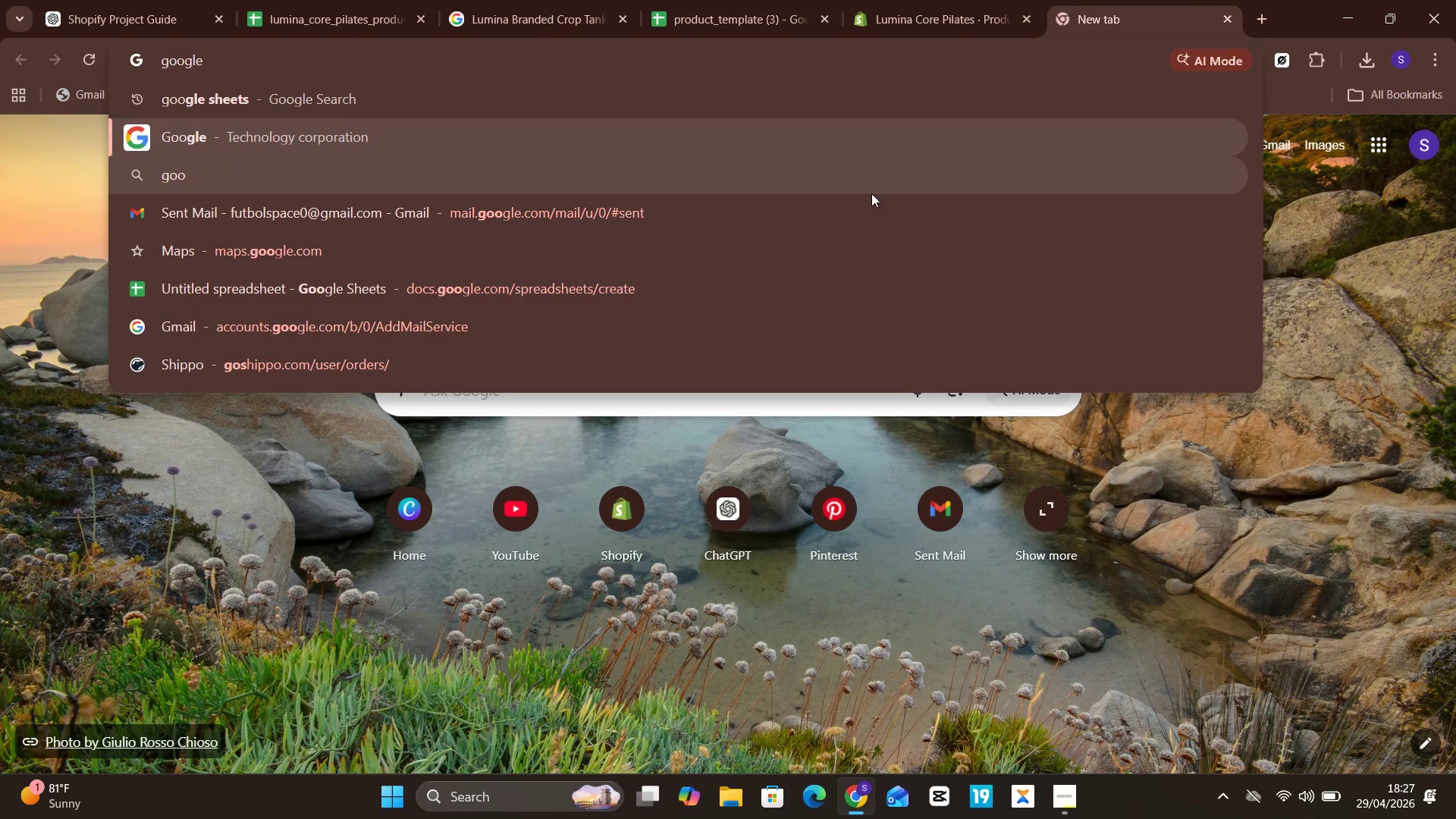 
key(ArrowDown)
 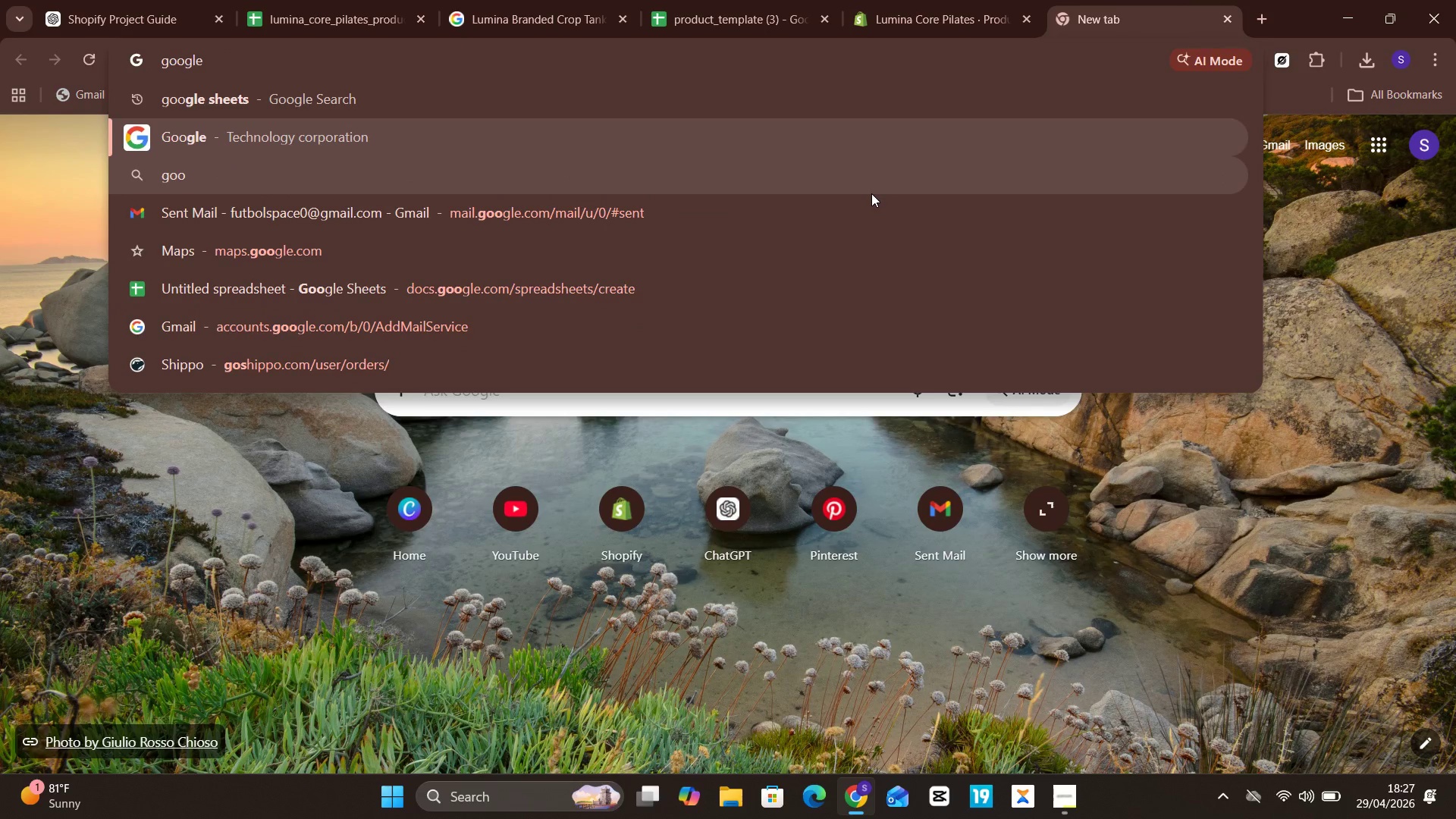 
key(Unknown)
 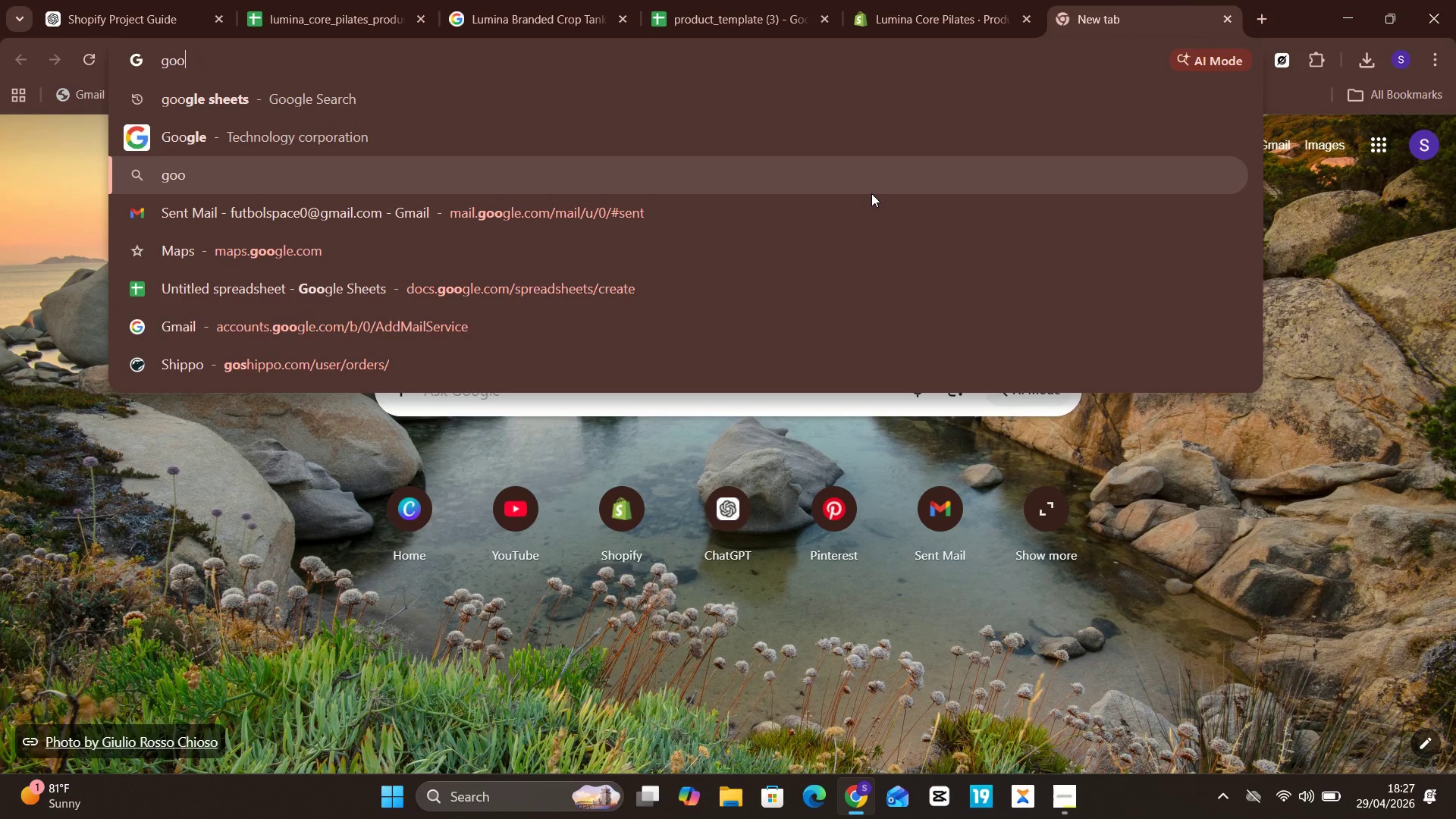 
key(ArrowDown)
 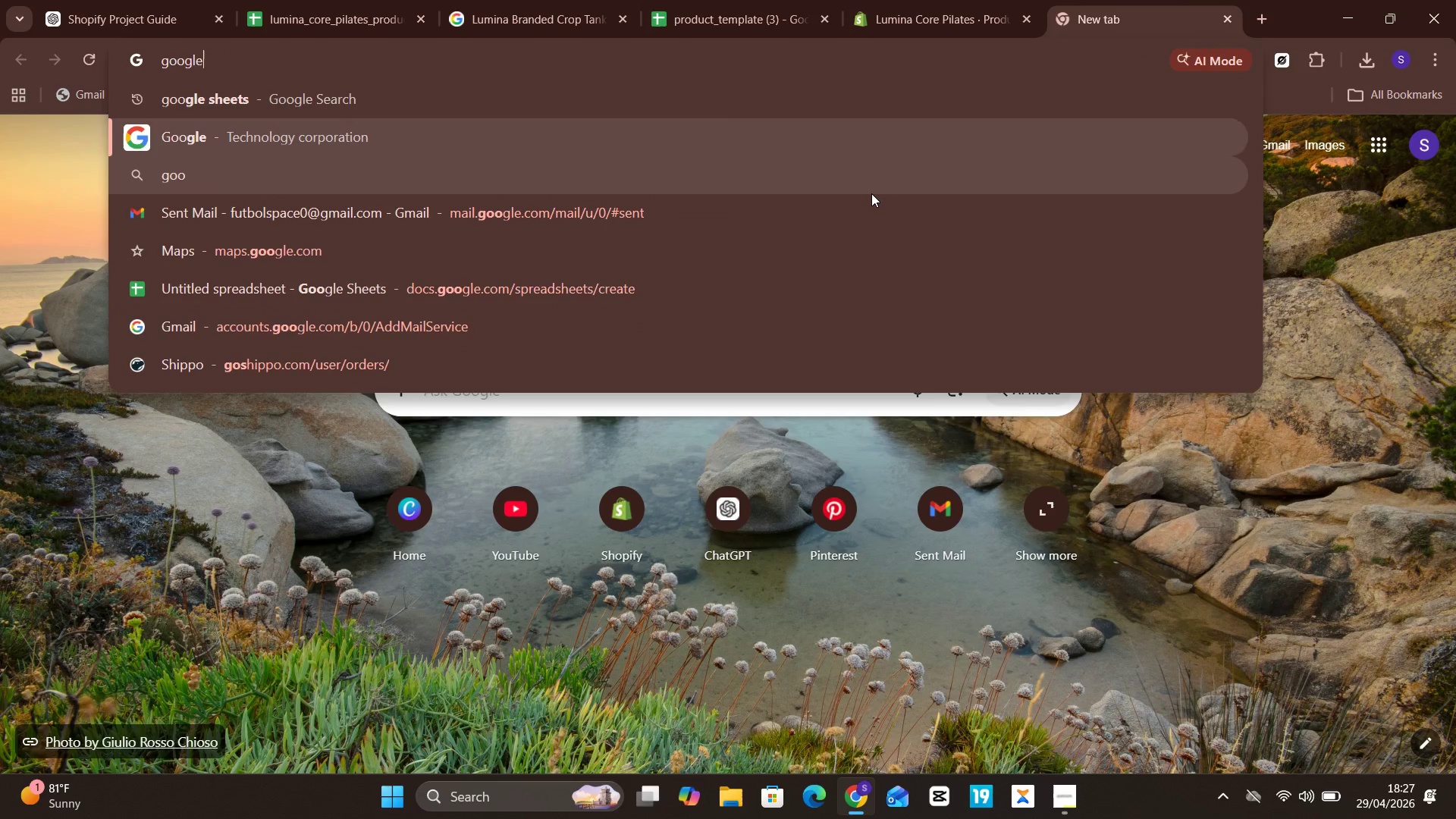 
key(Unknown)
 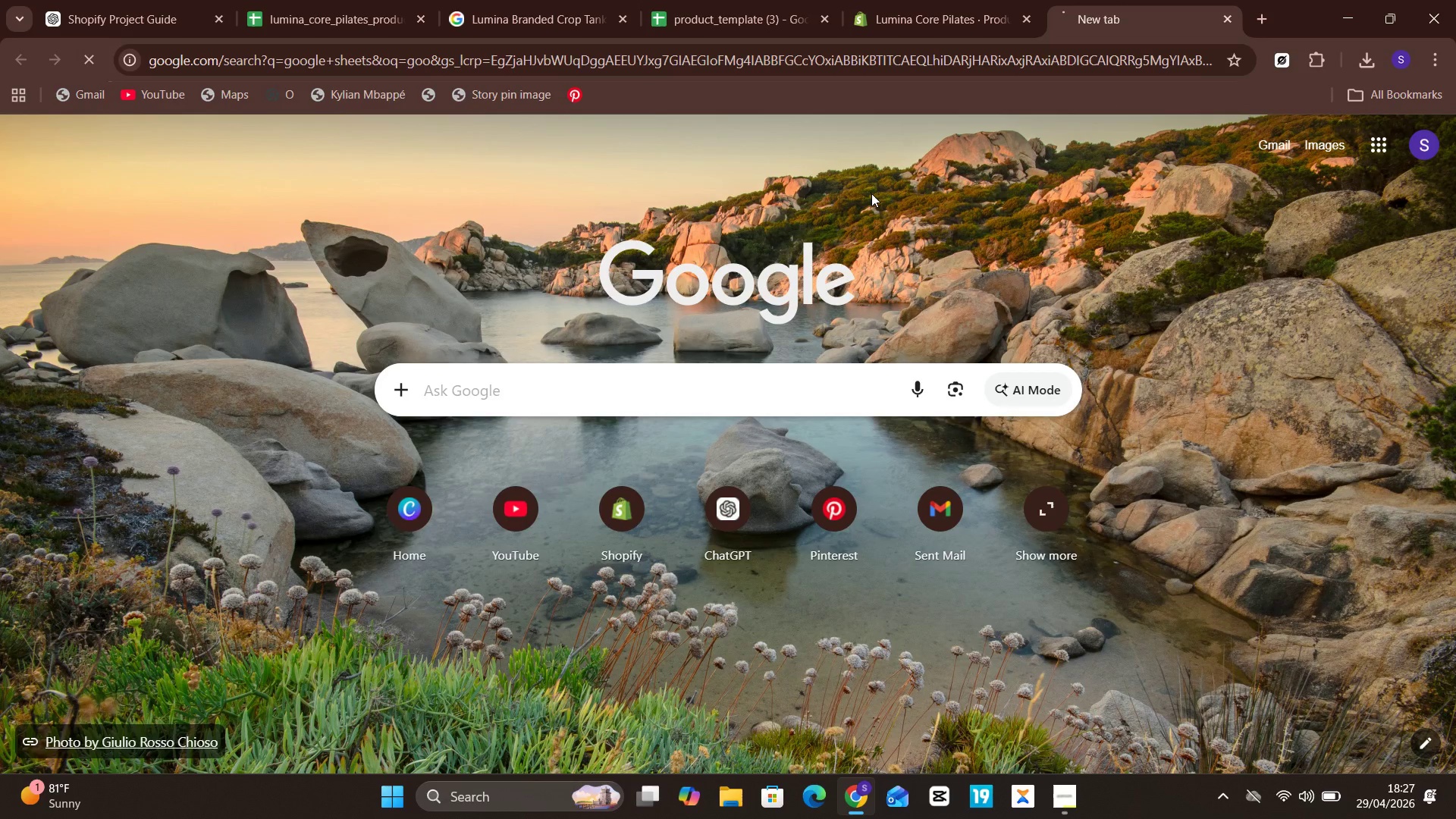 
key(ArrowUp)
 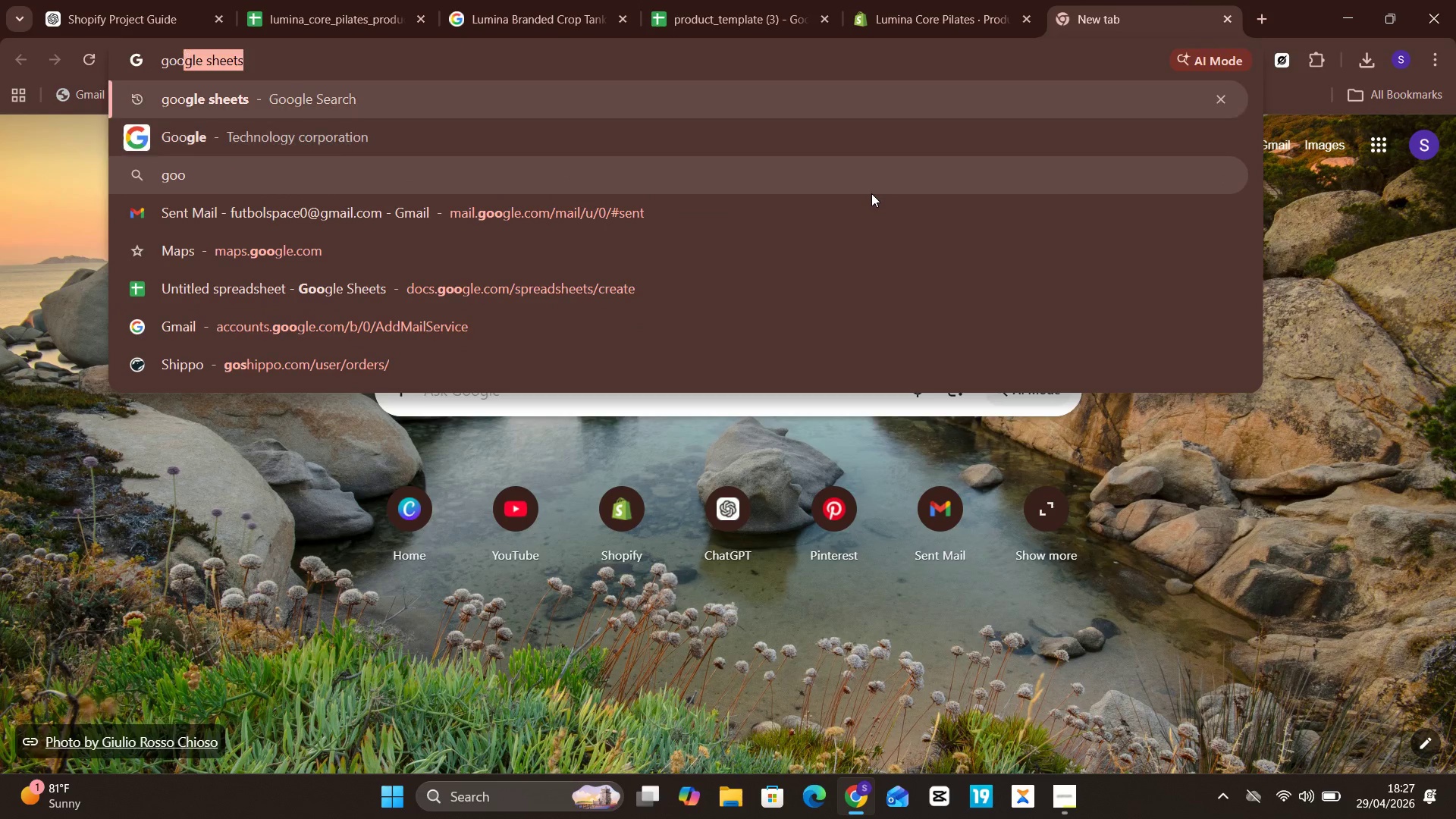 
key(Unknown)
 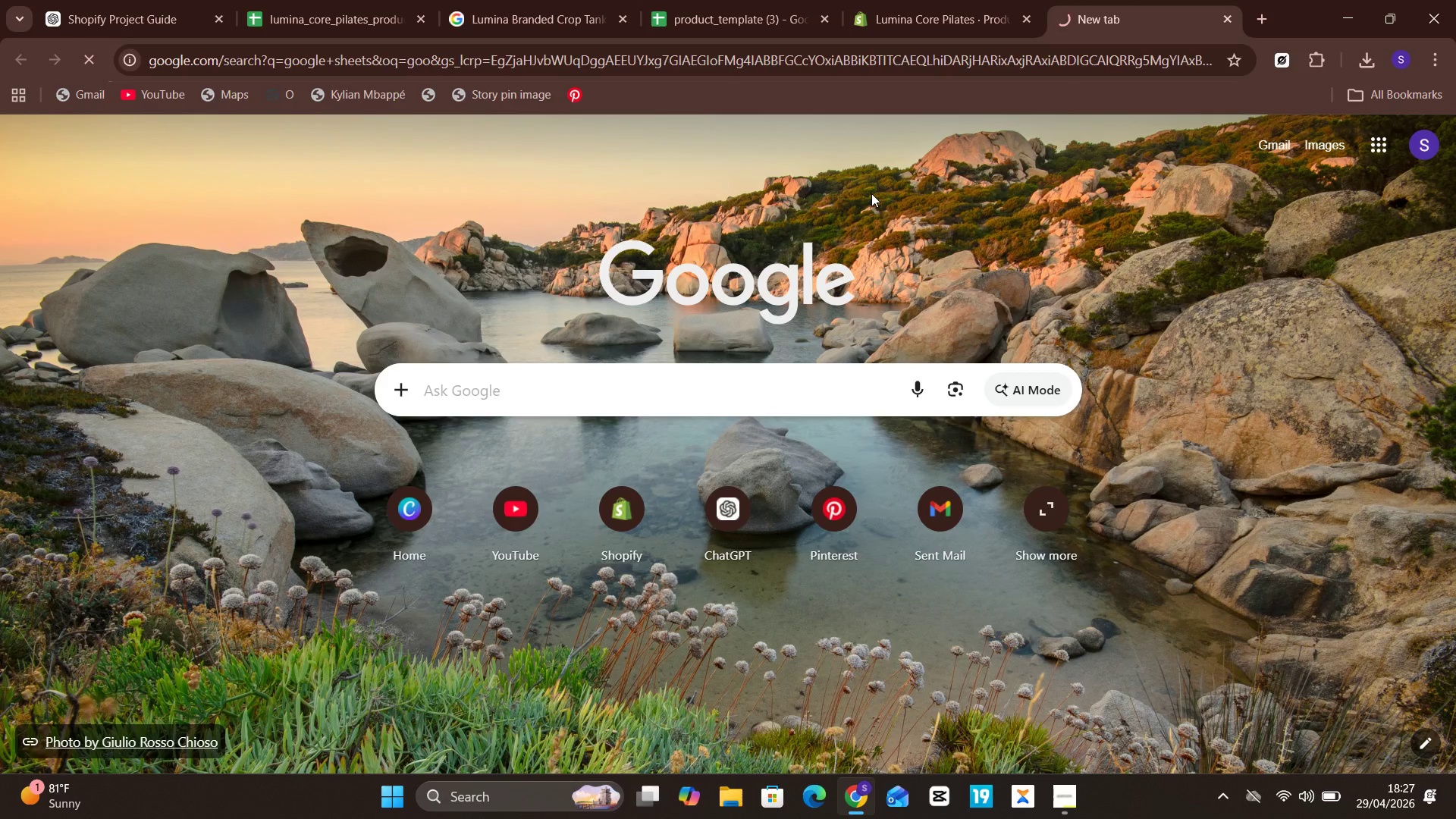 
key(ArrowUp)
 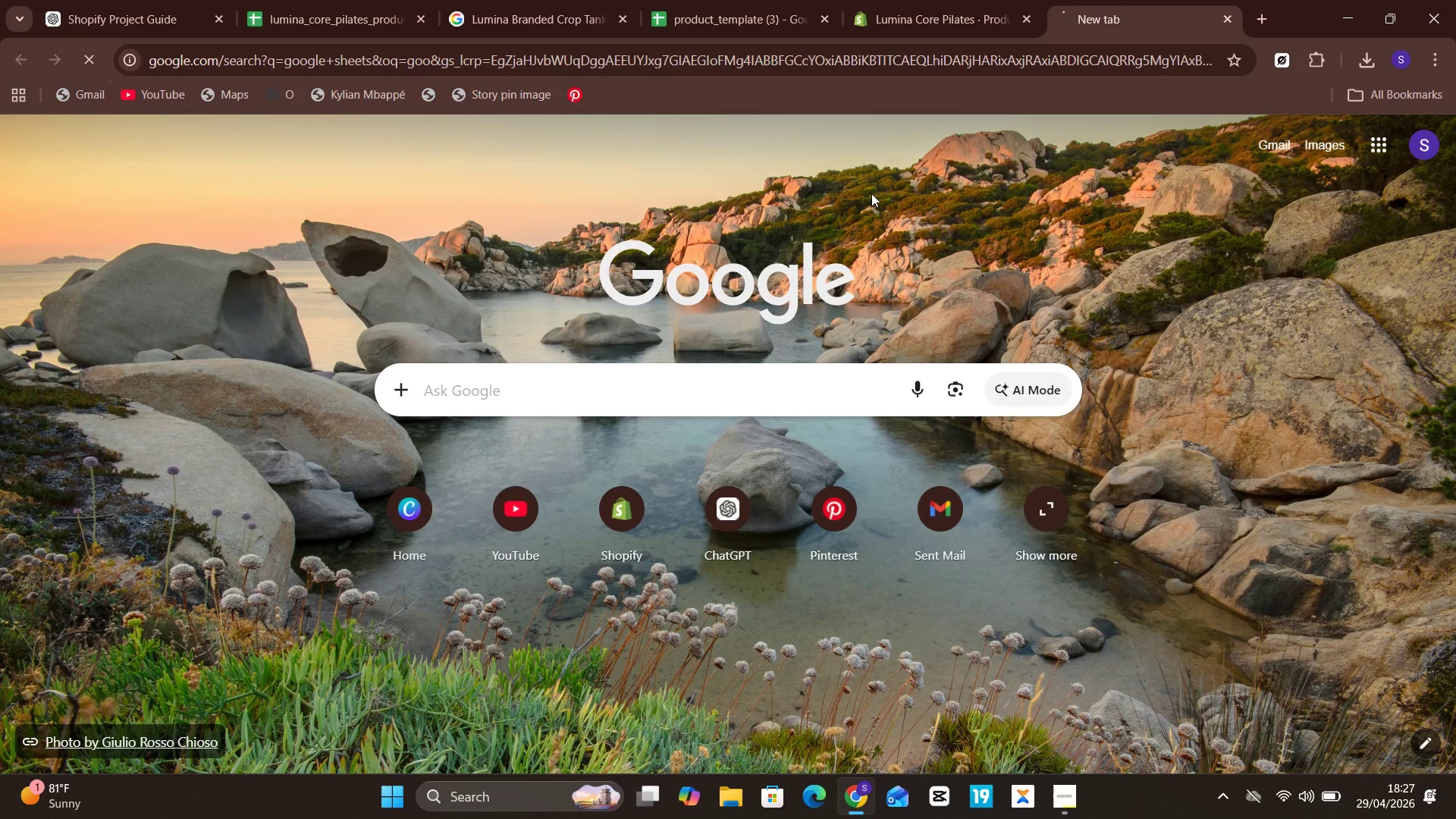 
key(Enter)
 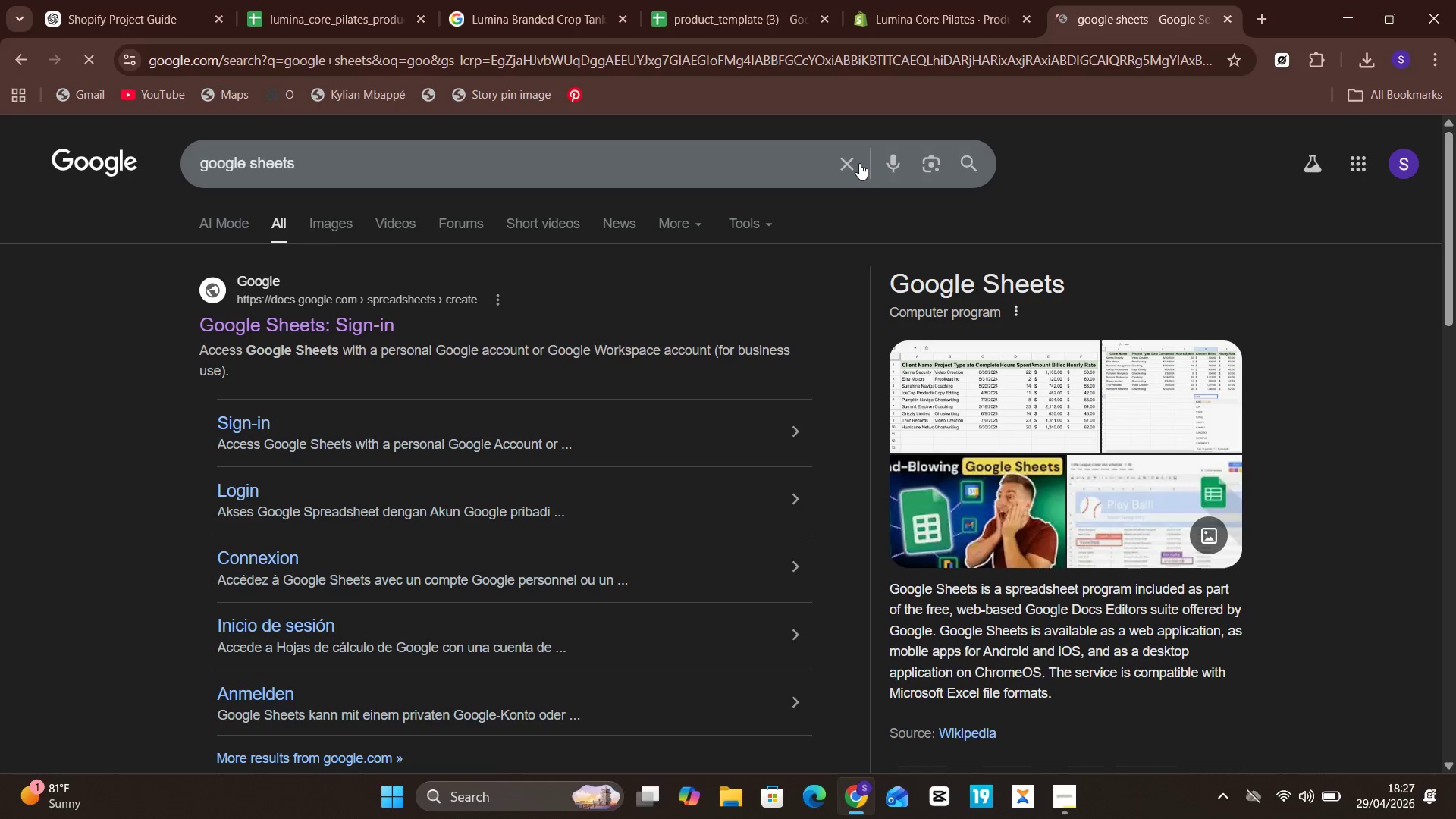 
wait(11.41)
 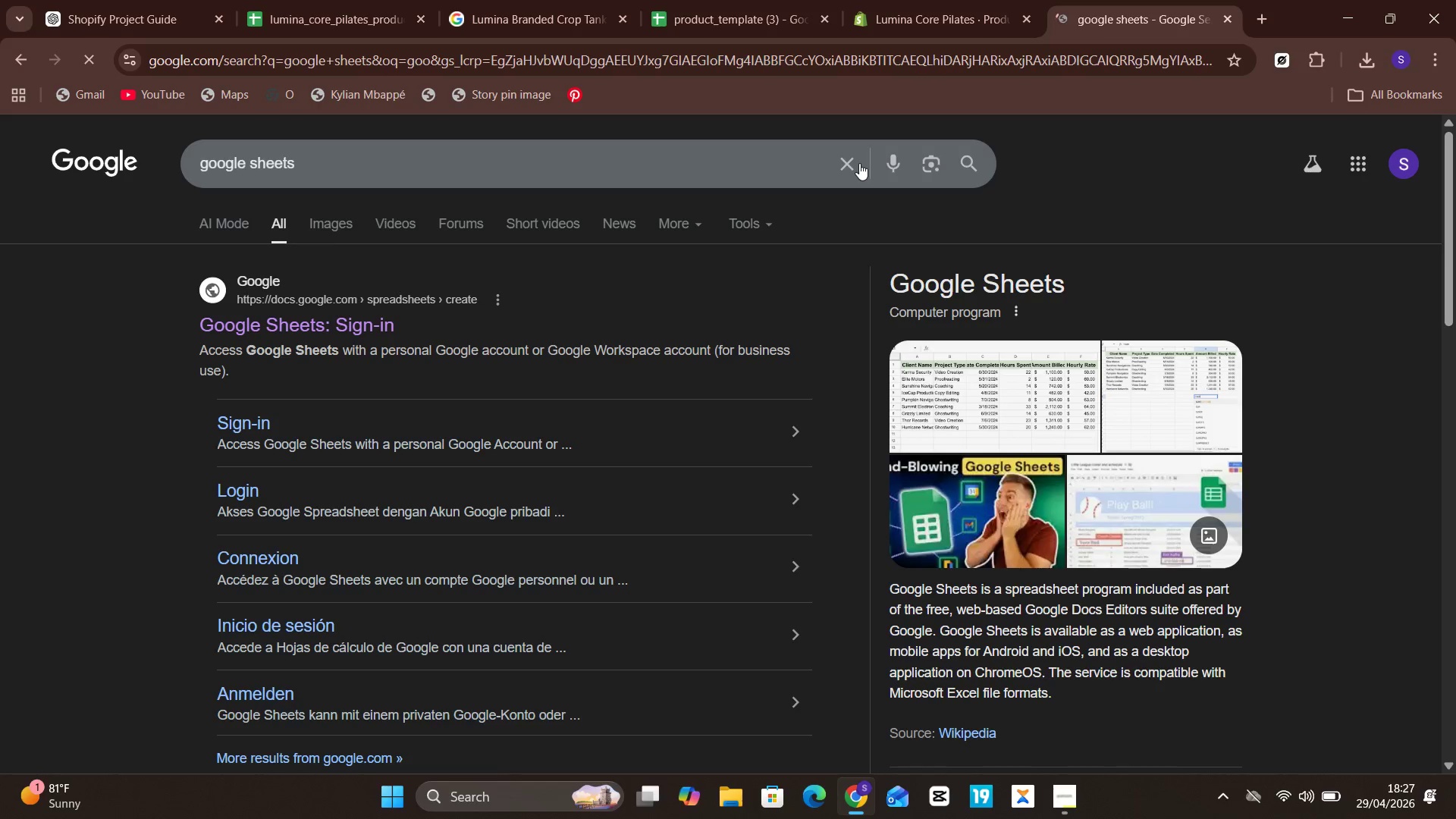 
left_click([367, 331])
 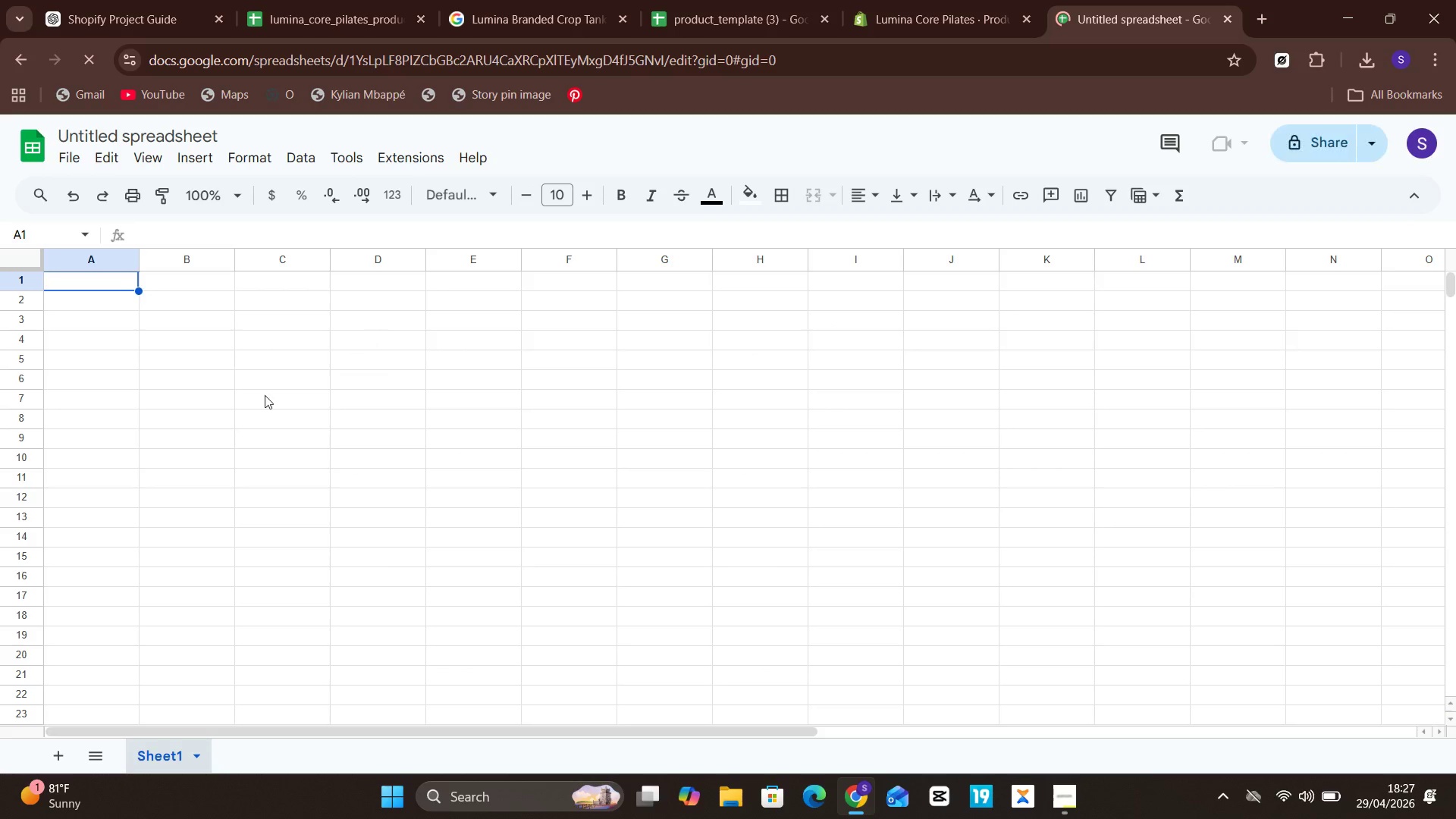 
mouse_move([95, 136])
 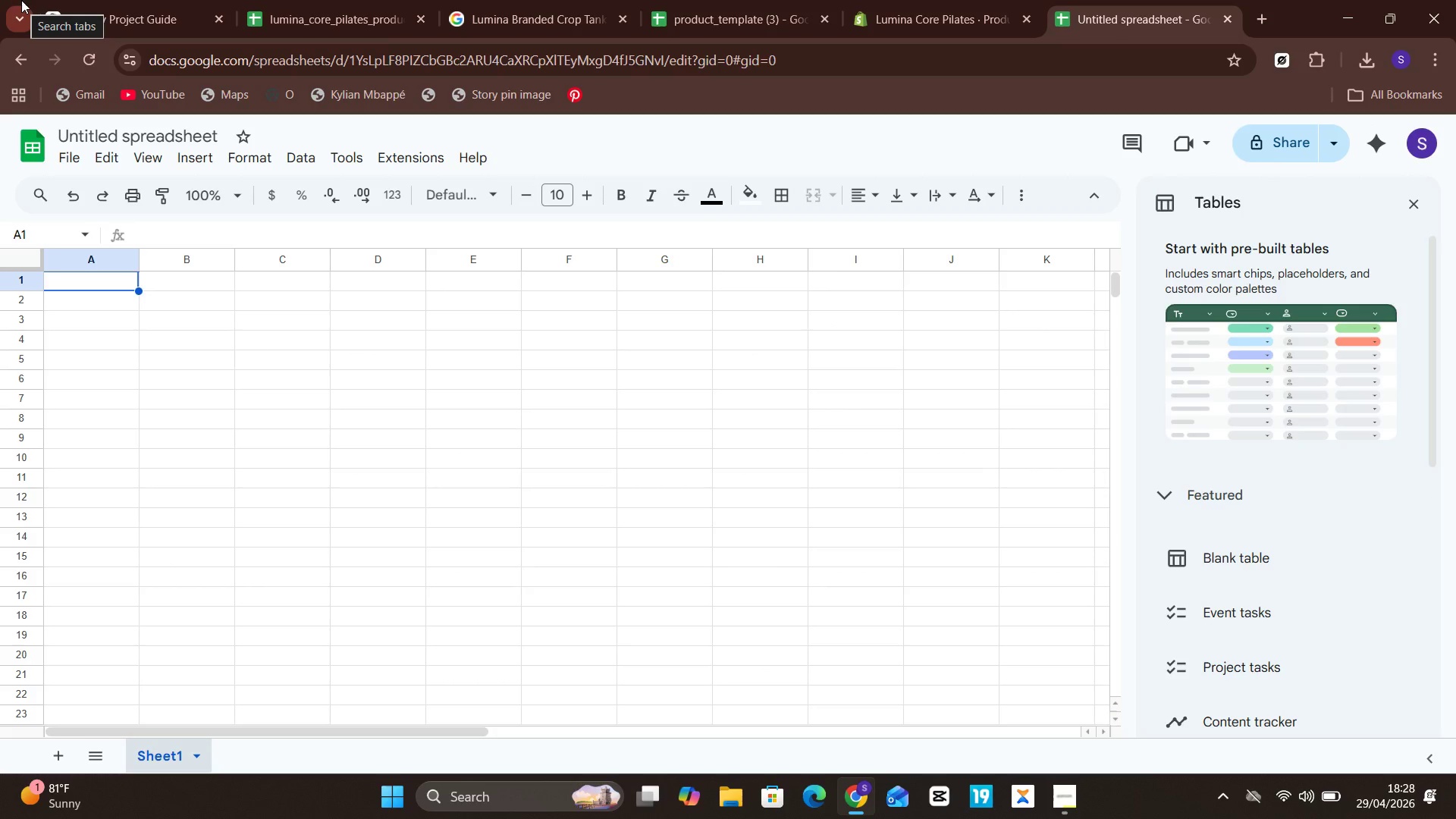 
wait(6.4)
 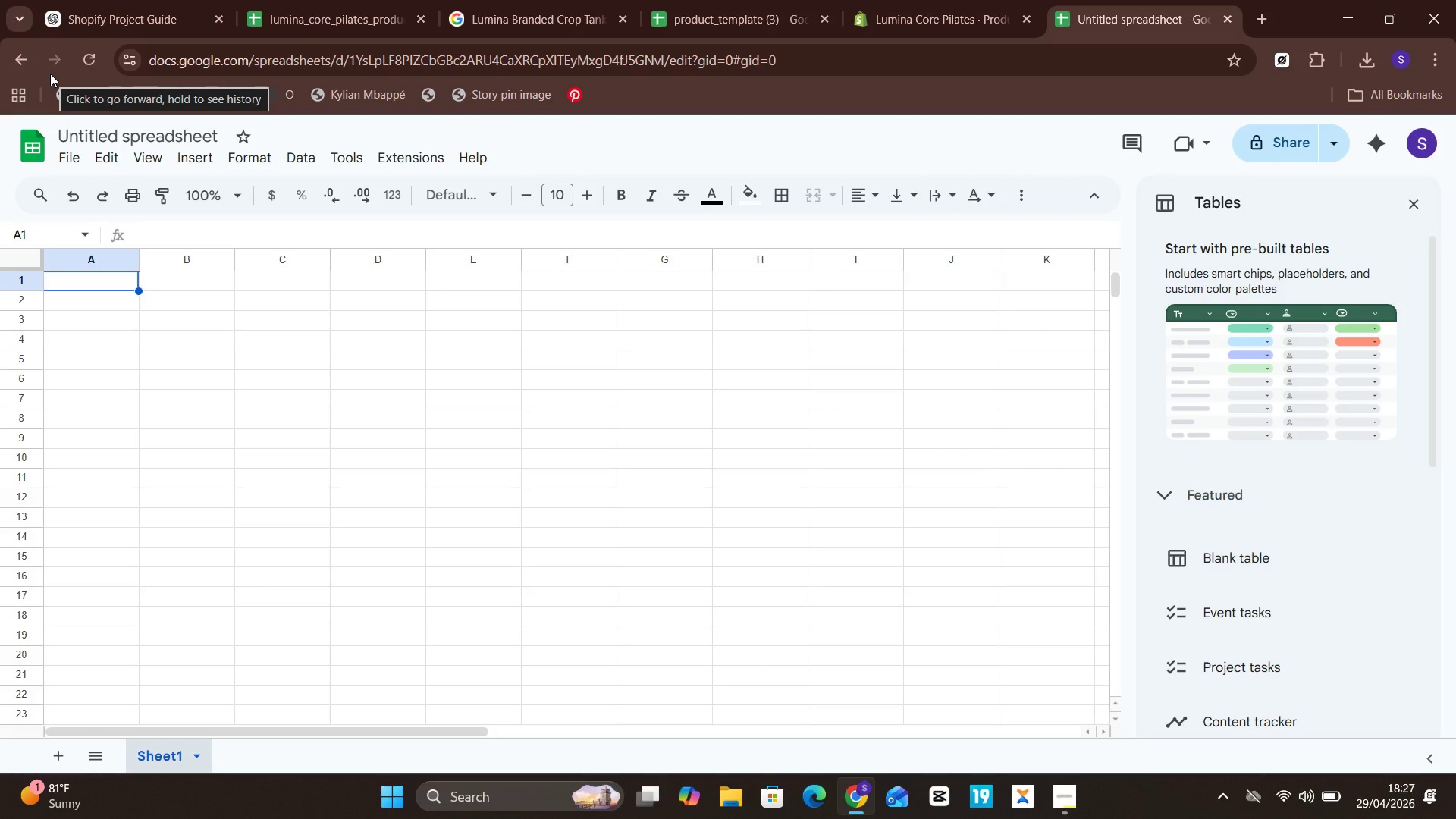 
left_click_drag(start_coordinate=[64, 146], to_coordinate=[64, 156])
 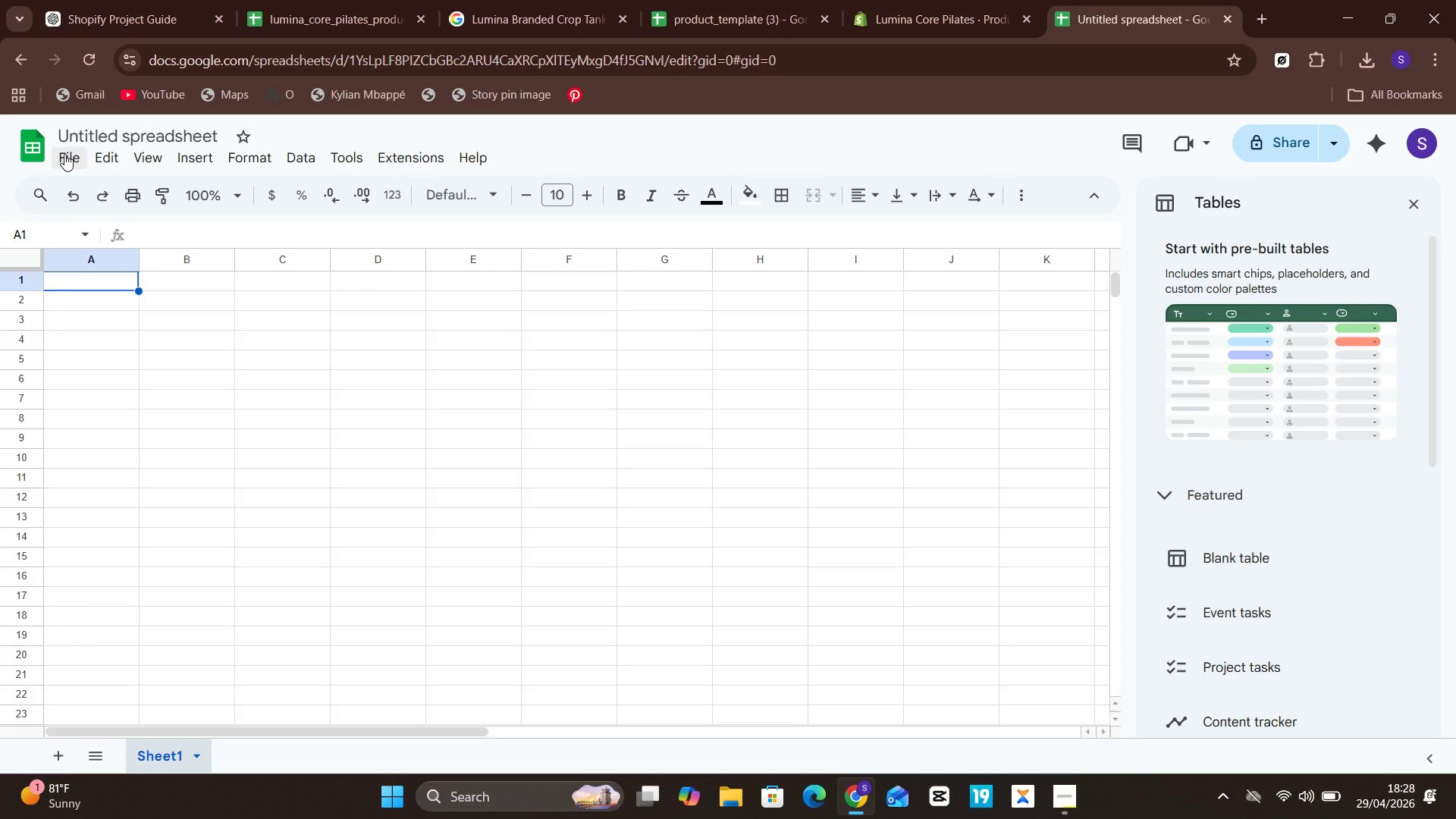 
left_click([64, 156])
 